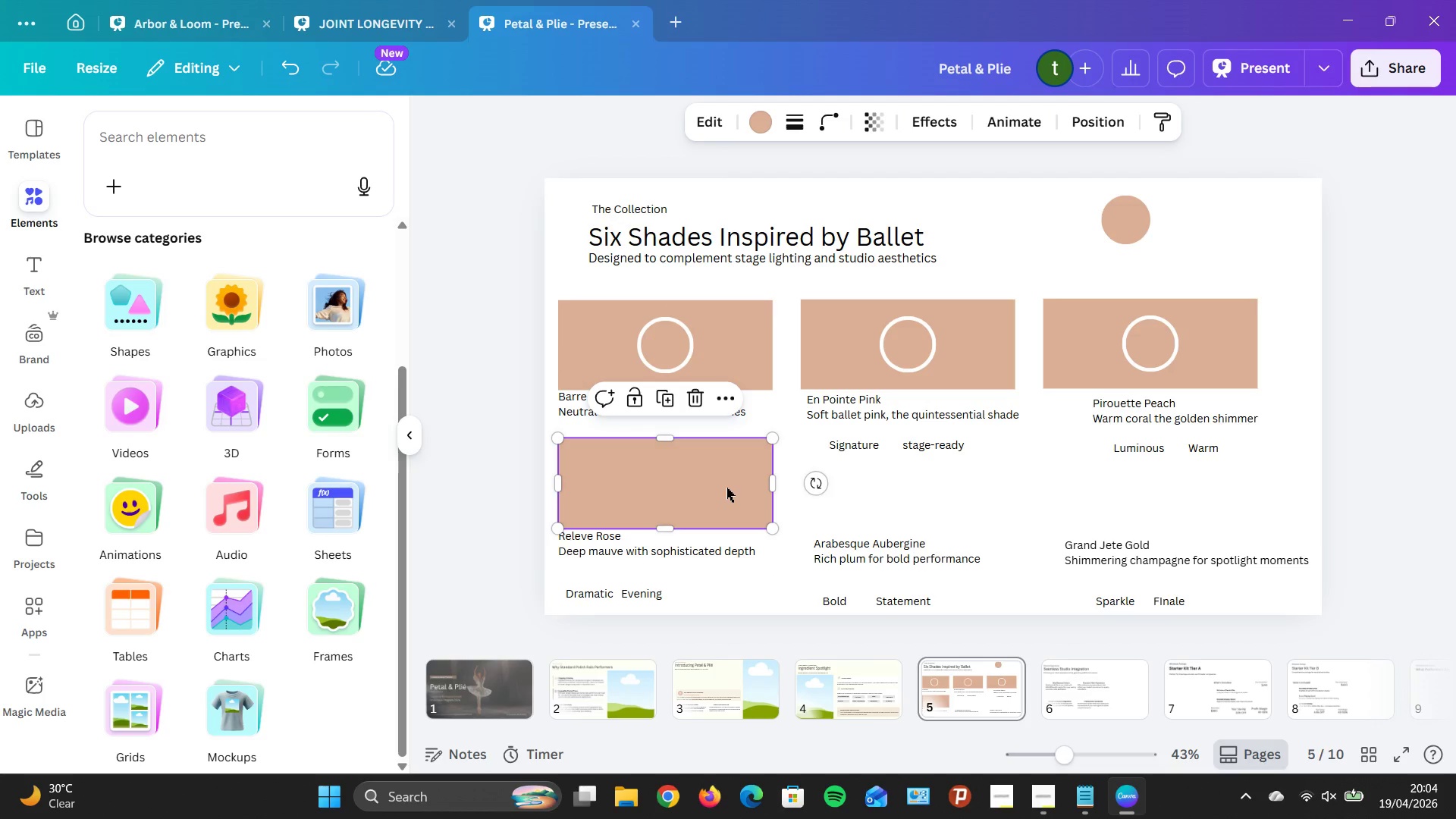 
left_click([726, 488])
 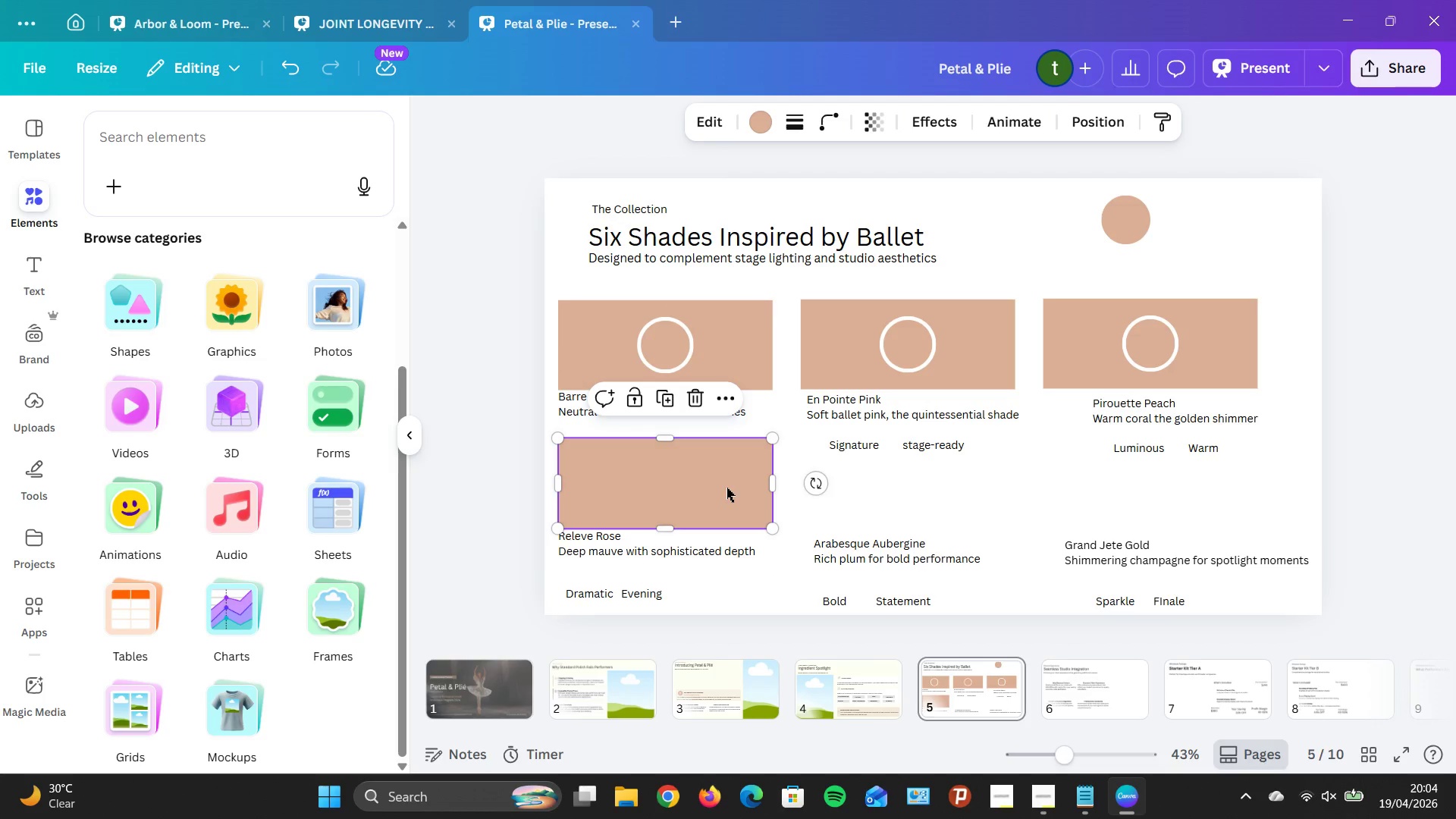 
left_click_drag(start_coordinate=[726, 488], to_coordinate=[1191, 234])
 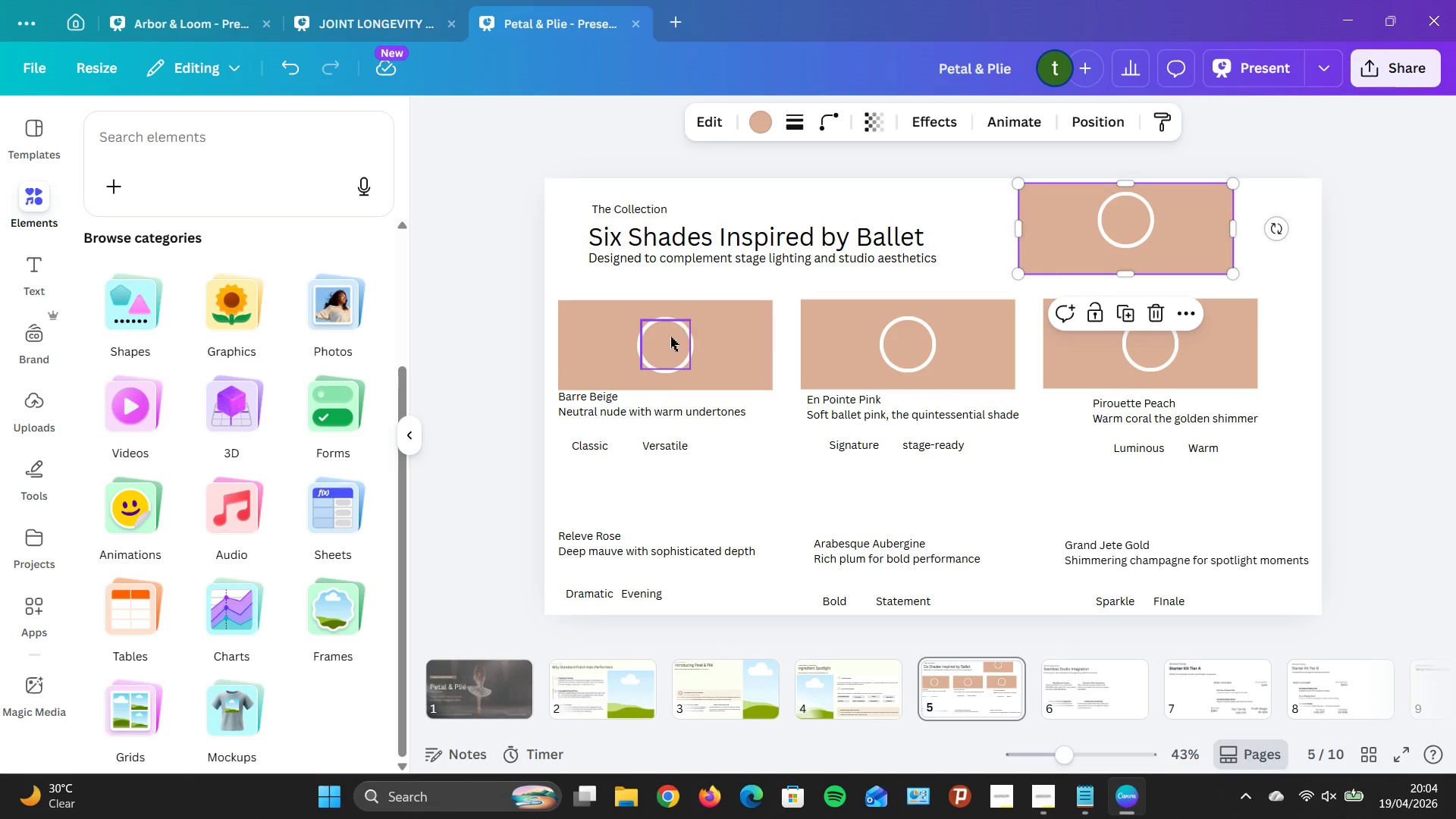 
key(Control+Z)
 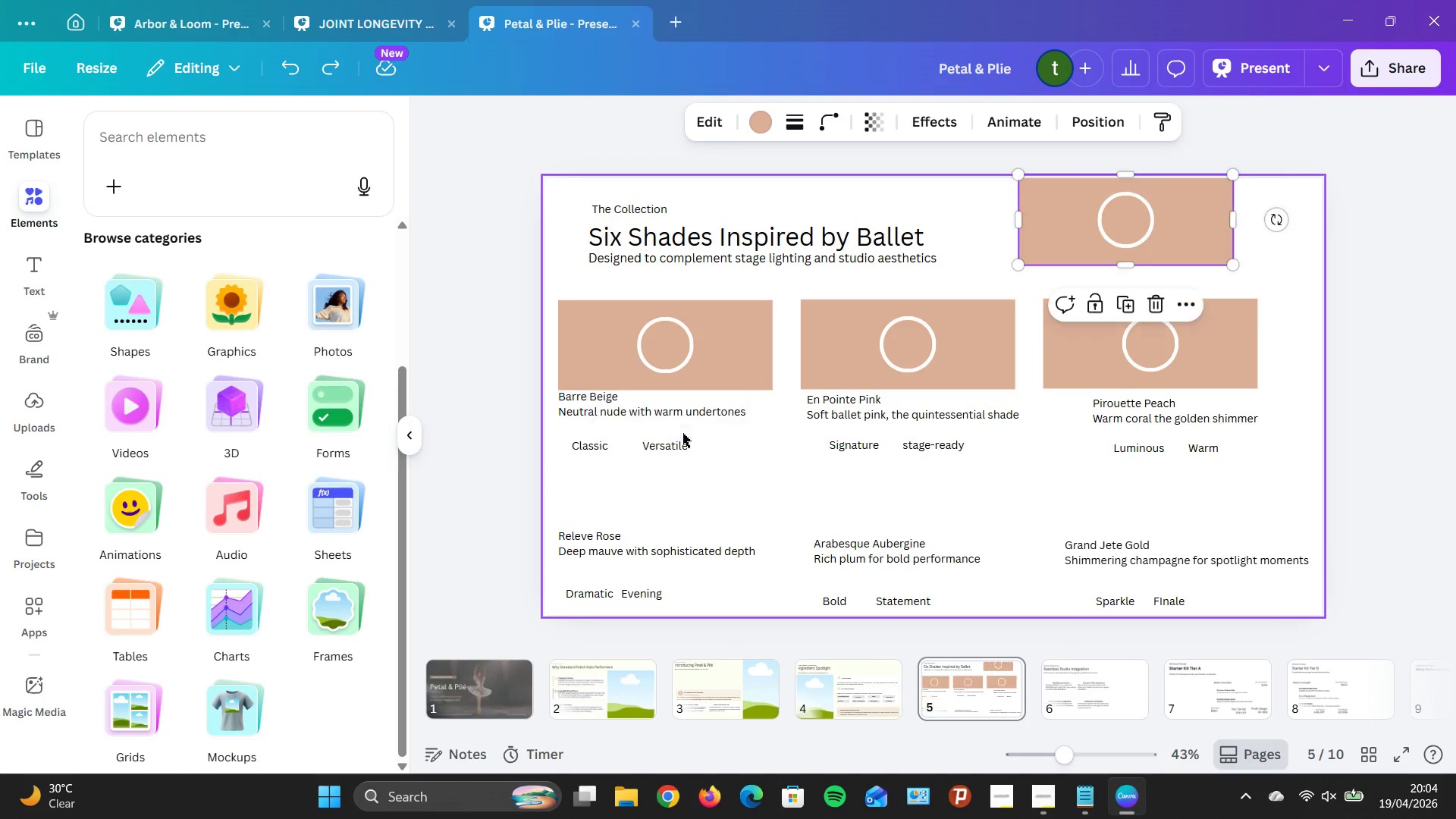 
key(Control+Z)
 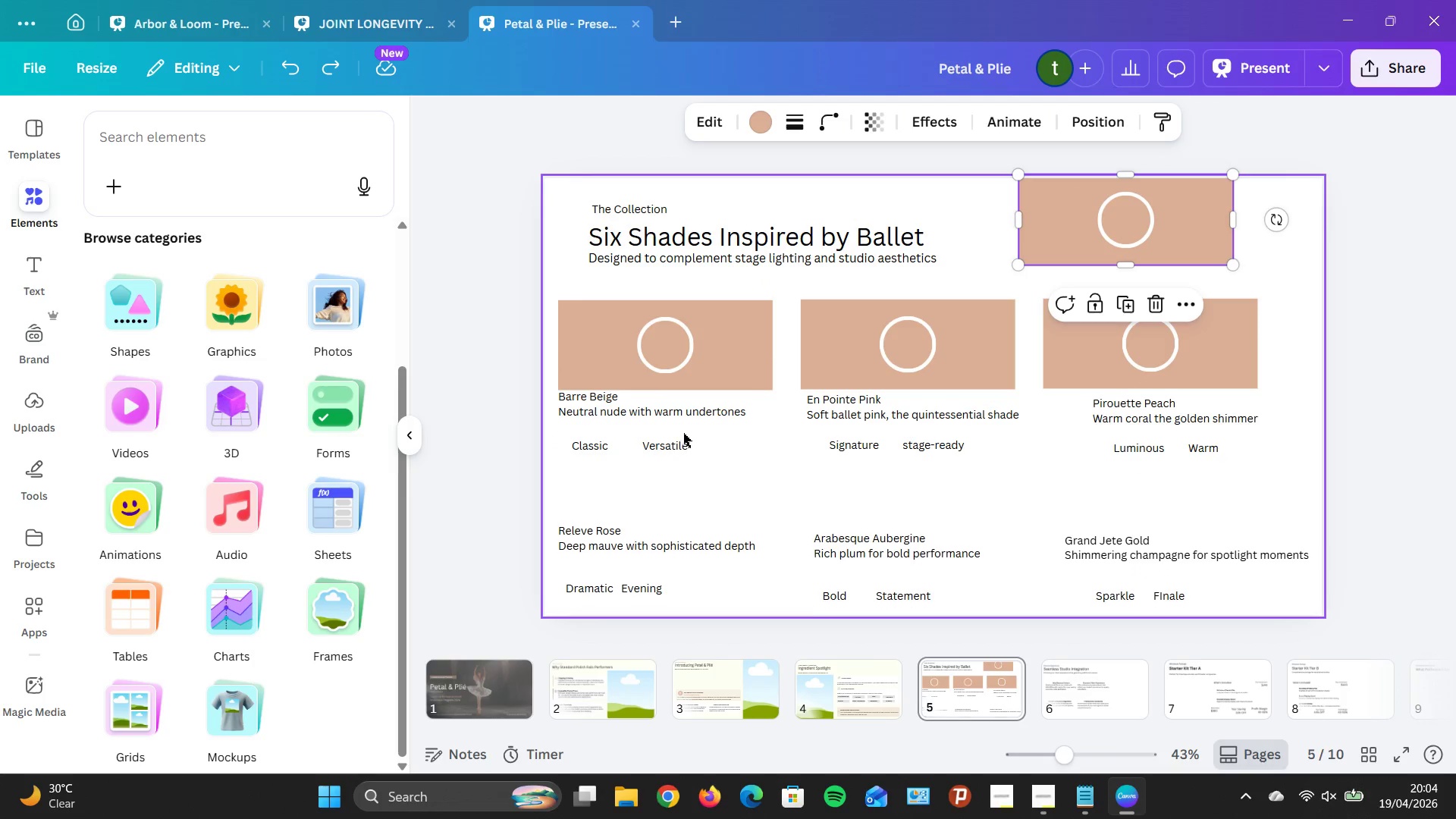 
key(Control+Z)
 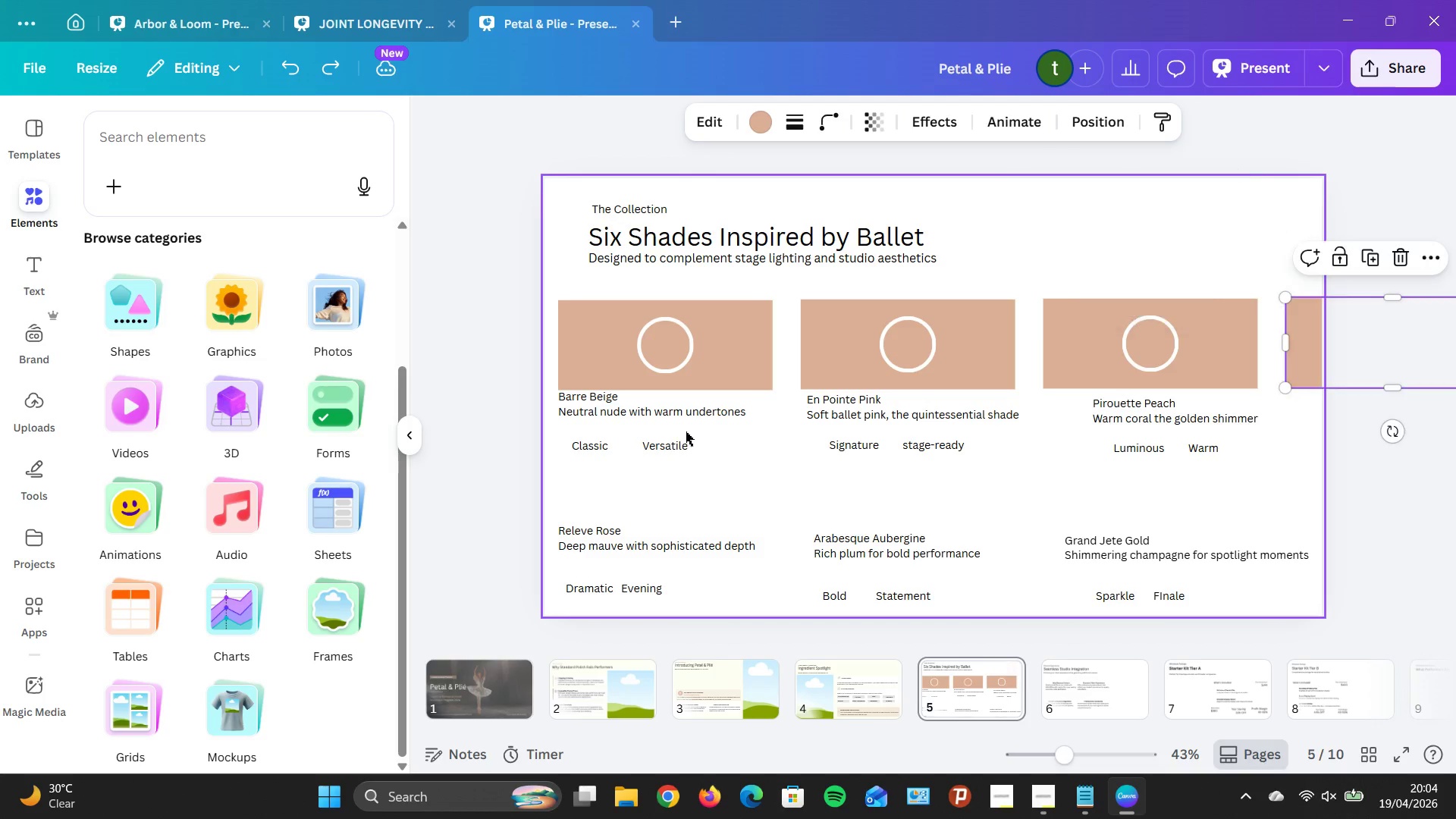 
key(Control+Z)
 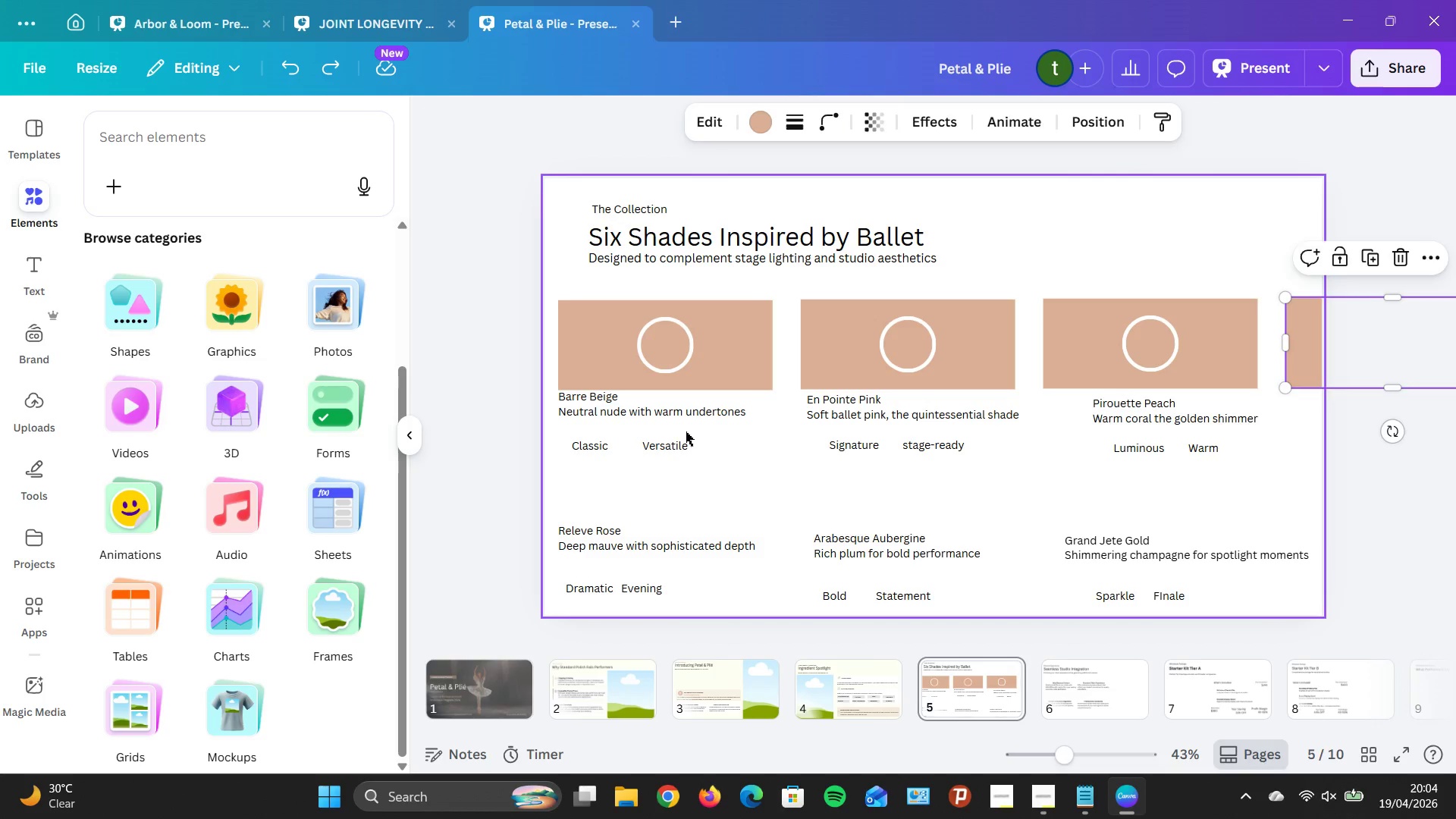 
key(Control+Z)
 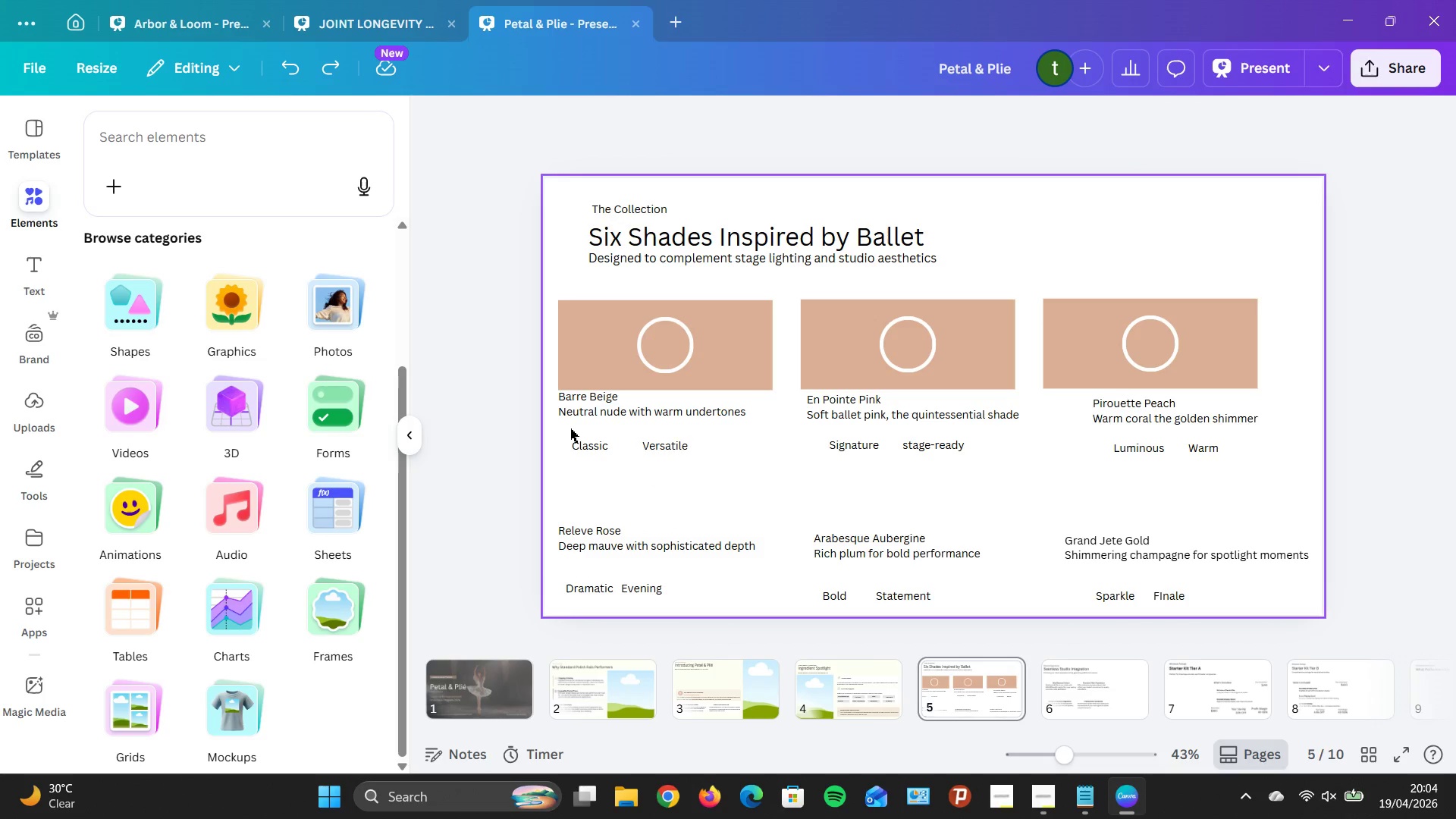 
left_click_drag(start_coordinate=[574, 435], to_coordinate=[1250, 482])
 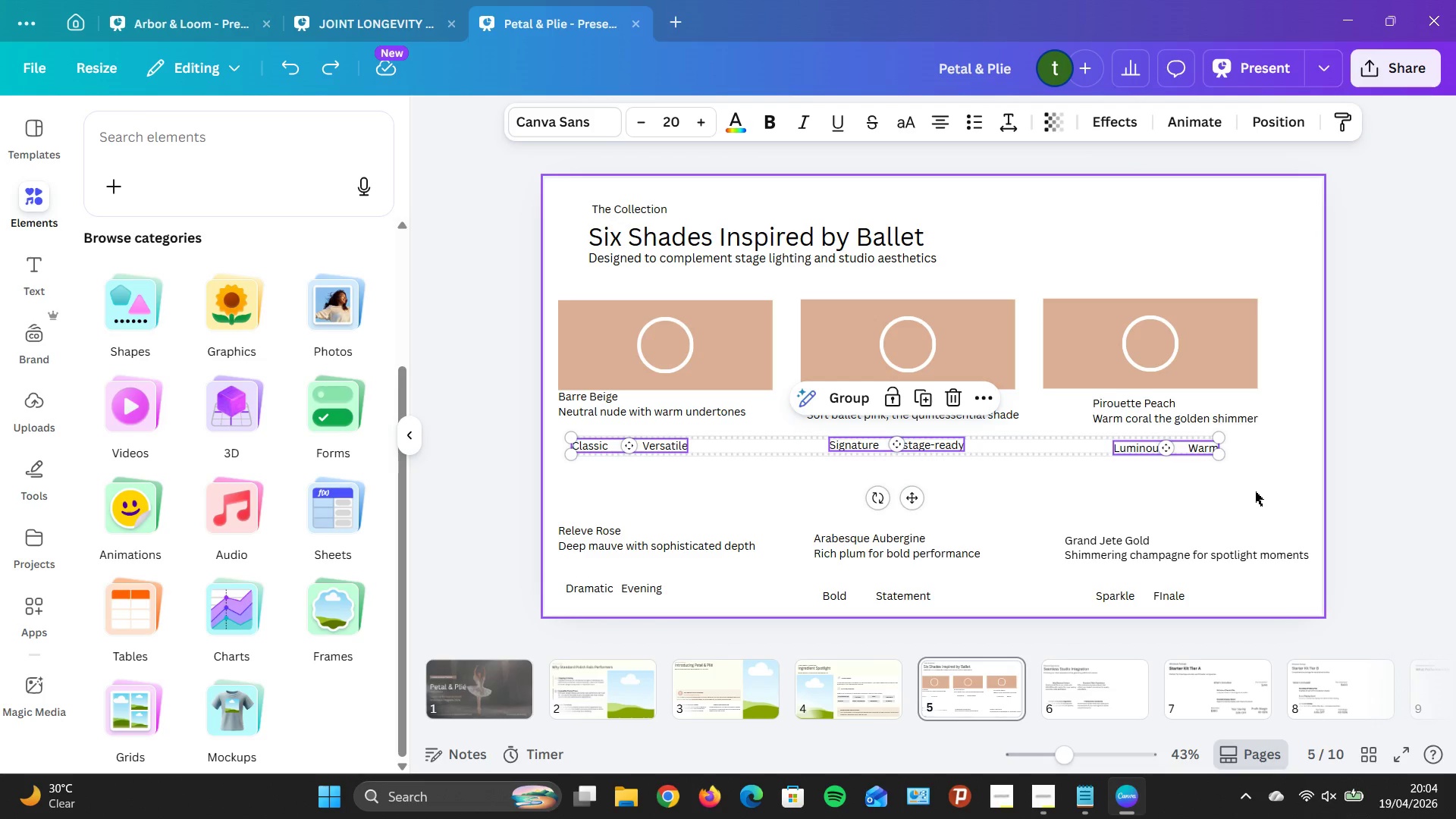 
key(ArrowUp)
 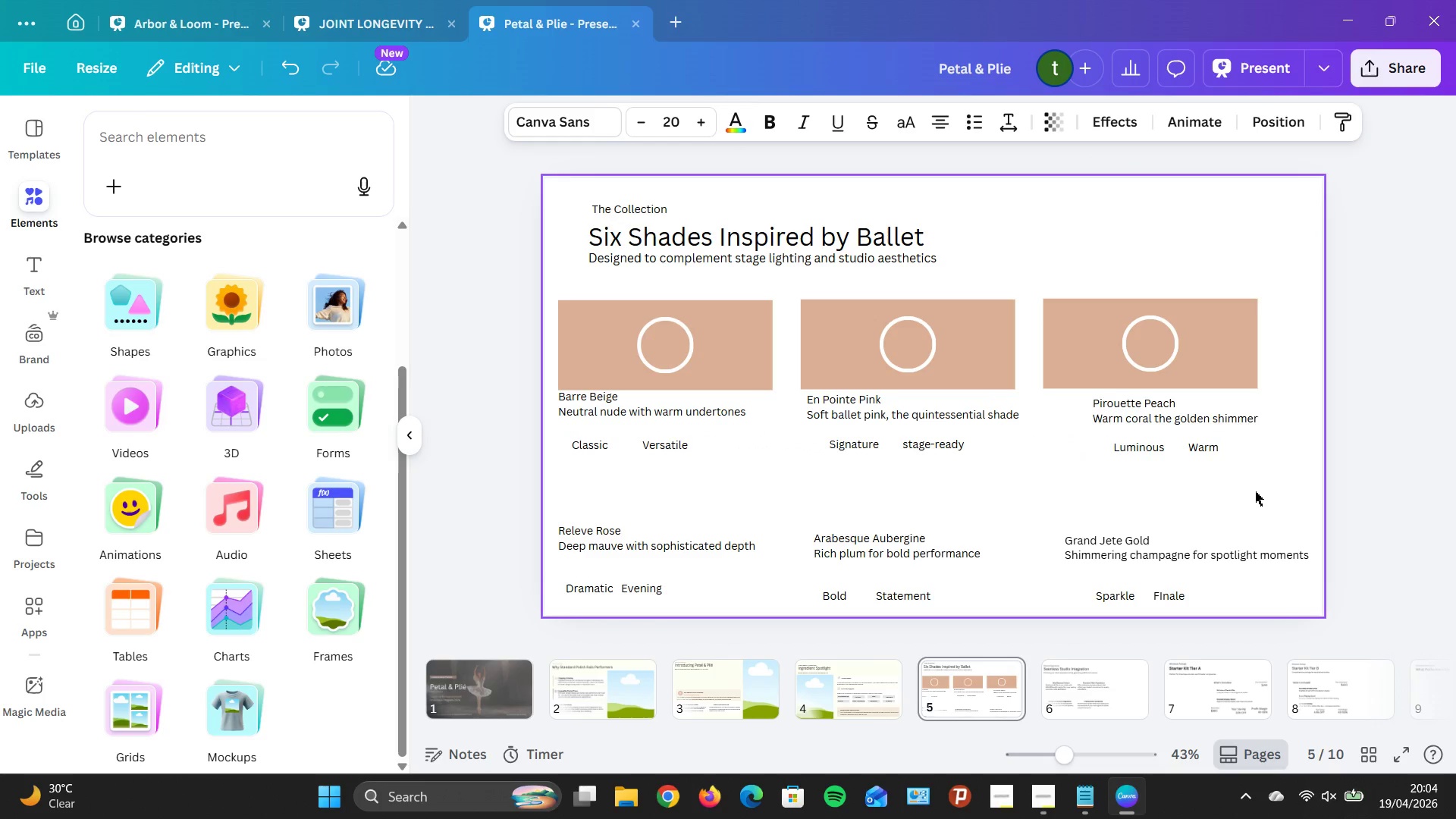 
key(ArrowUp)
 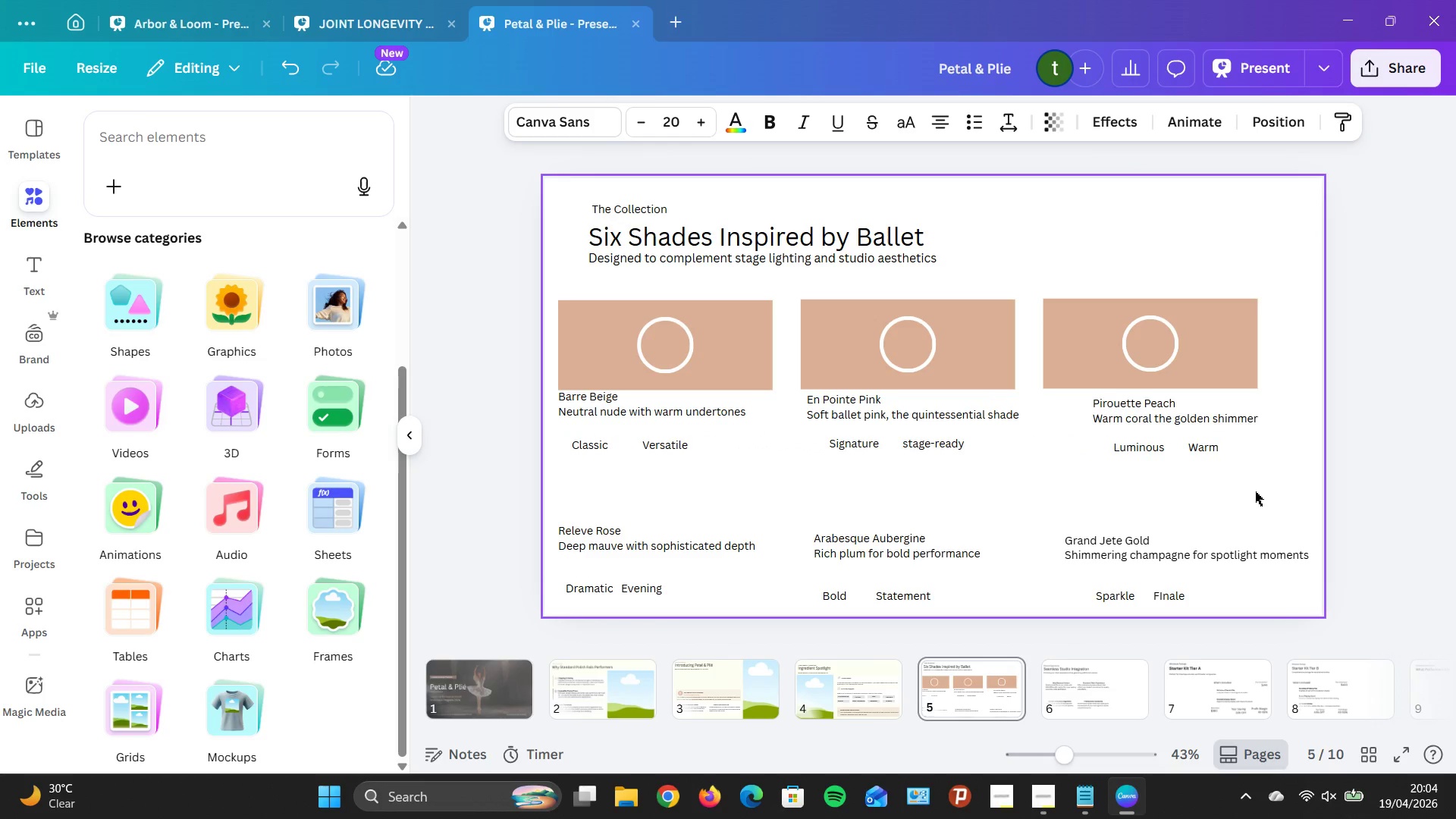 
key(ArrowUp)
 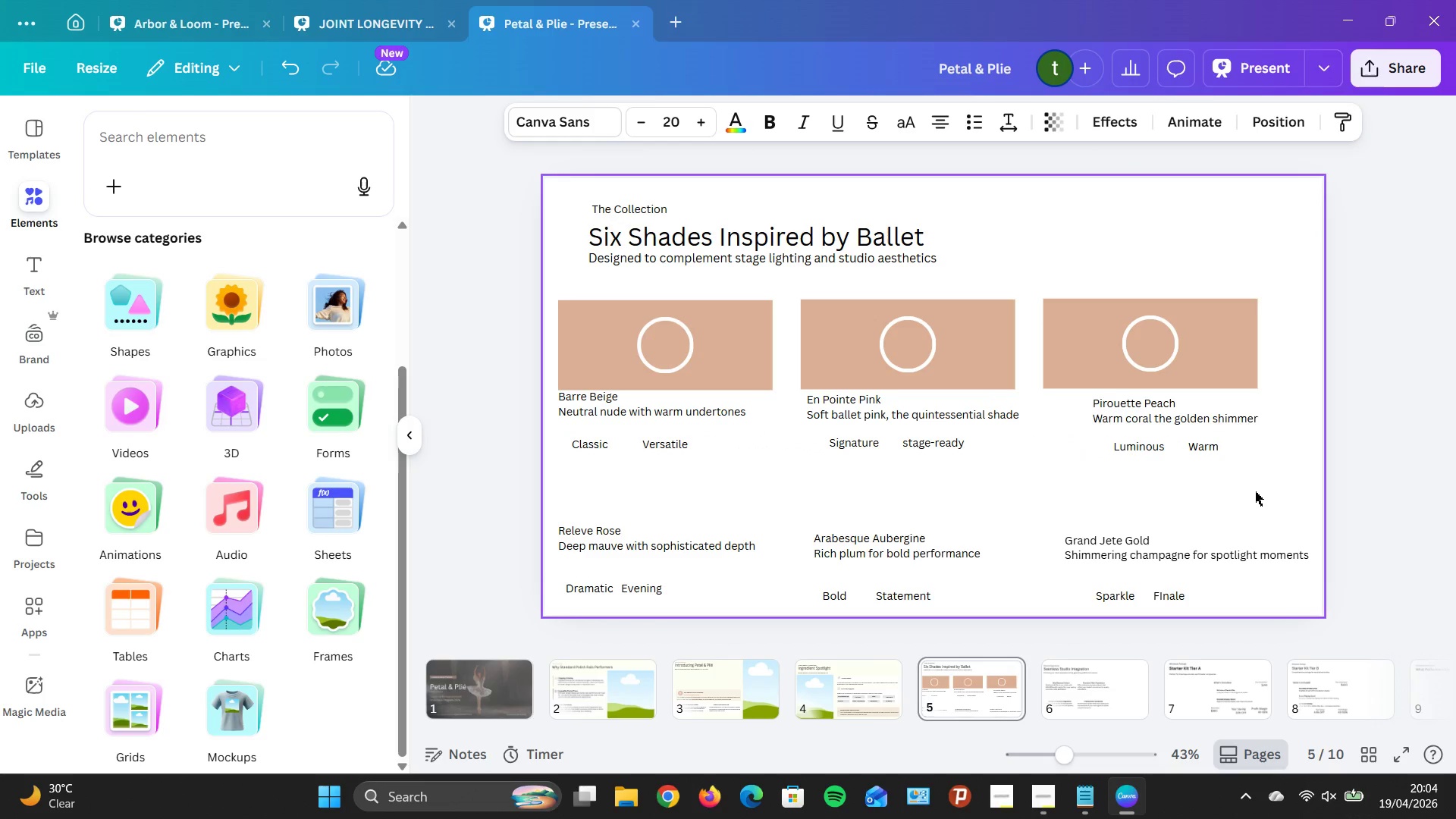 
key(ArrowUp)
 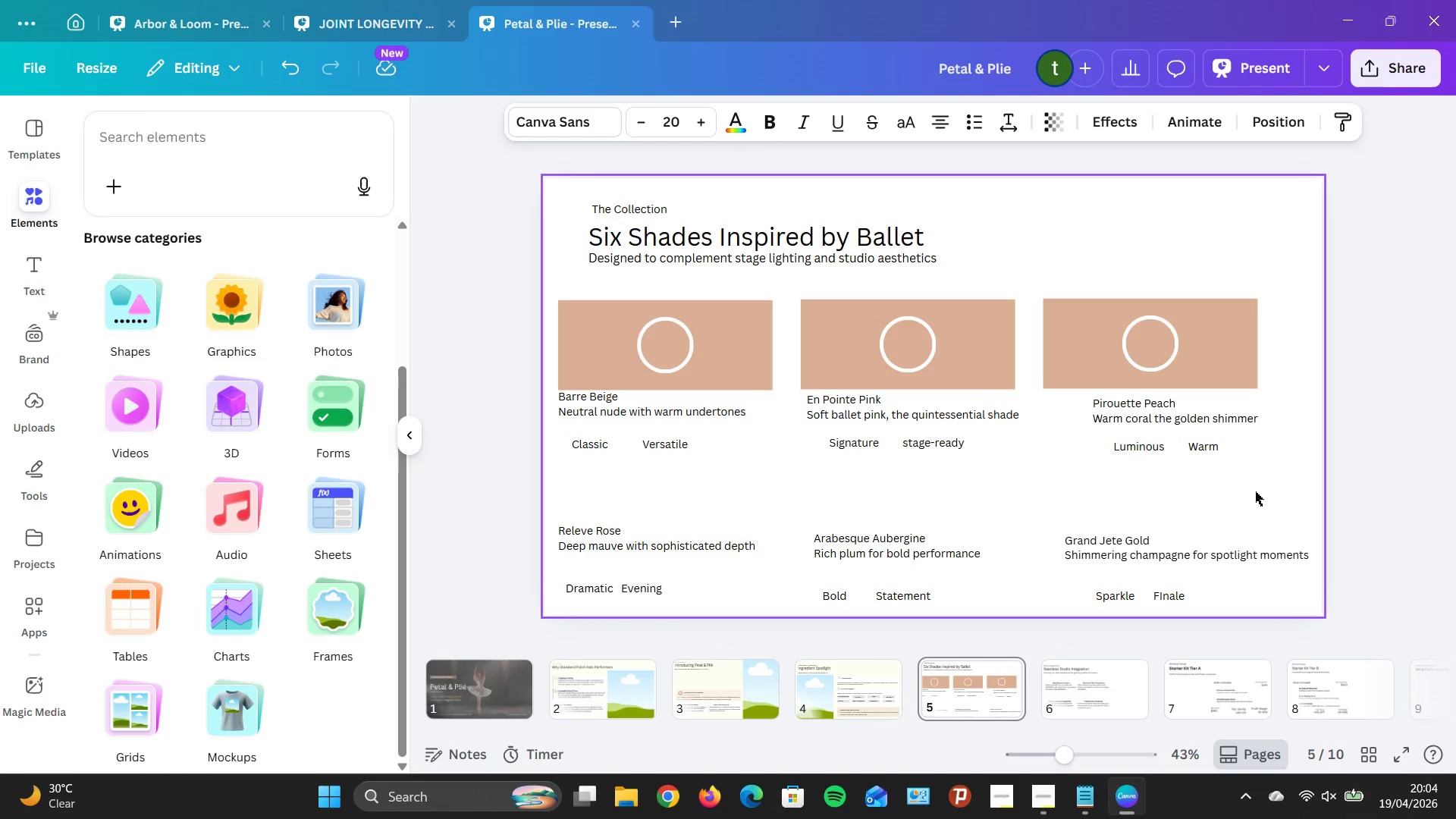 
key(ArrowUp)
 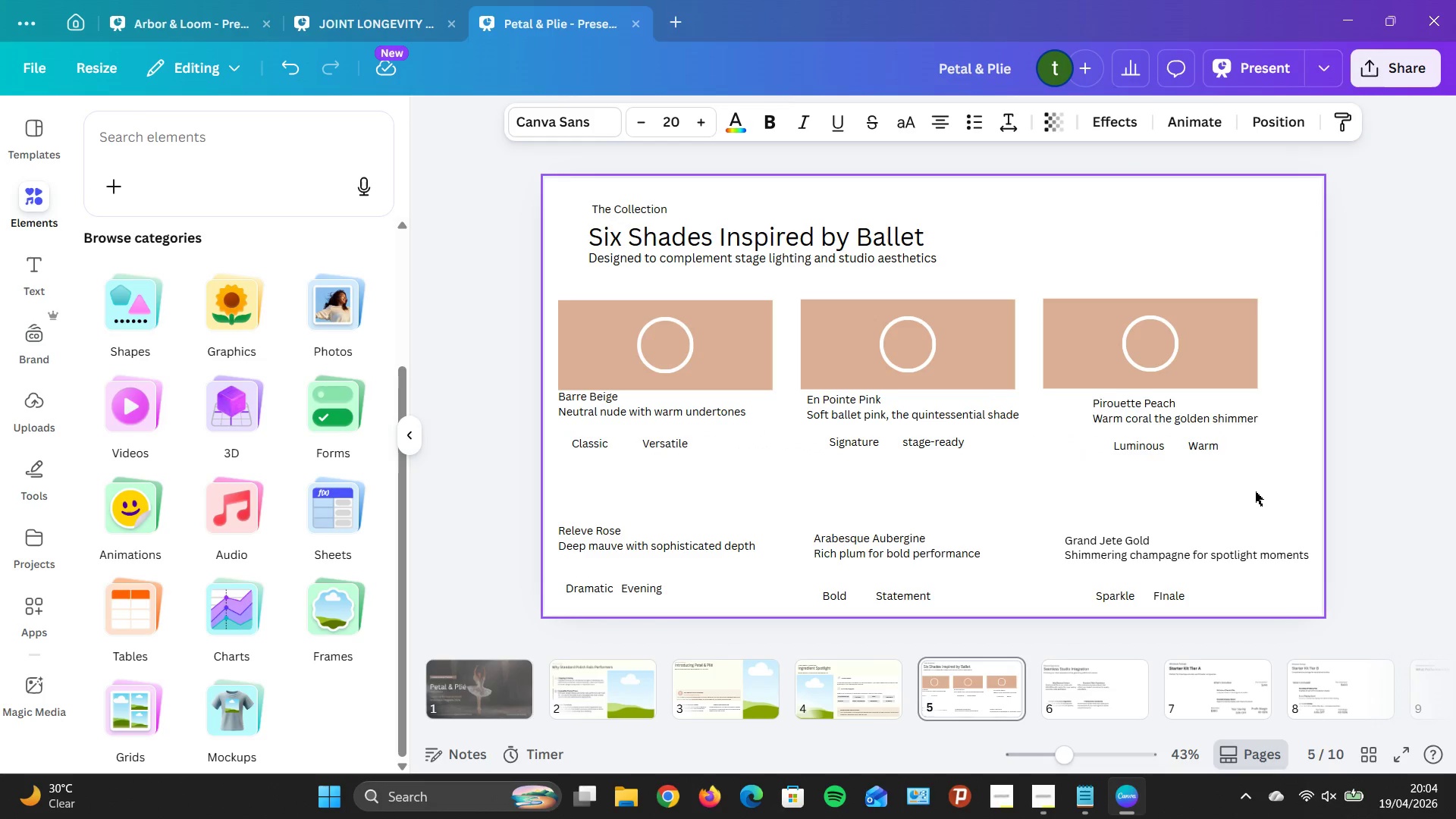 
key(ArrowUp)
 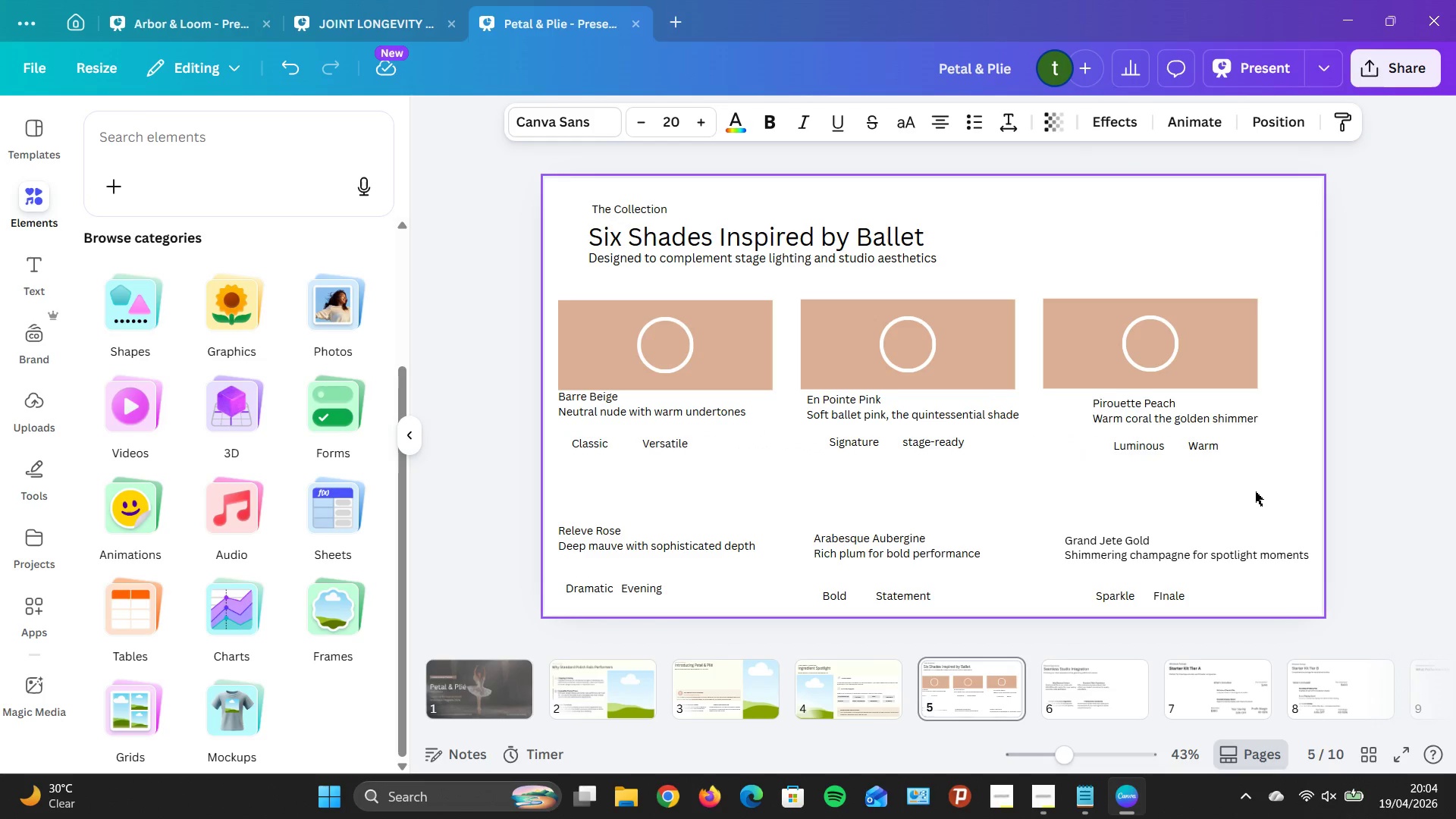 
key(ArrowUp)
 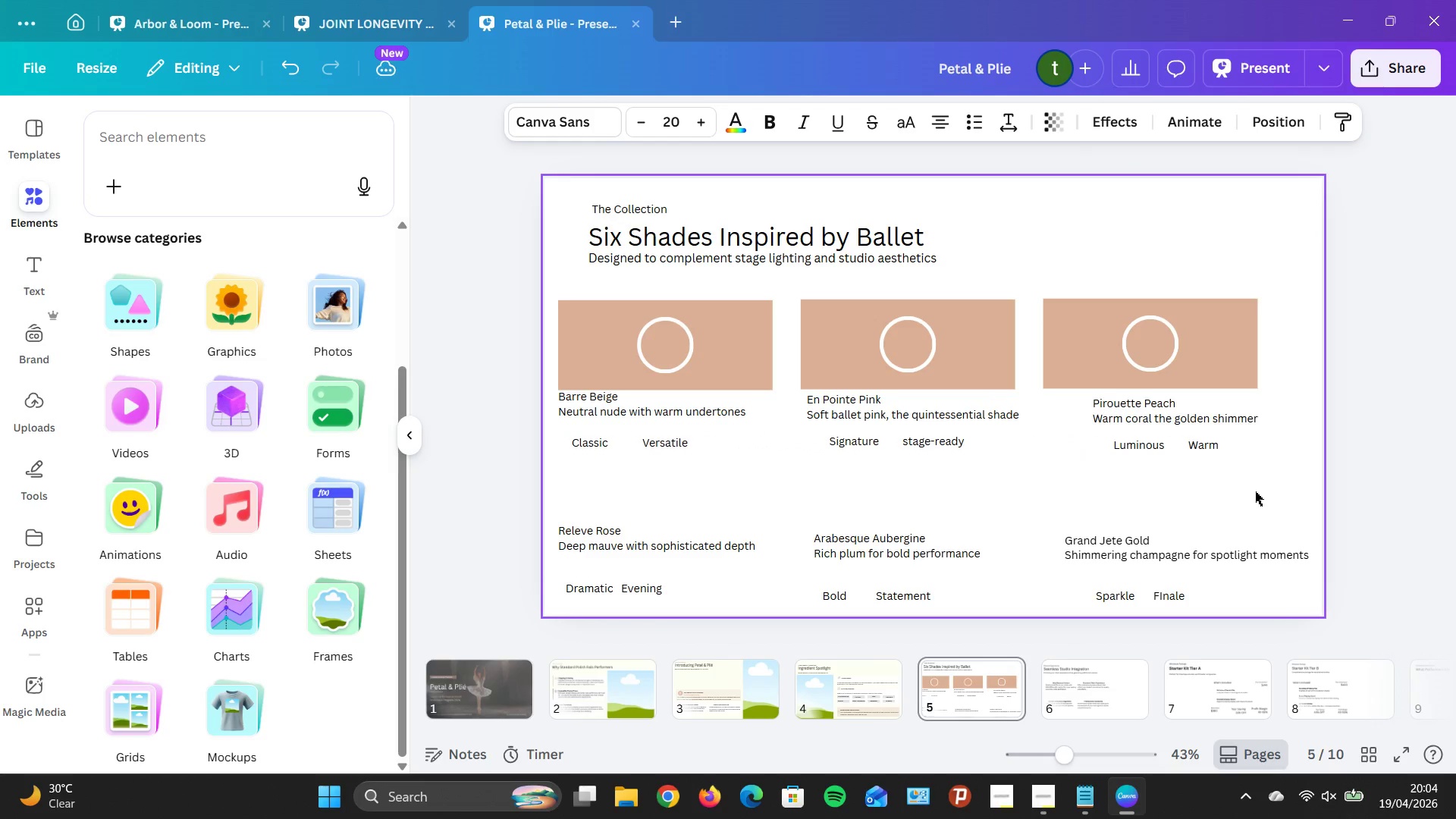 
key(ArrowUp)
 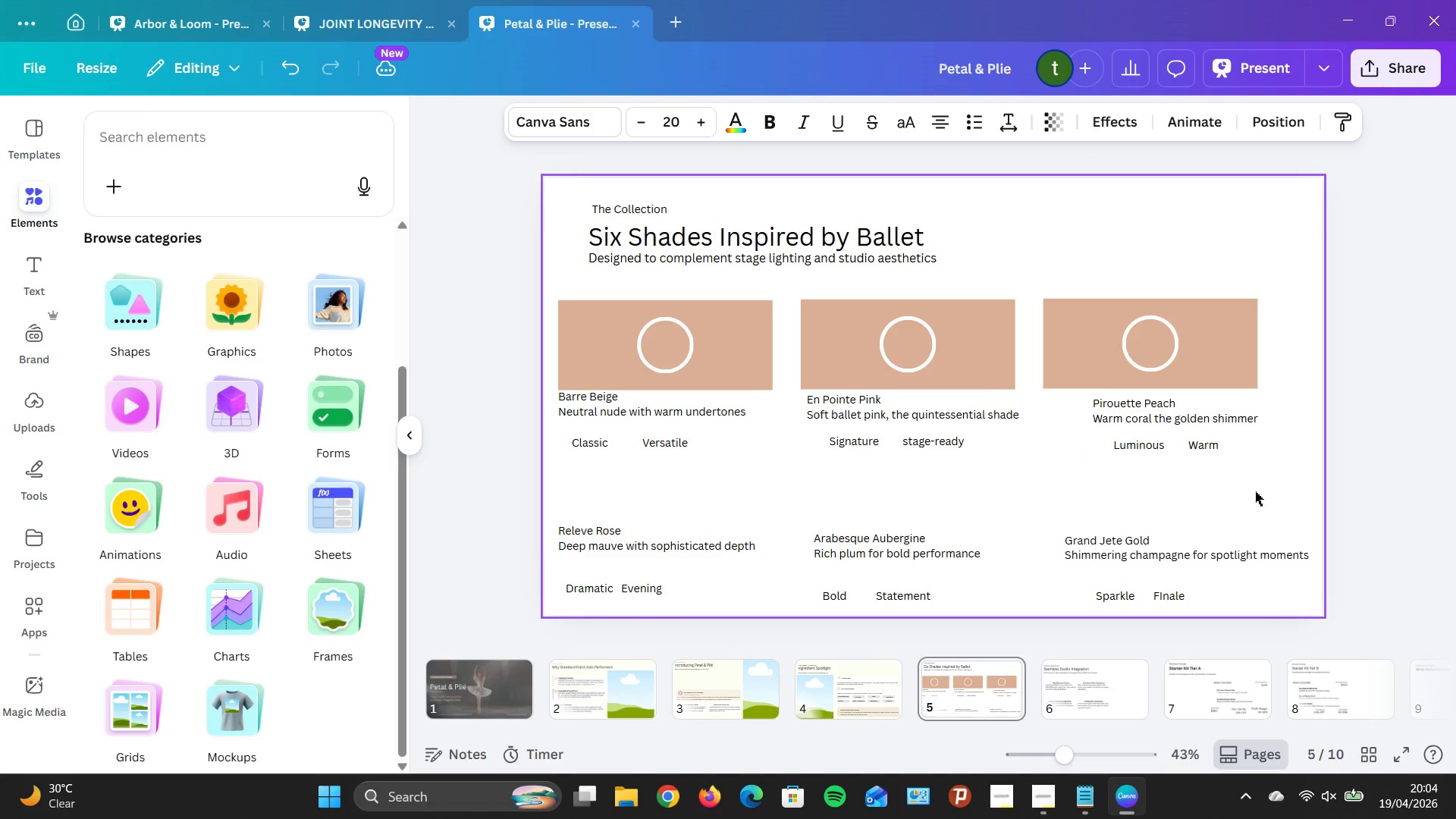 
key(ArrowUp)
 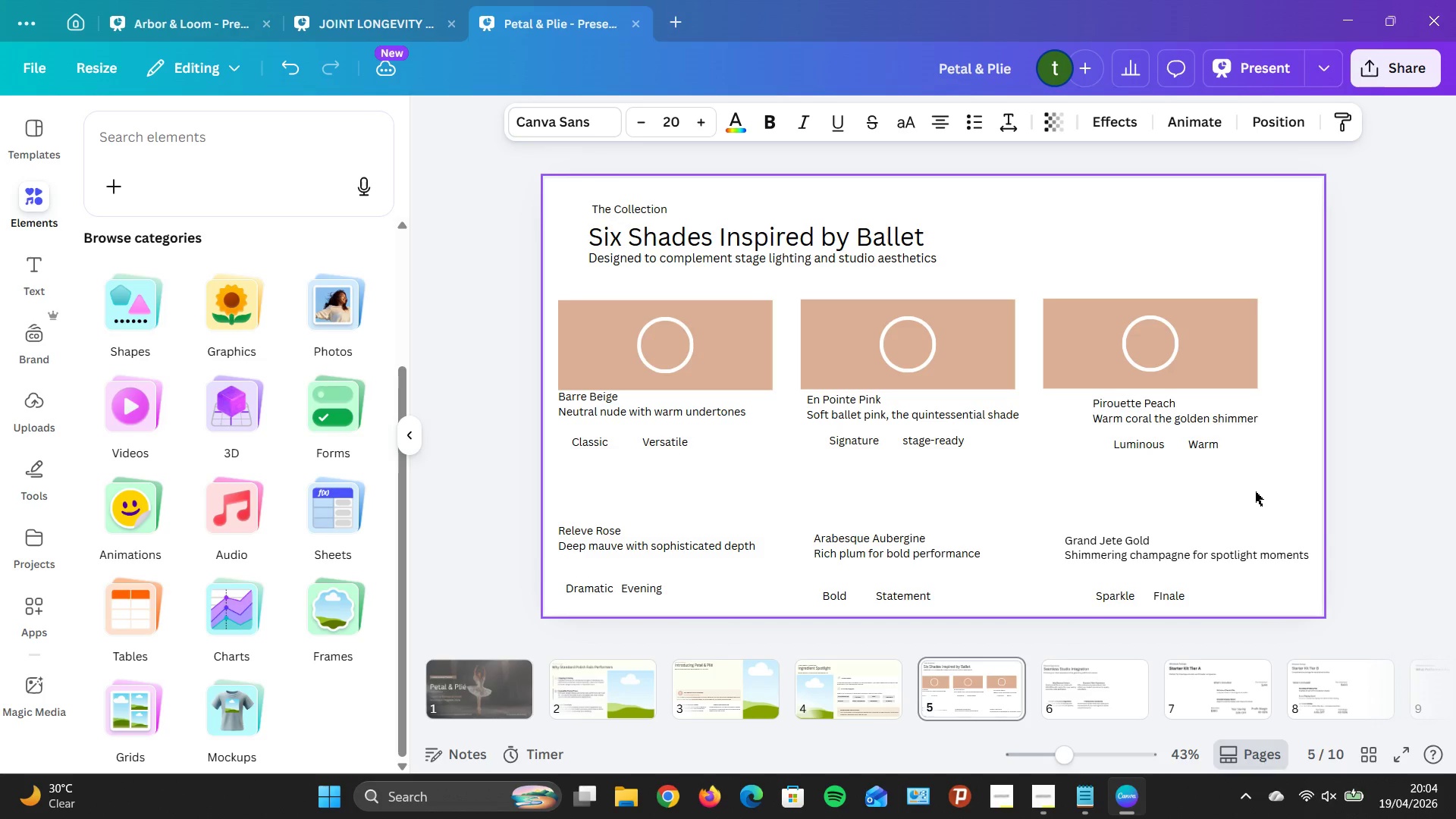 
key(ArrowUp)
 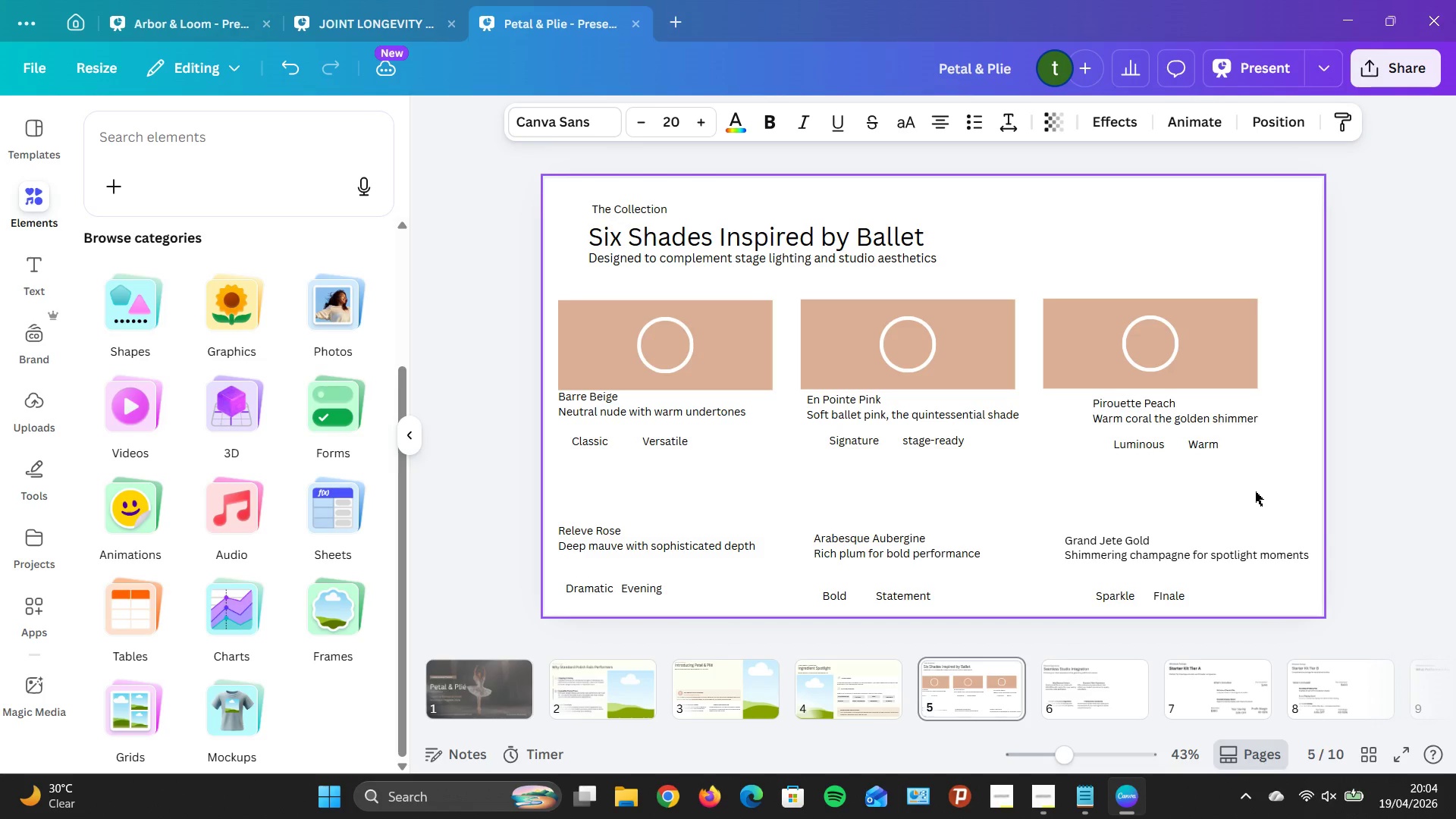 
key(ArrowUp)
 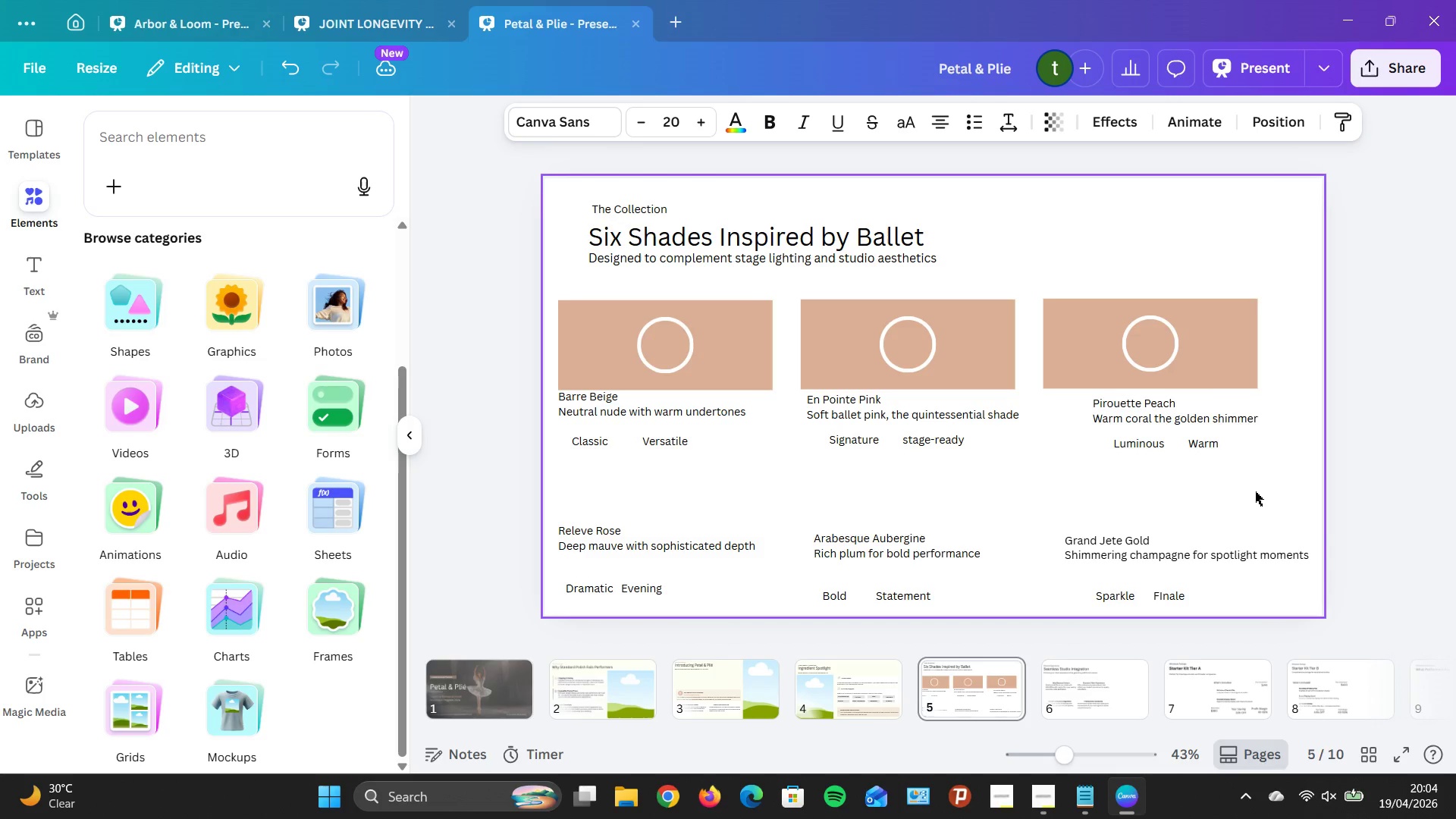 
key(ArrowUp)
 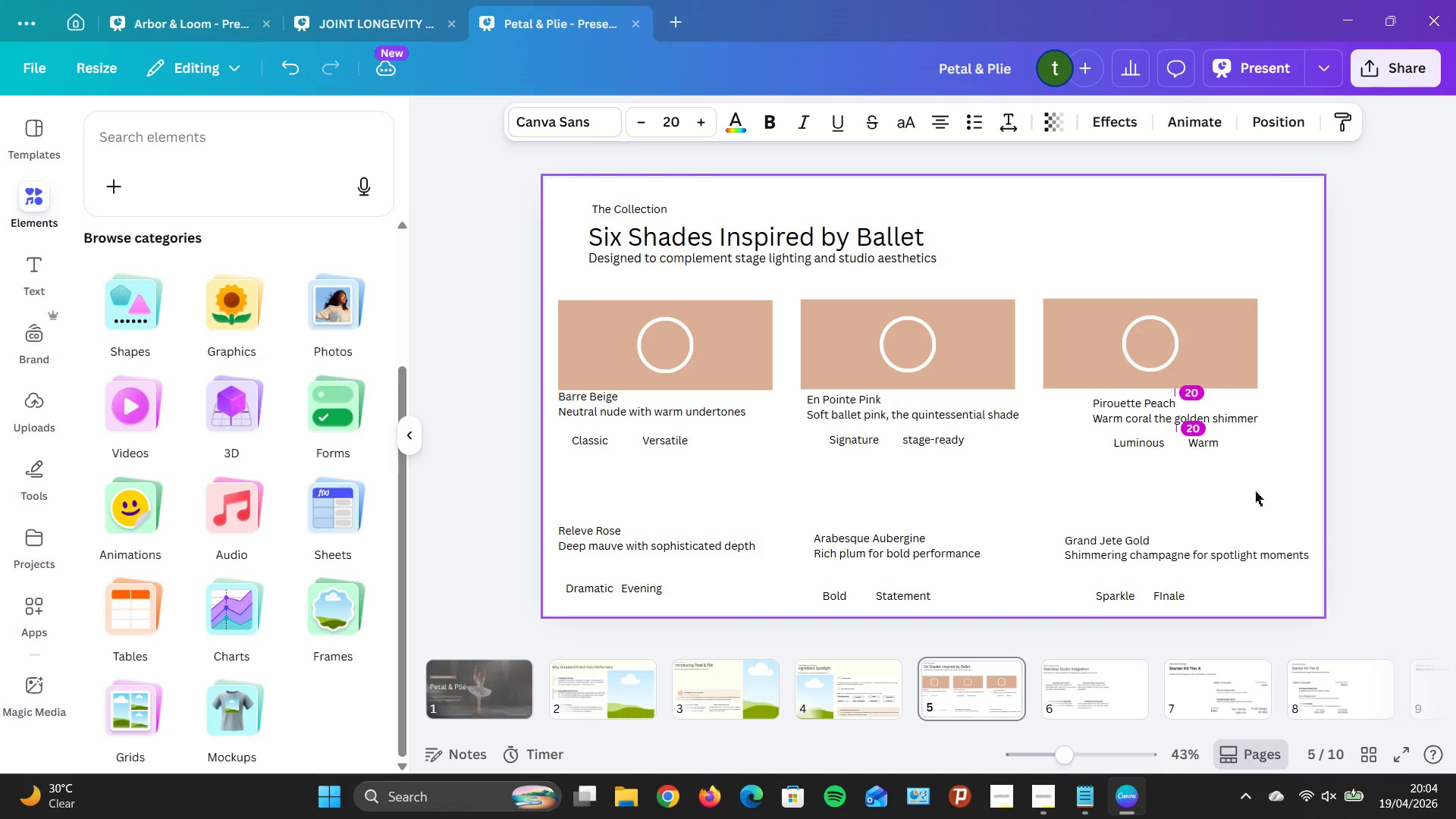 
key(ArrowUp)
 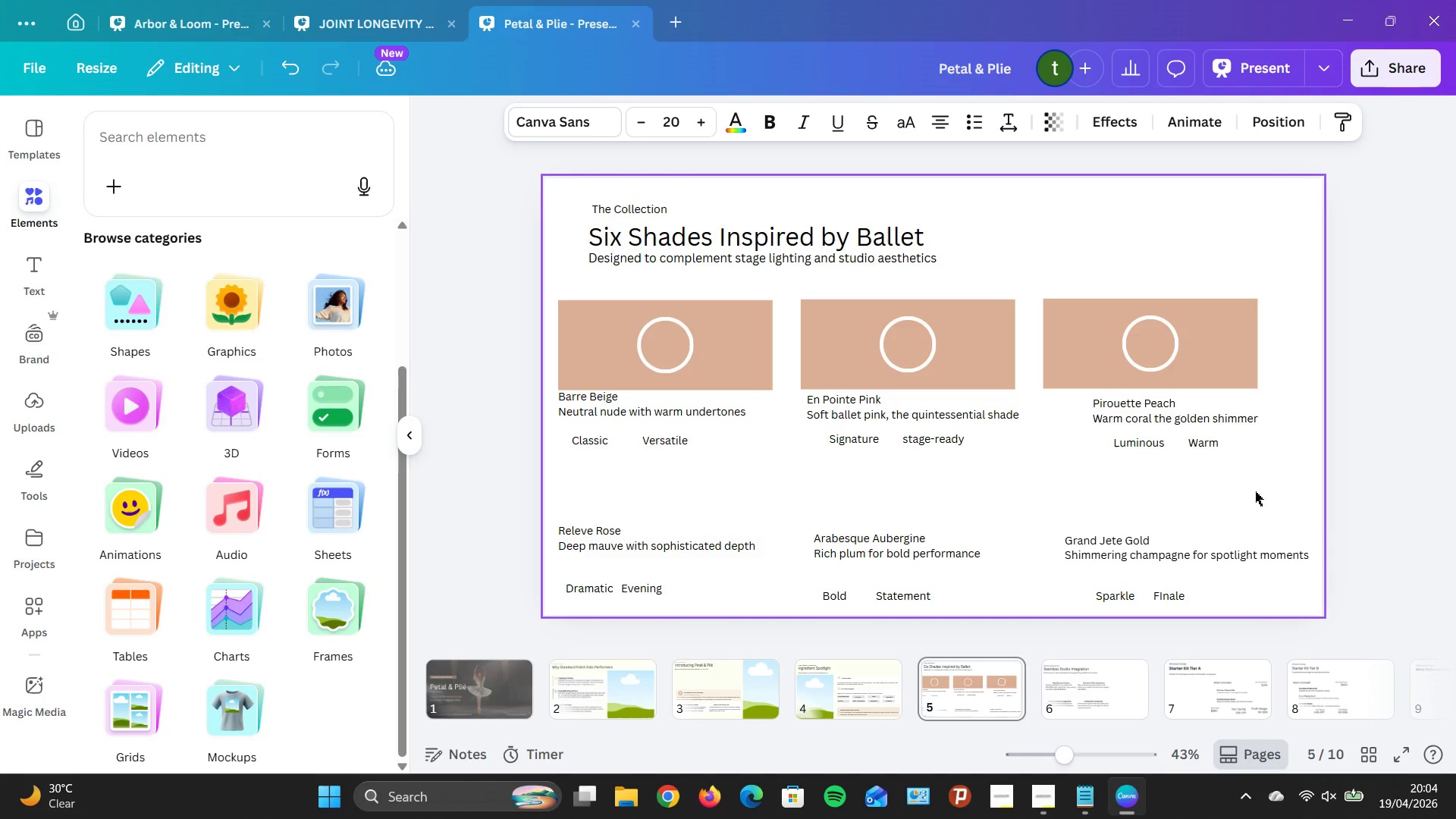 
key(ArrowUp)
 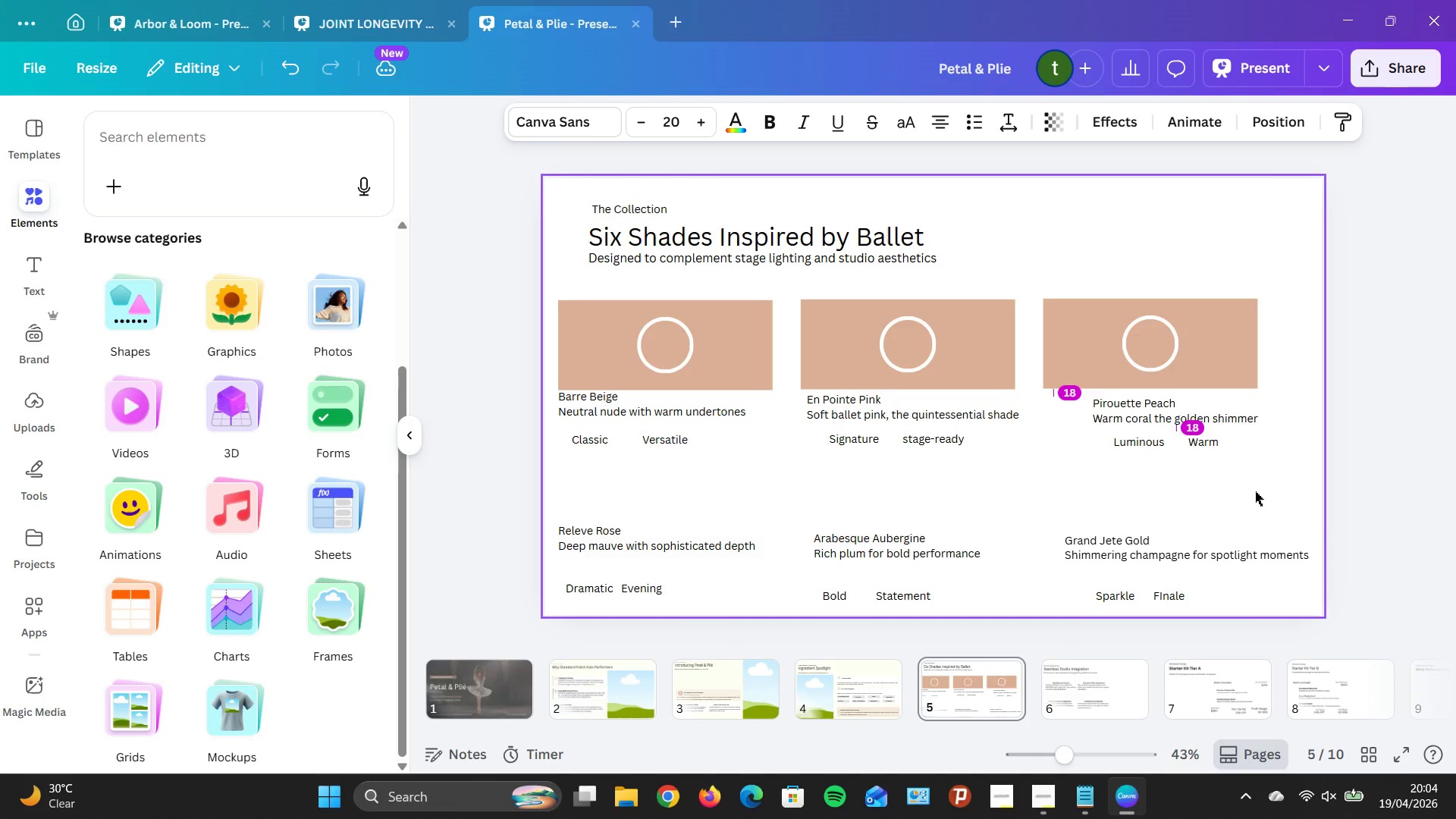 
key(ArrowUp)
 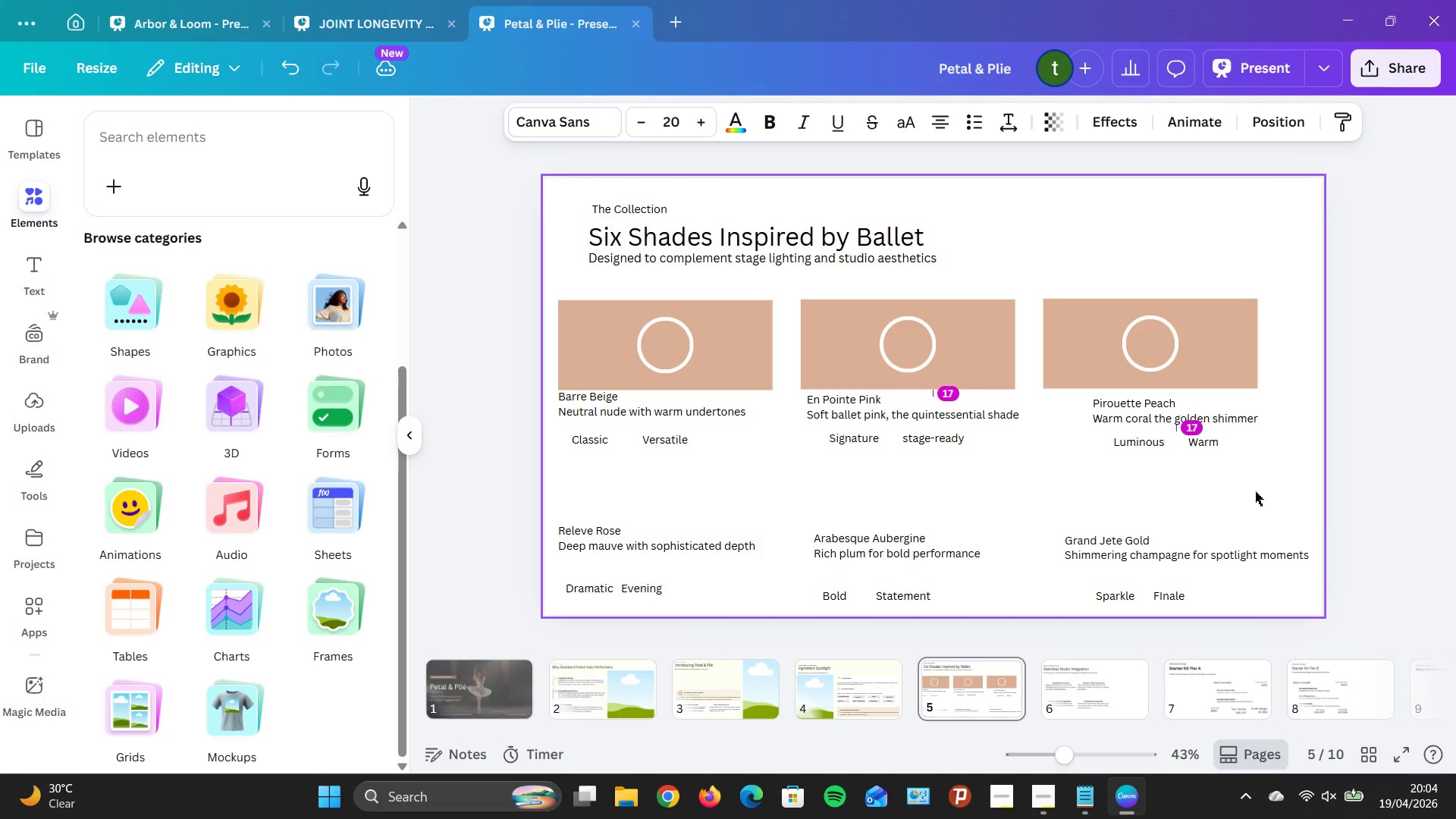 
key(ArrowUp)
 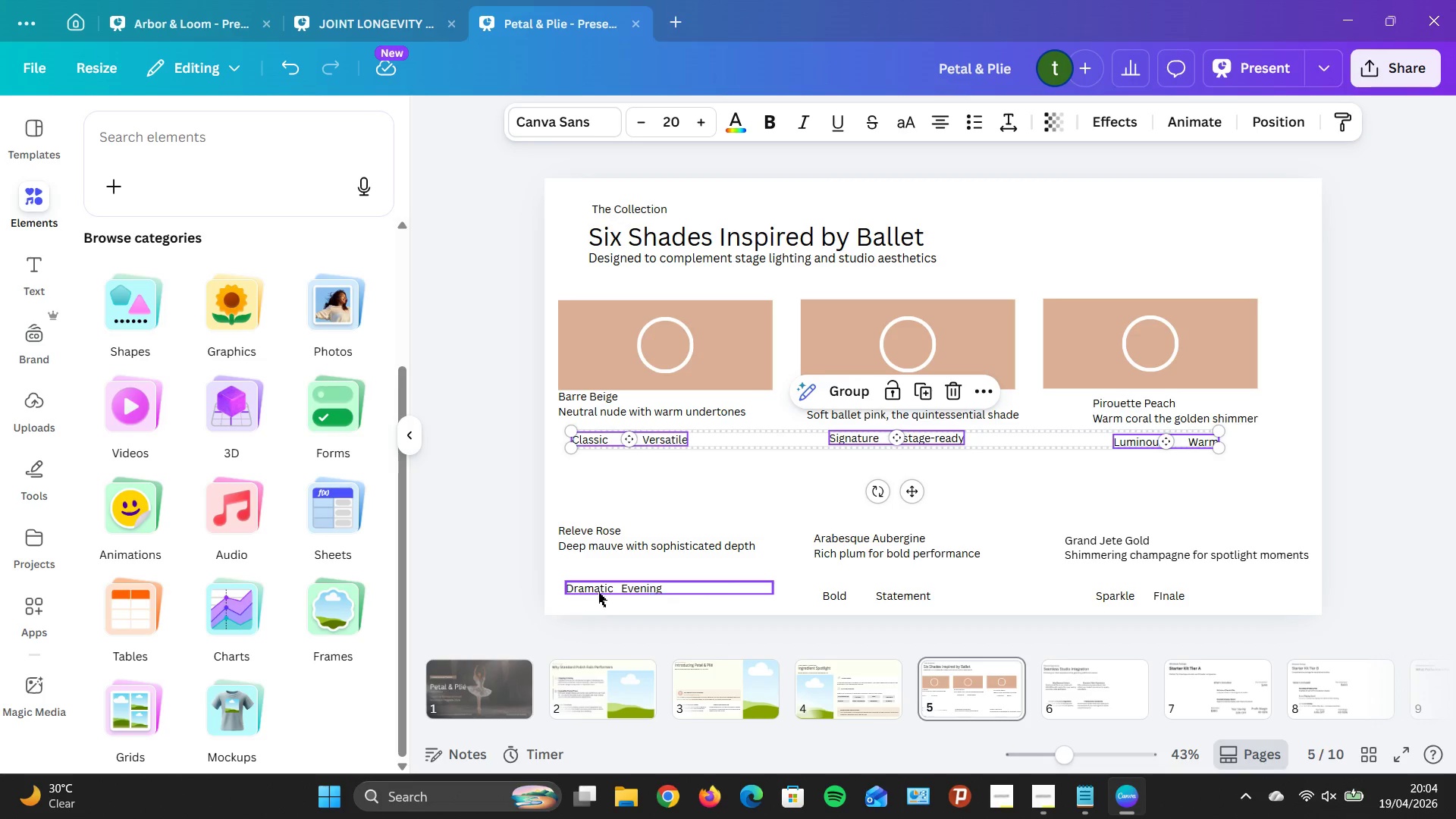 
left_click_drag(start_coordinate=[560, 574], to_coordinate=[1209, 626])
 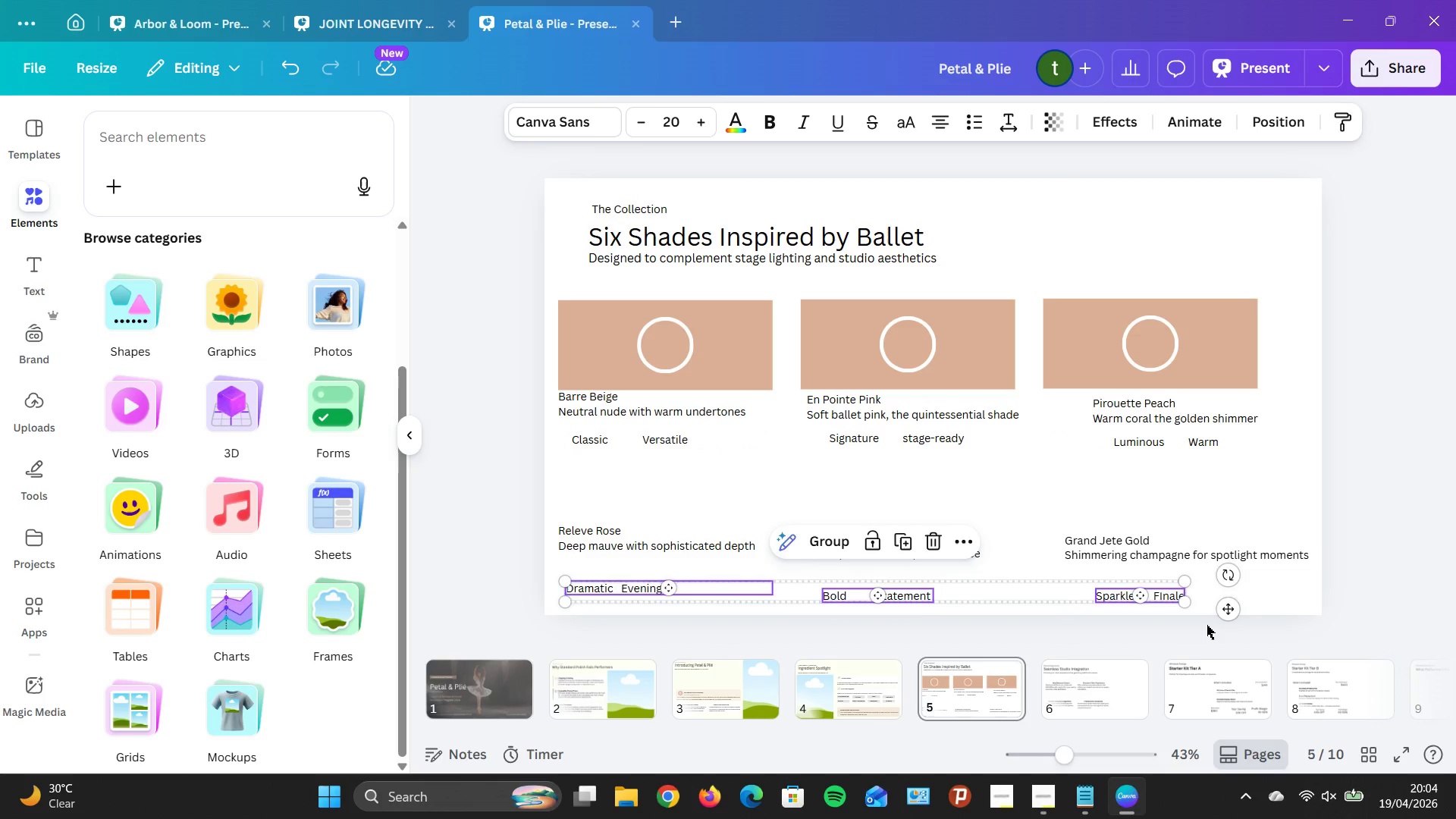 
key(ArrowUp)
 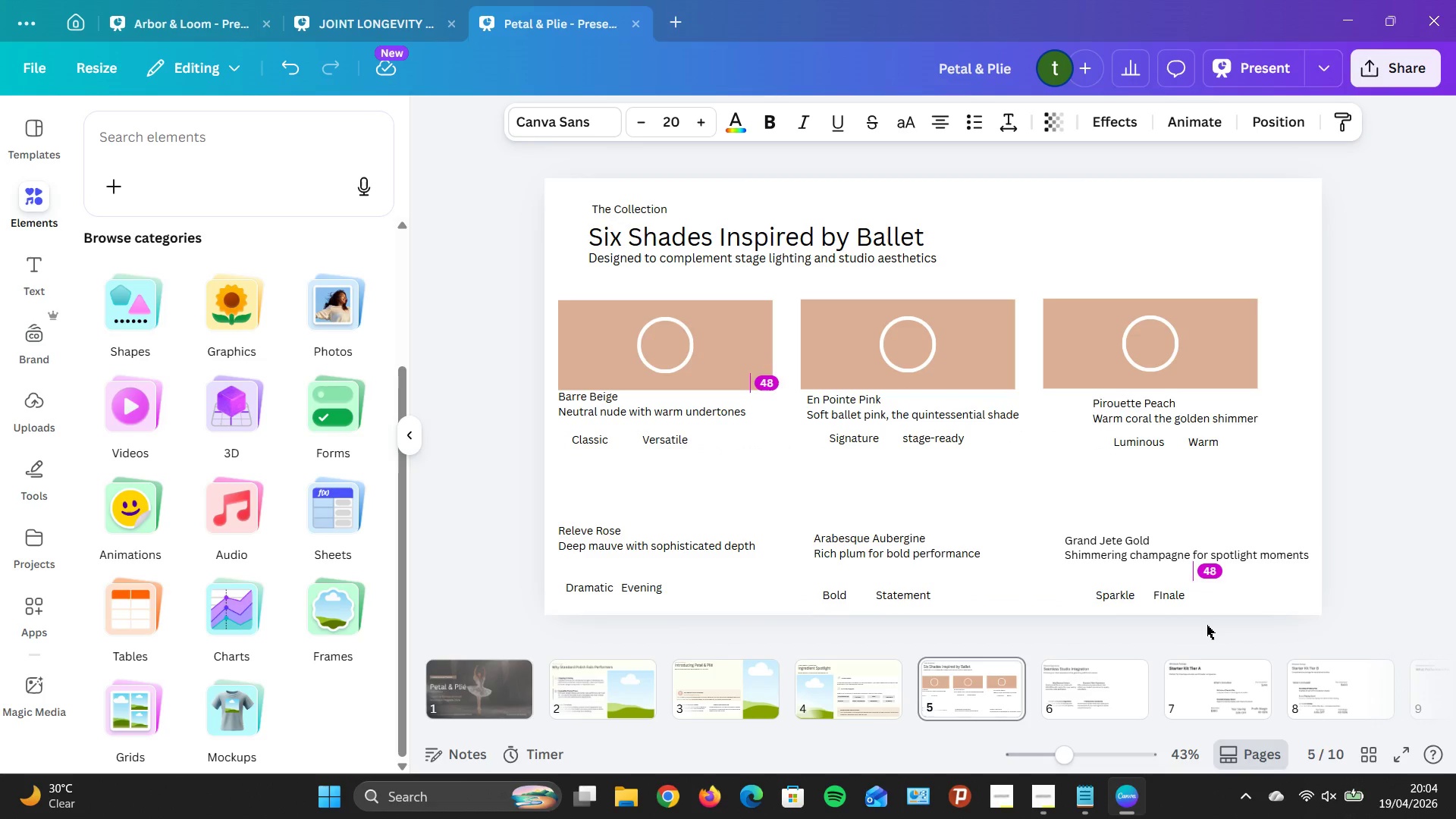 
key(ArrowUp)
 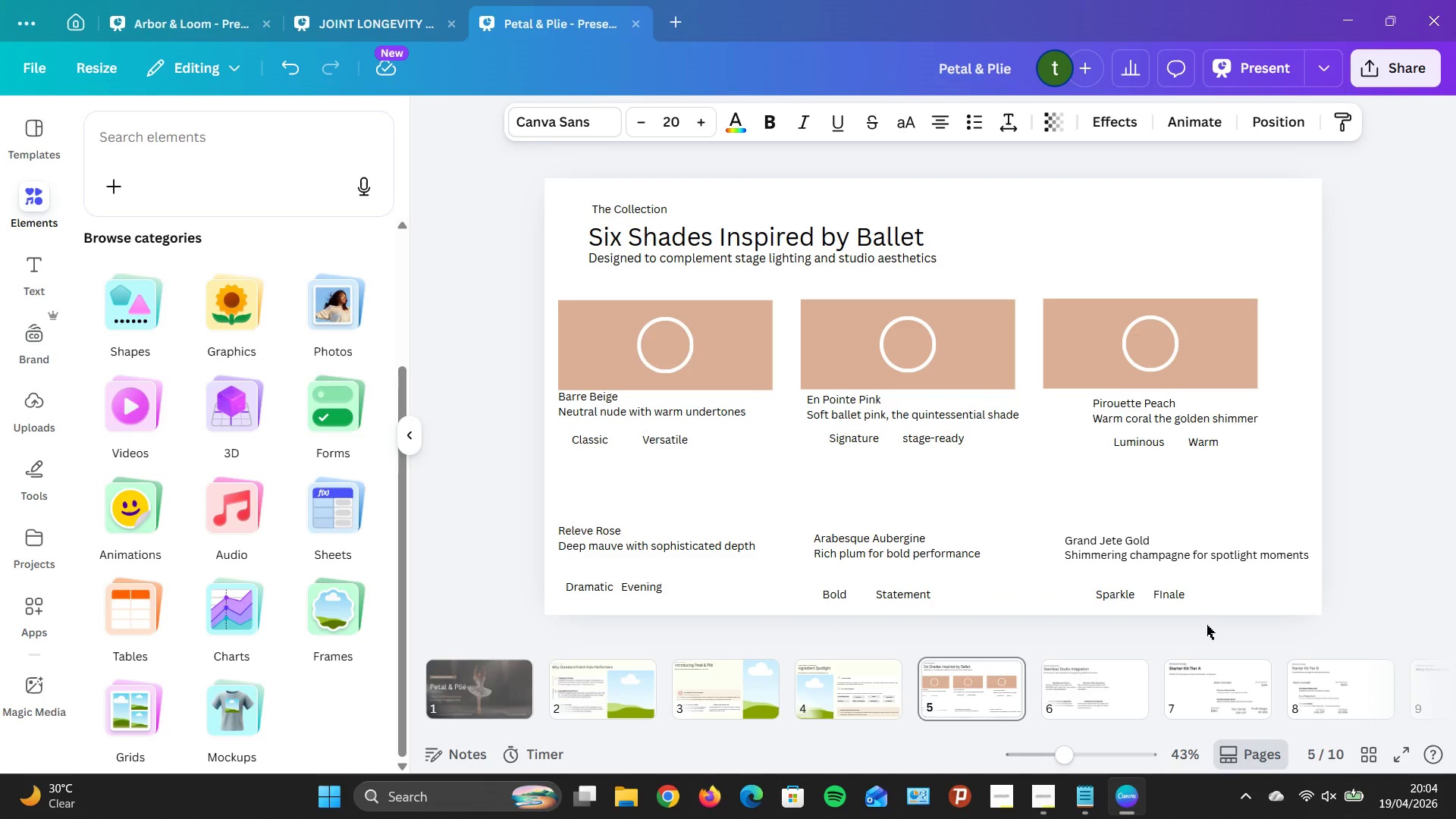 
key(ArrowUp)
 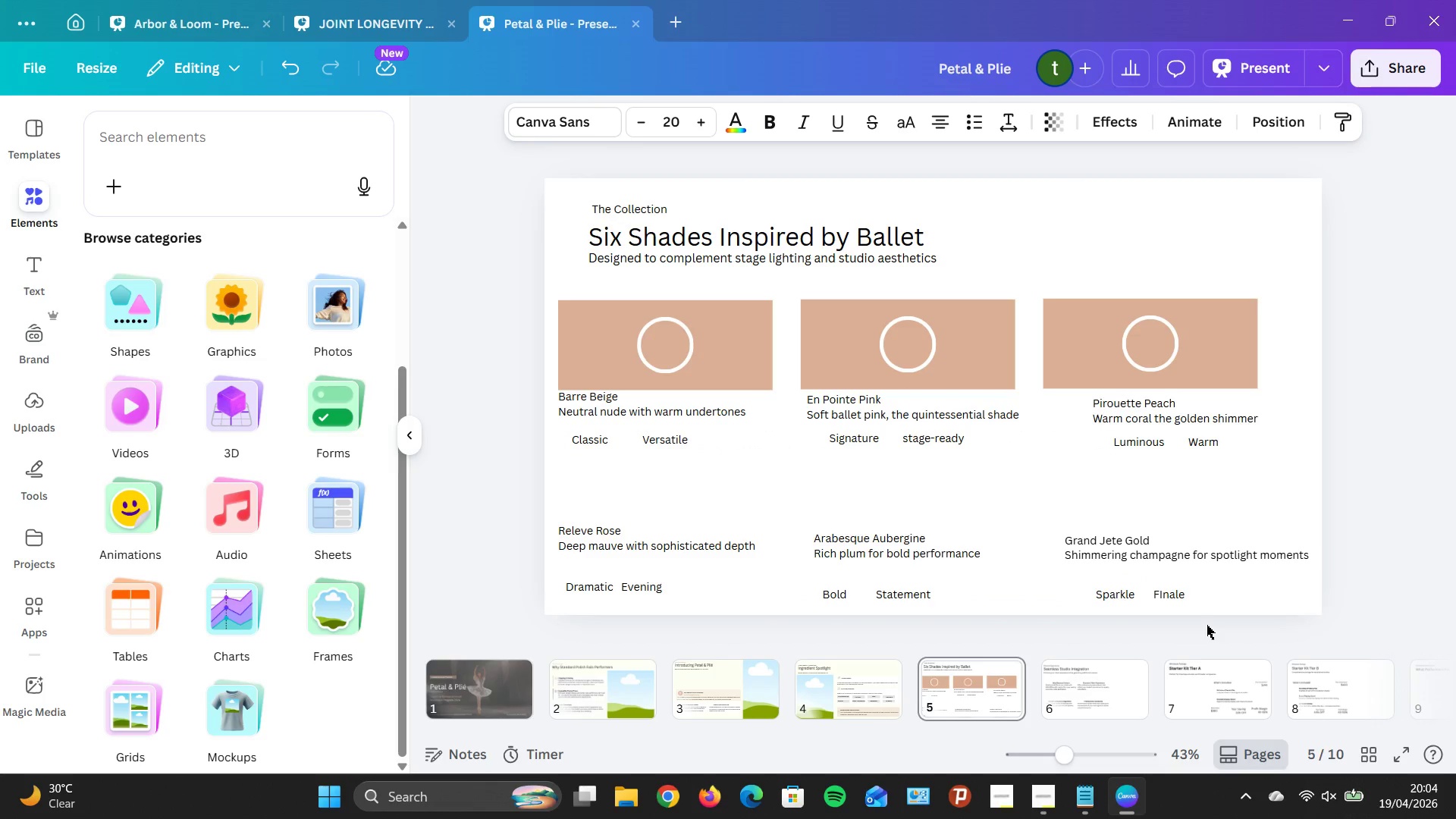 
key(ArrowUp)
 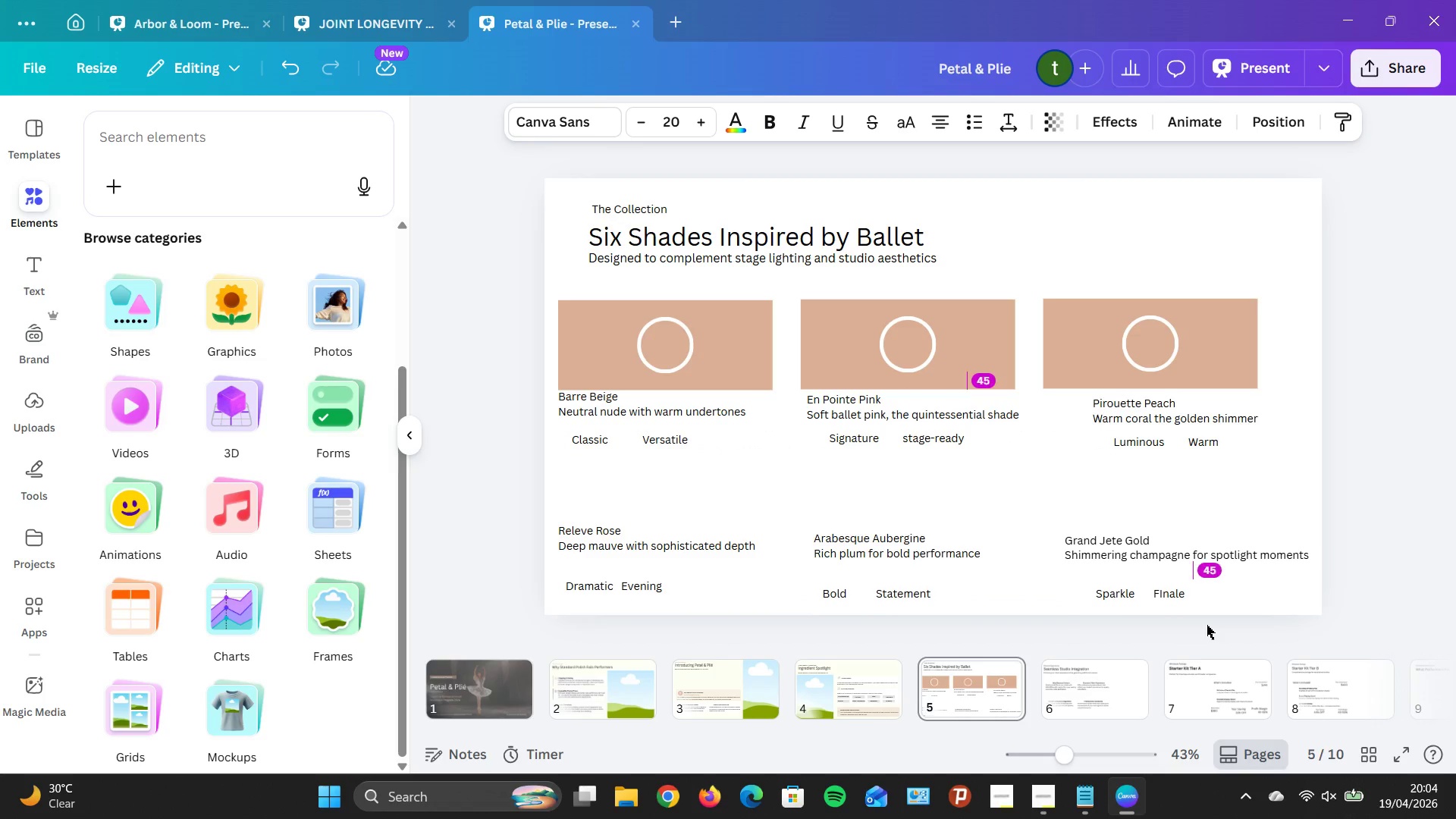 
key(ArrowUp)
 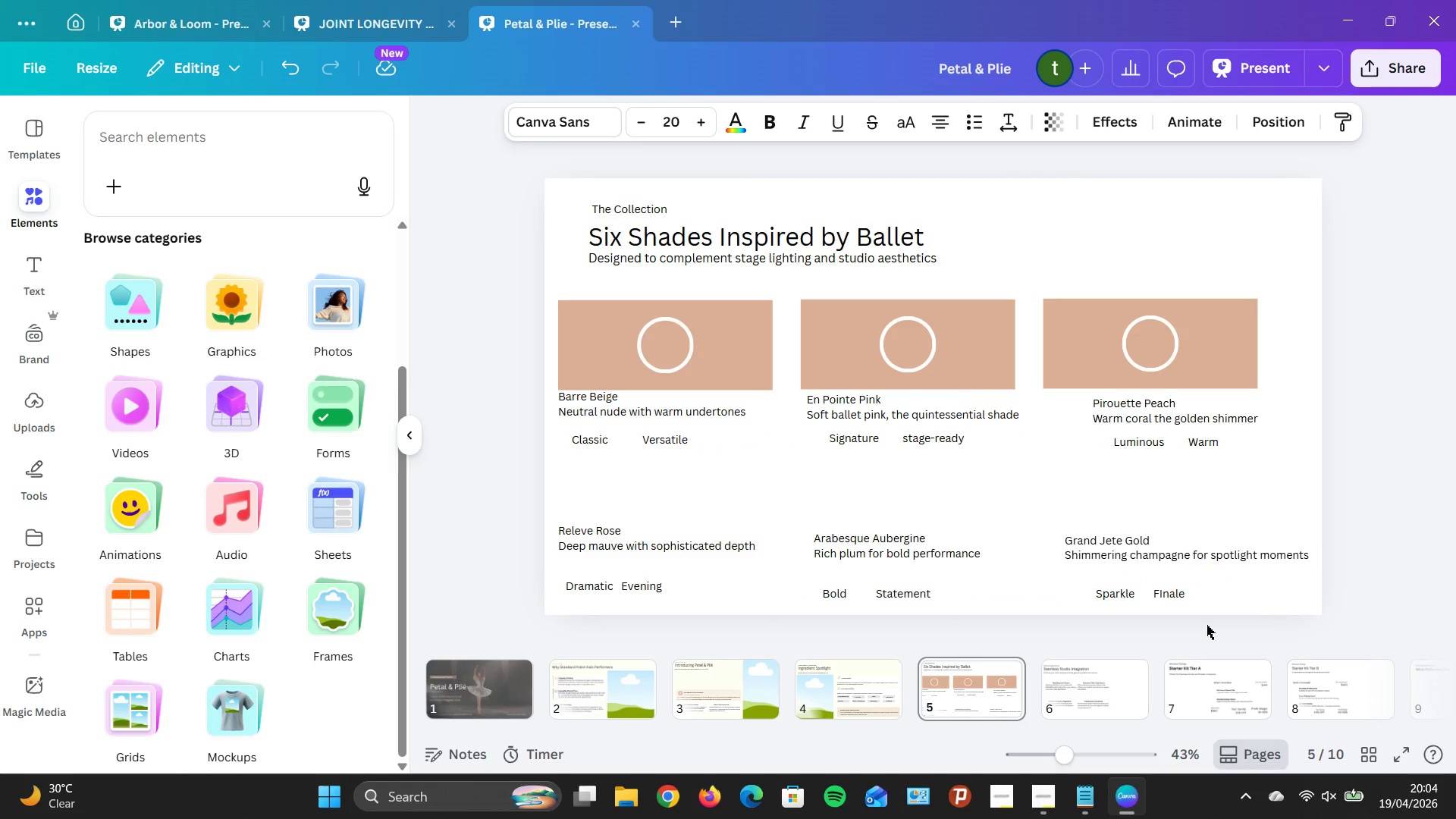 
key(ArrowUp)
 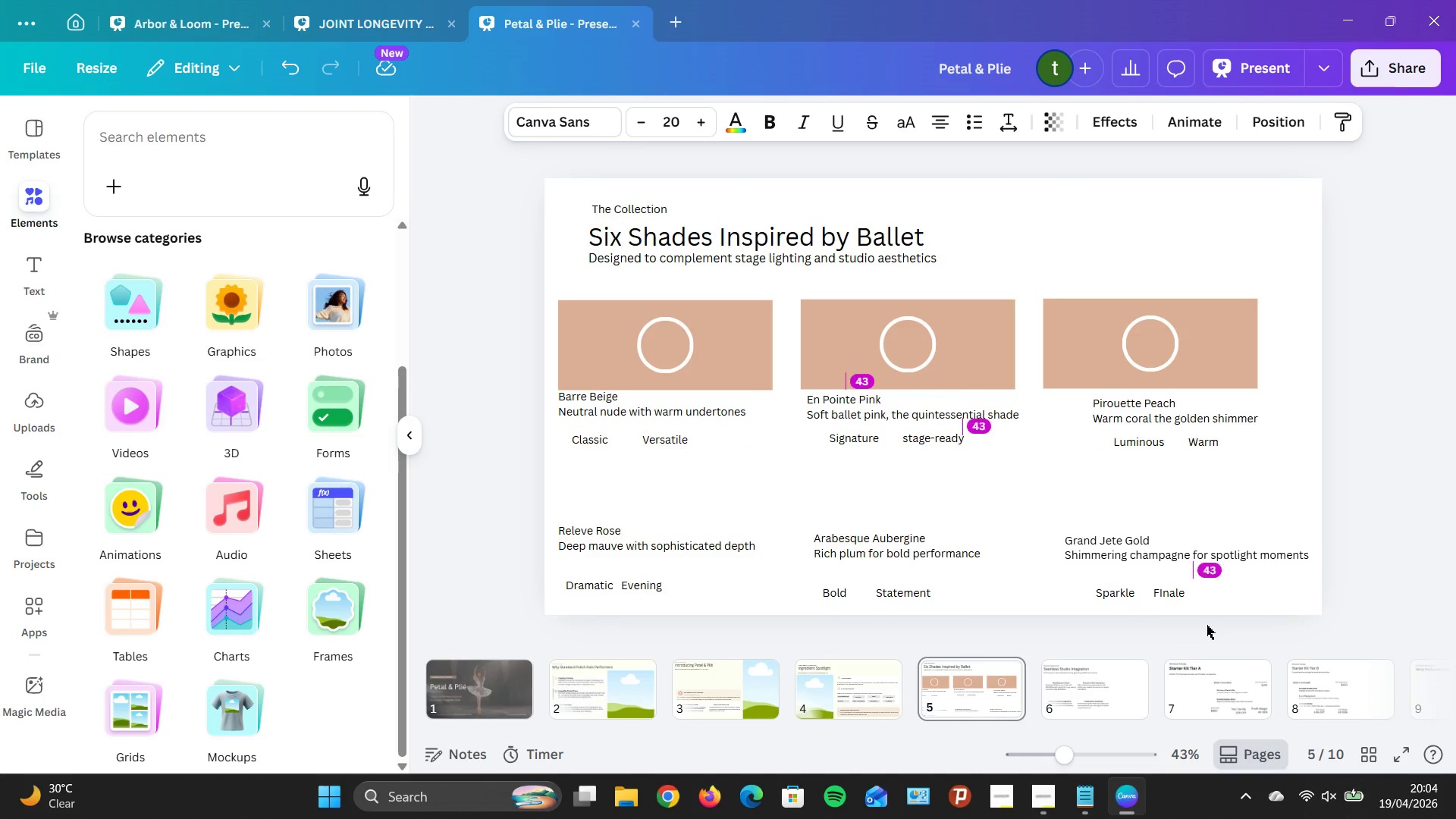 
key(ArrowUp)
 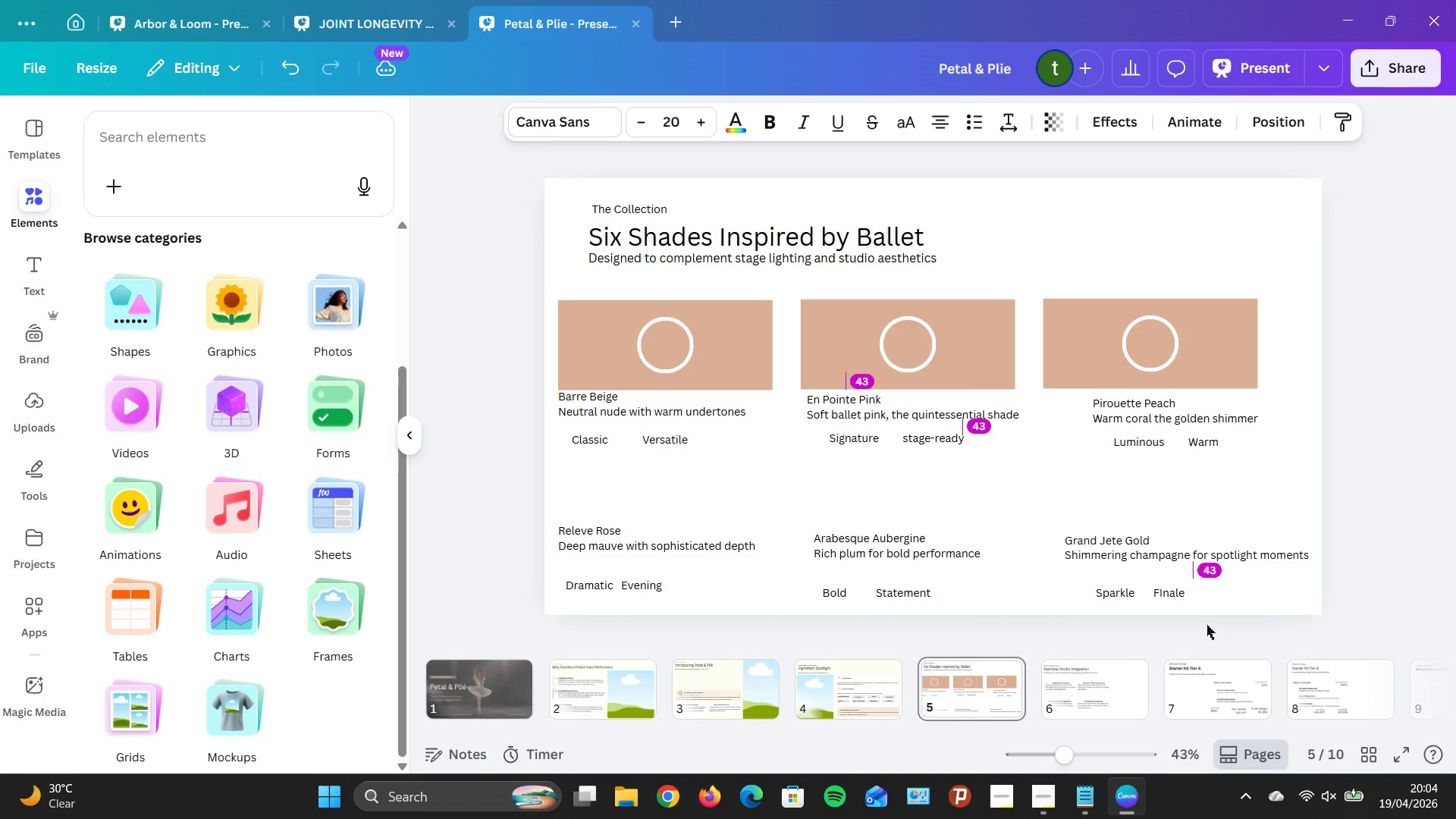 
key(ArrowUp)
 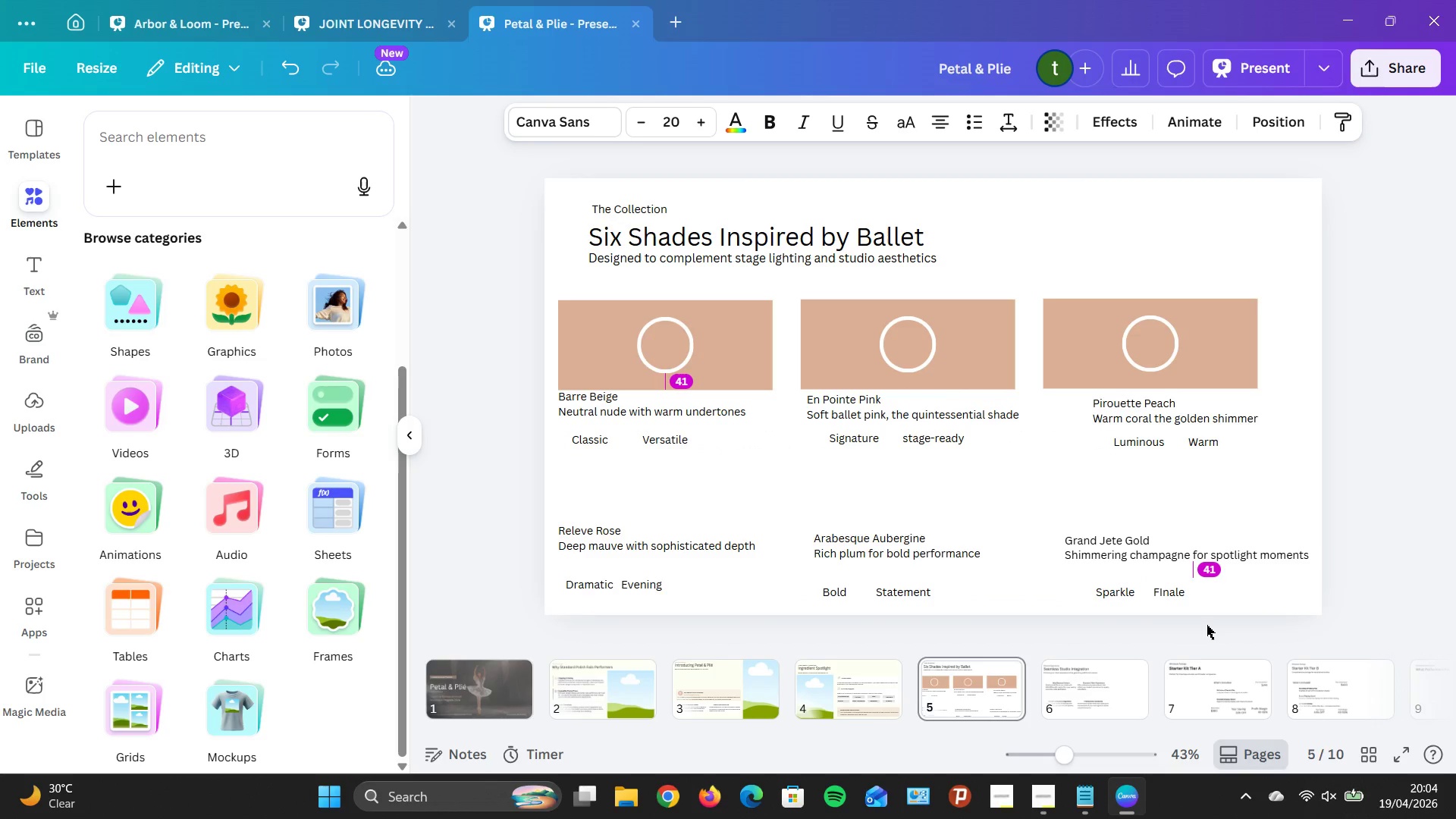 
key(ArrowUp)
 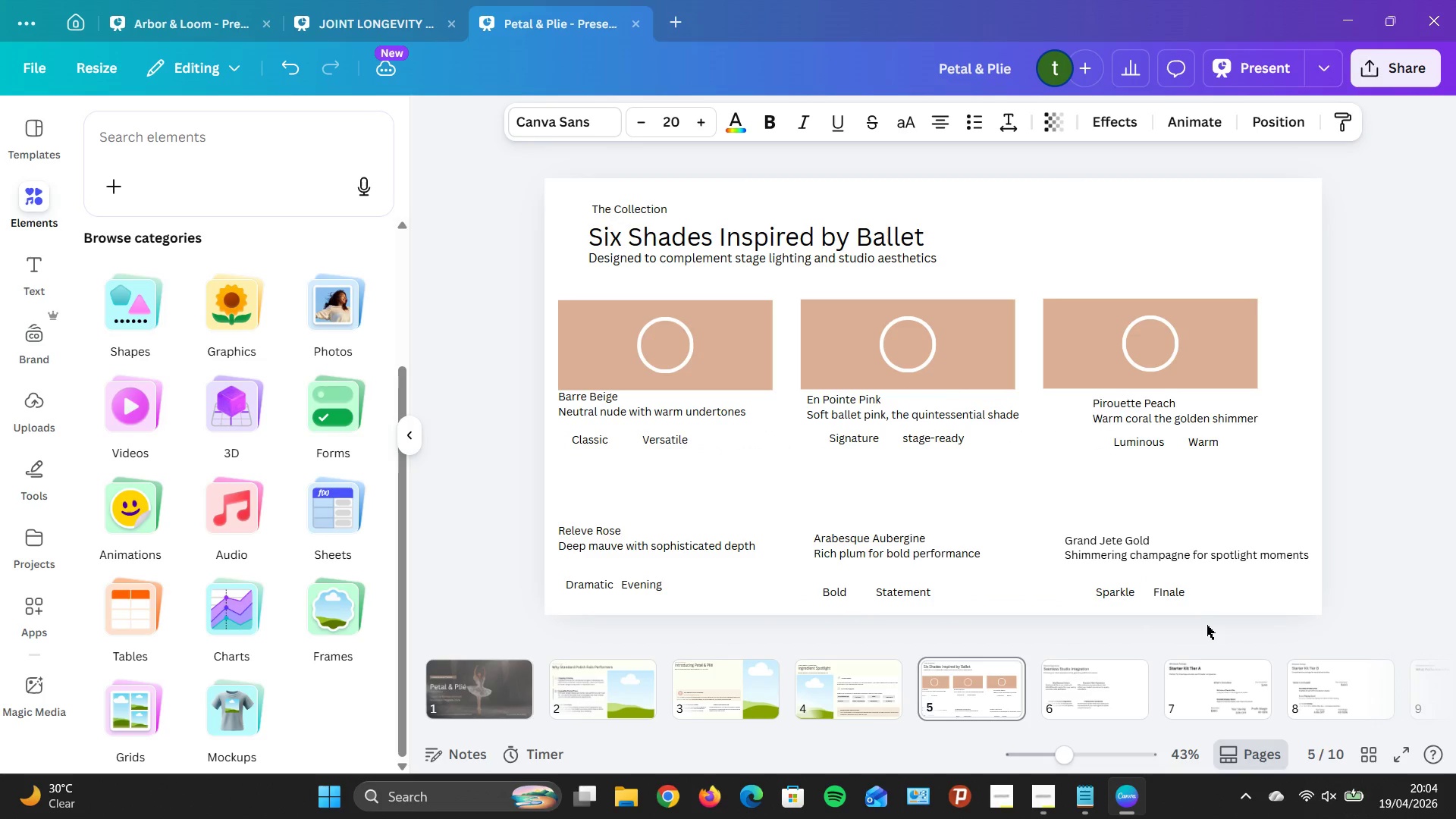 
key(ArrowUp)
 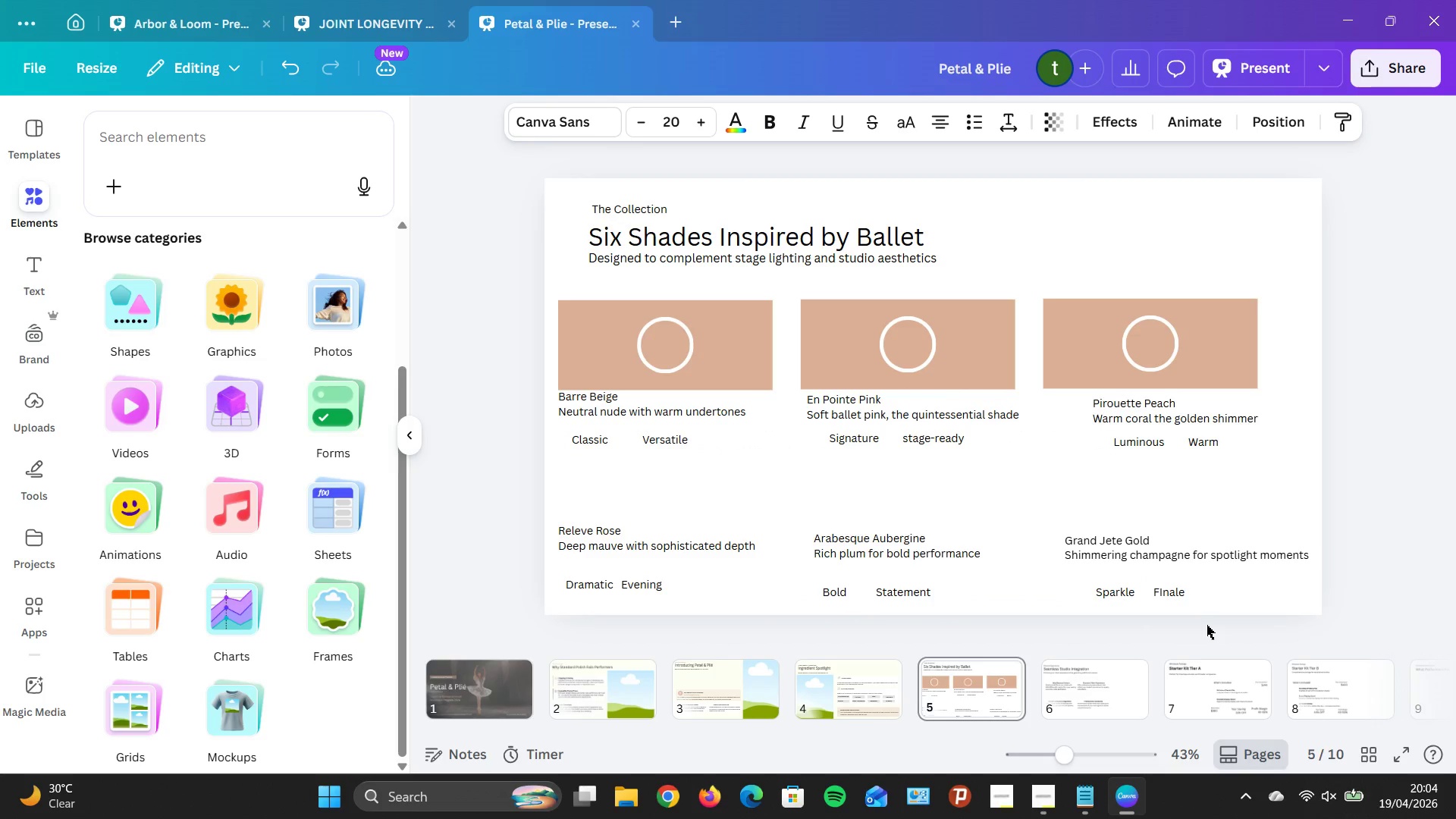 
key(ArrowUp)
 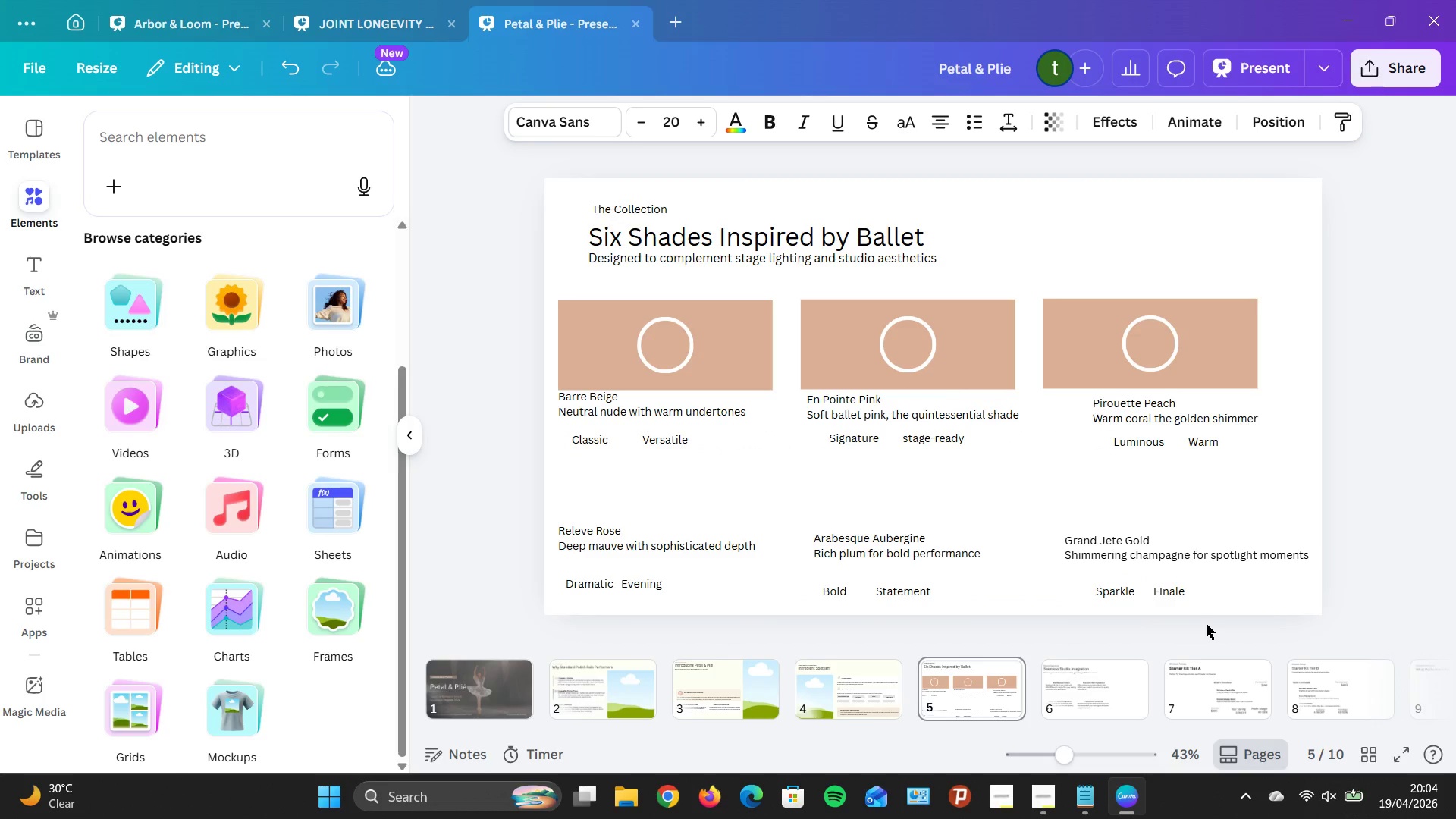 
key(ArrowUp)
 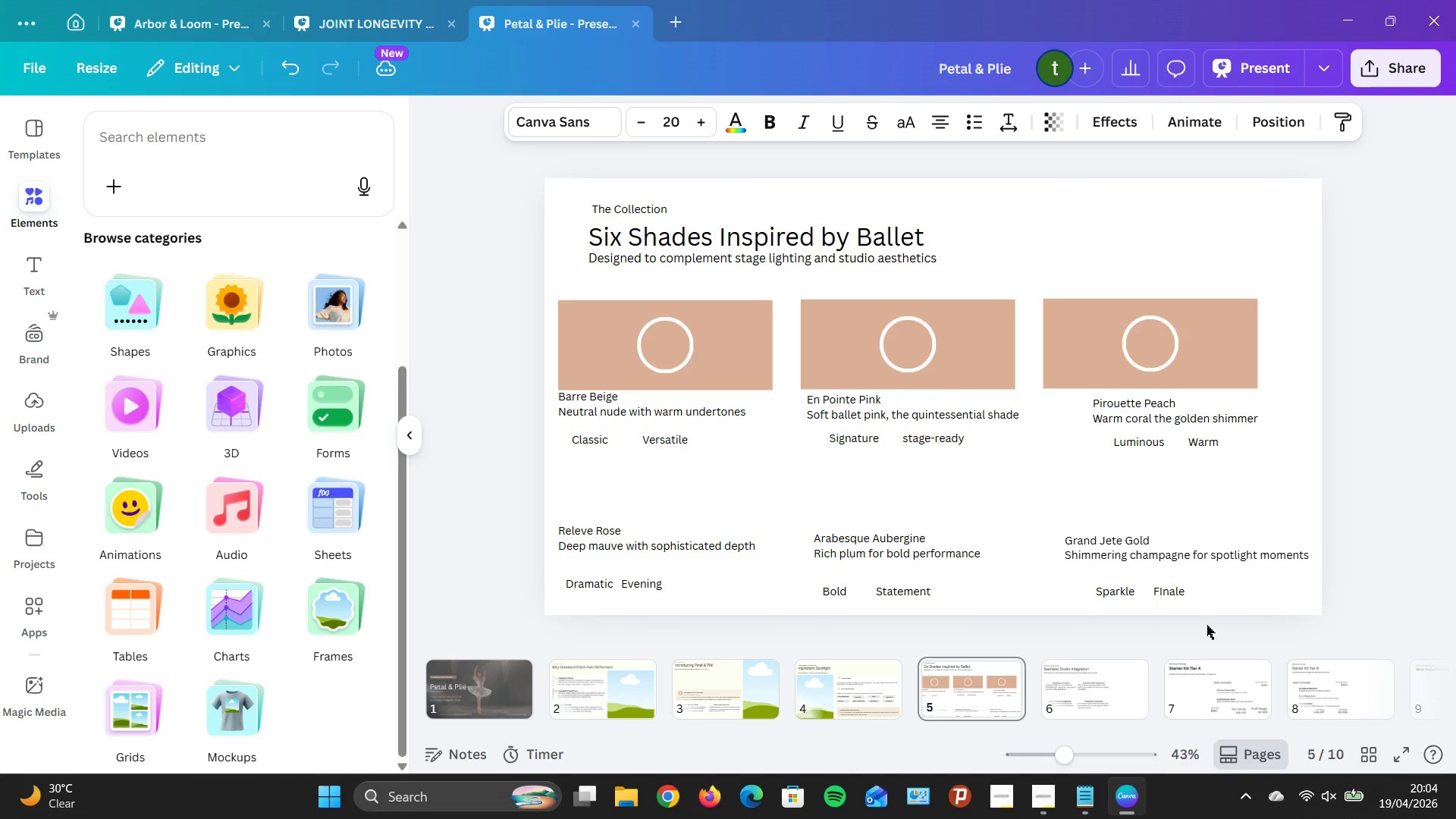 
key(ArrowUp)
 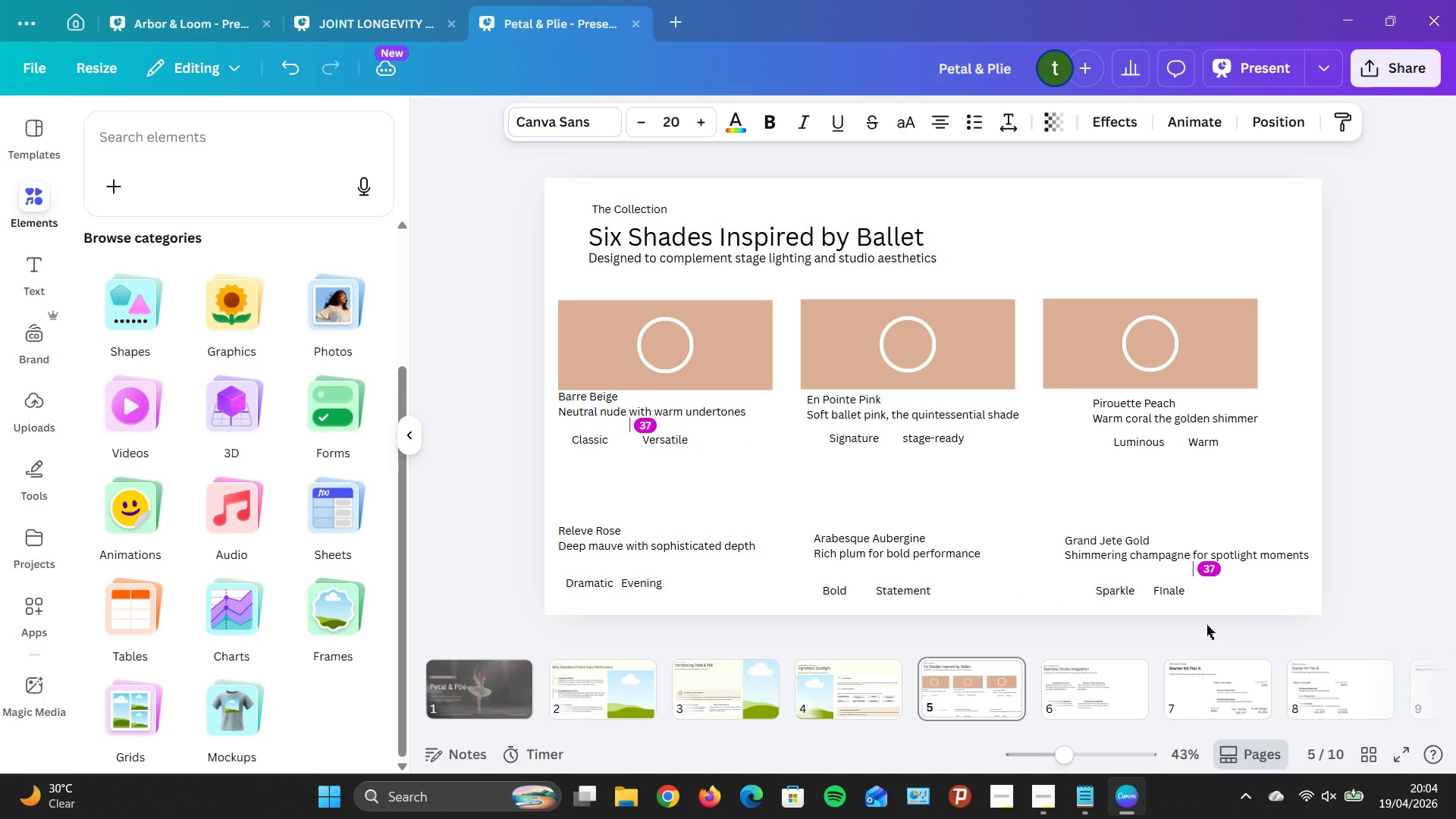 
key(ArrowUp)
 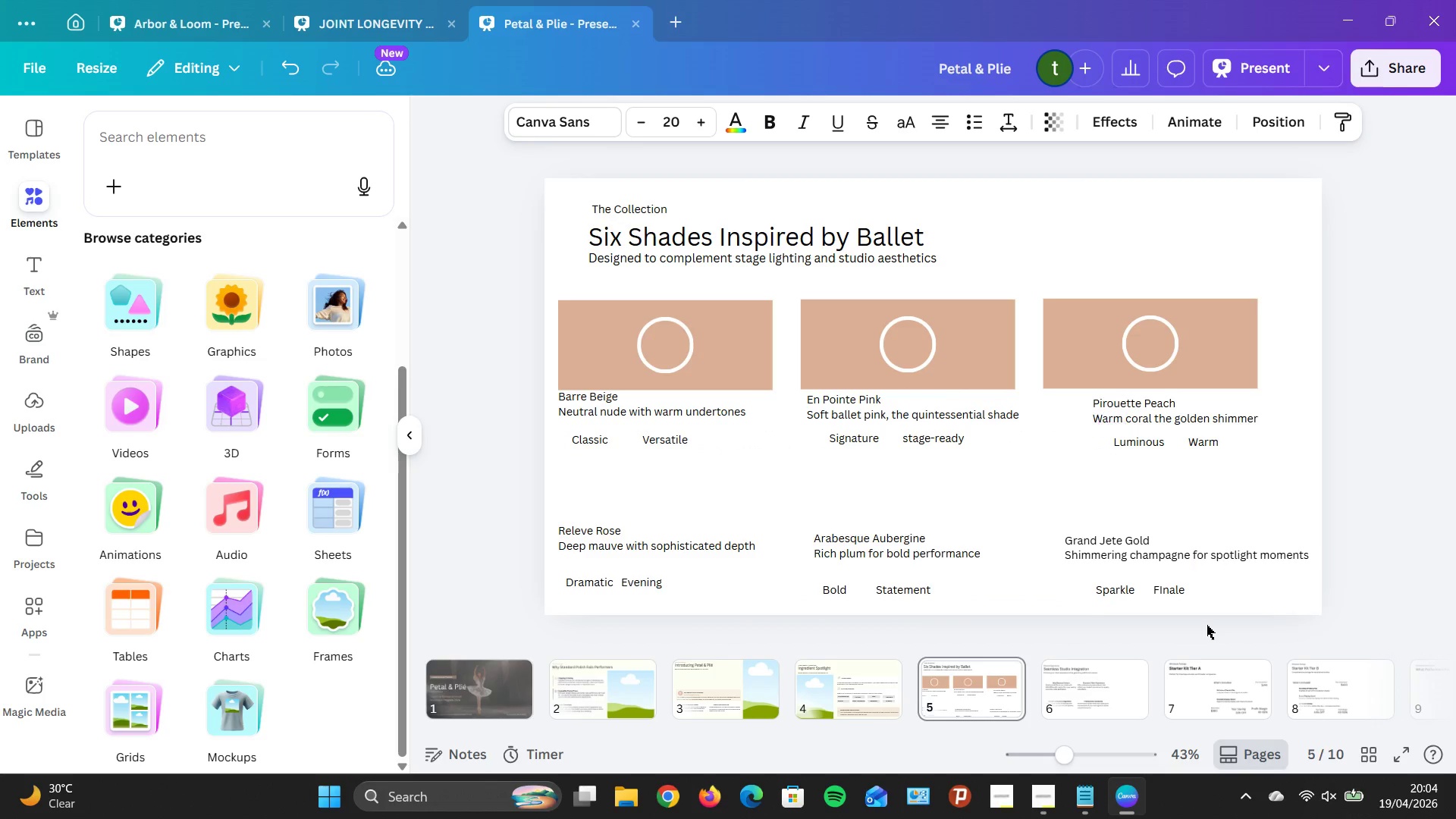 
key(ArrowUp)
 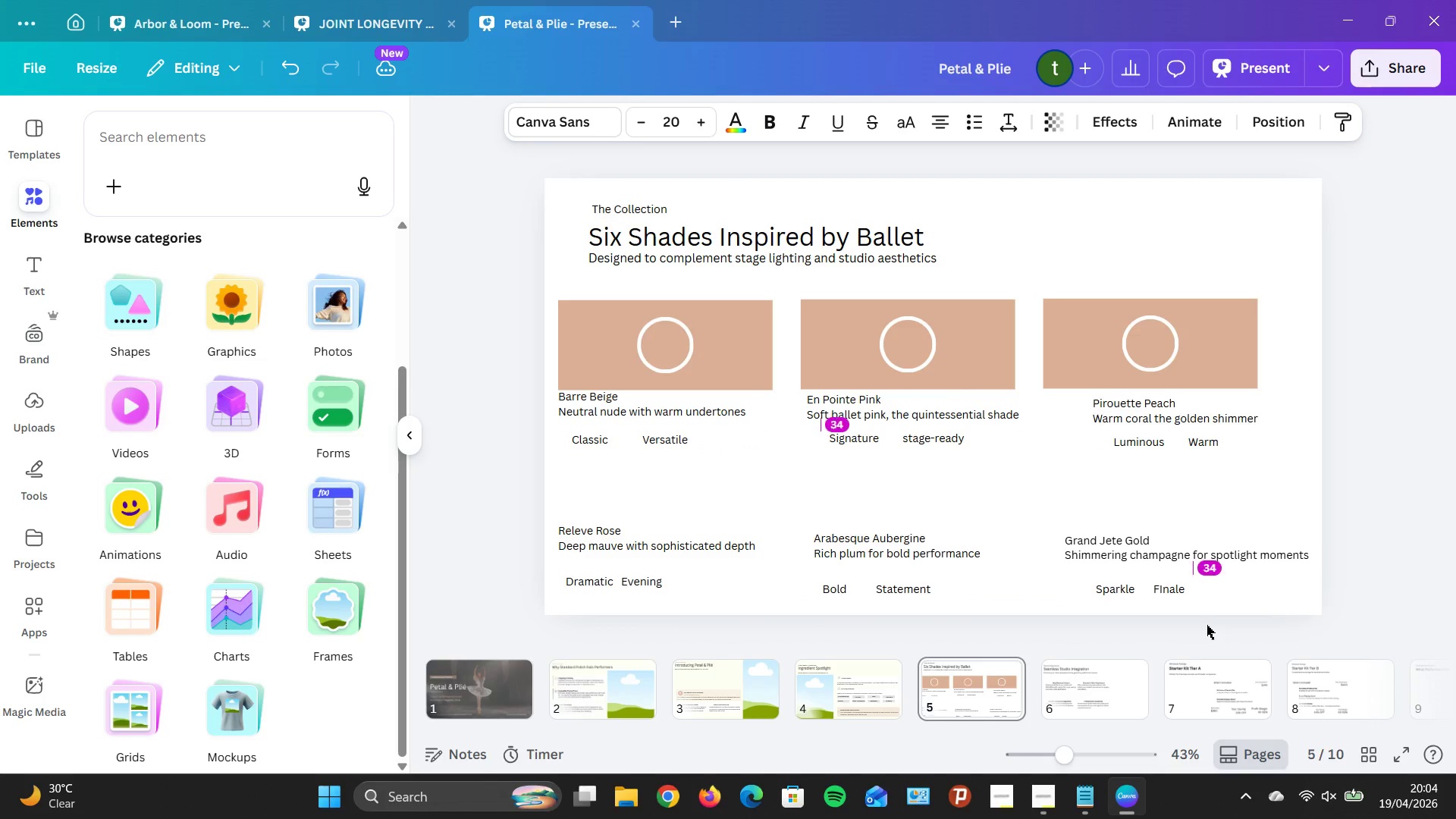 
key(ArrowUp)
 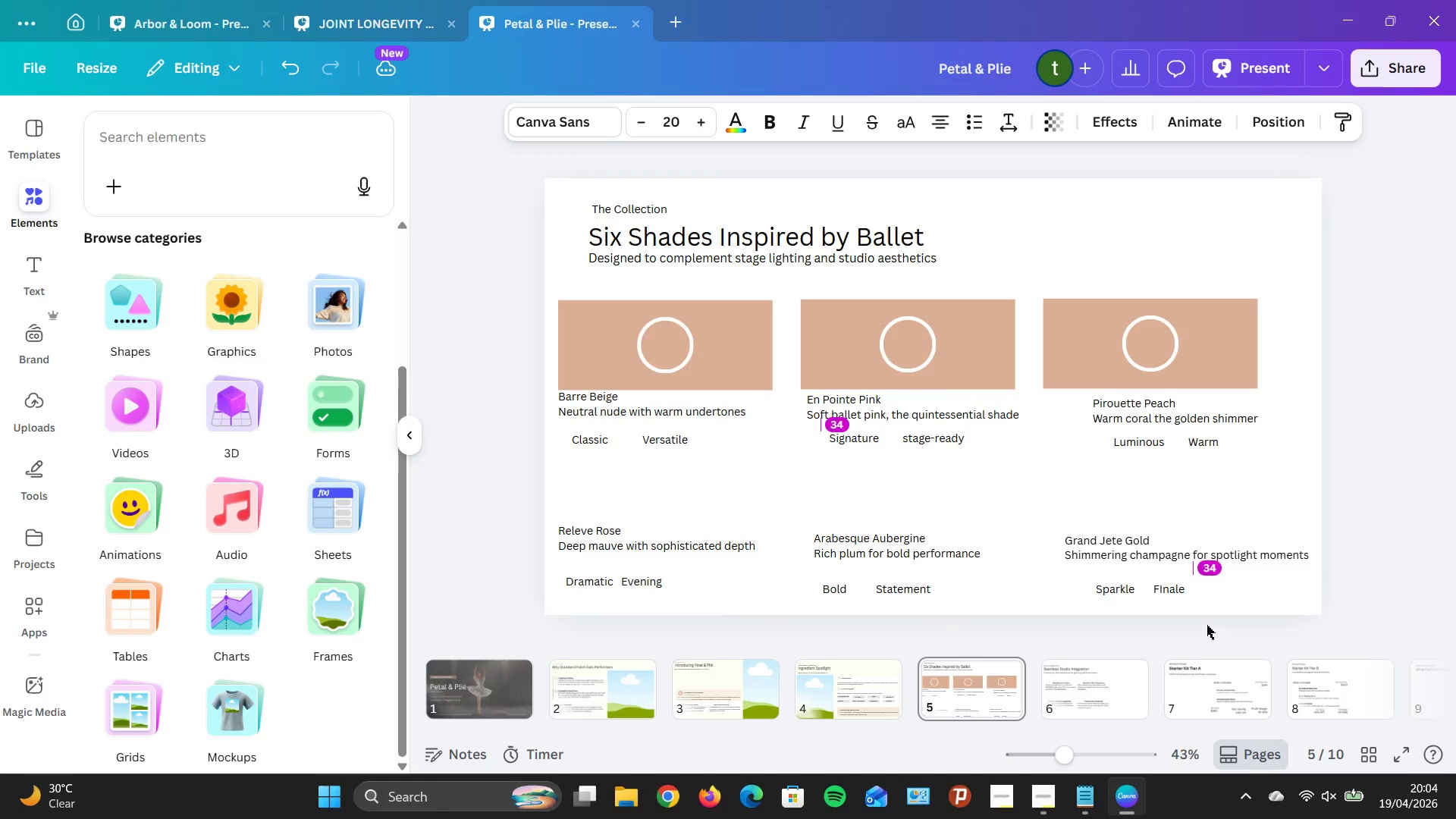 
key(ArrowUp)
 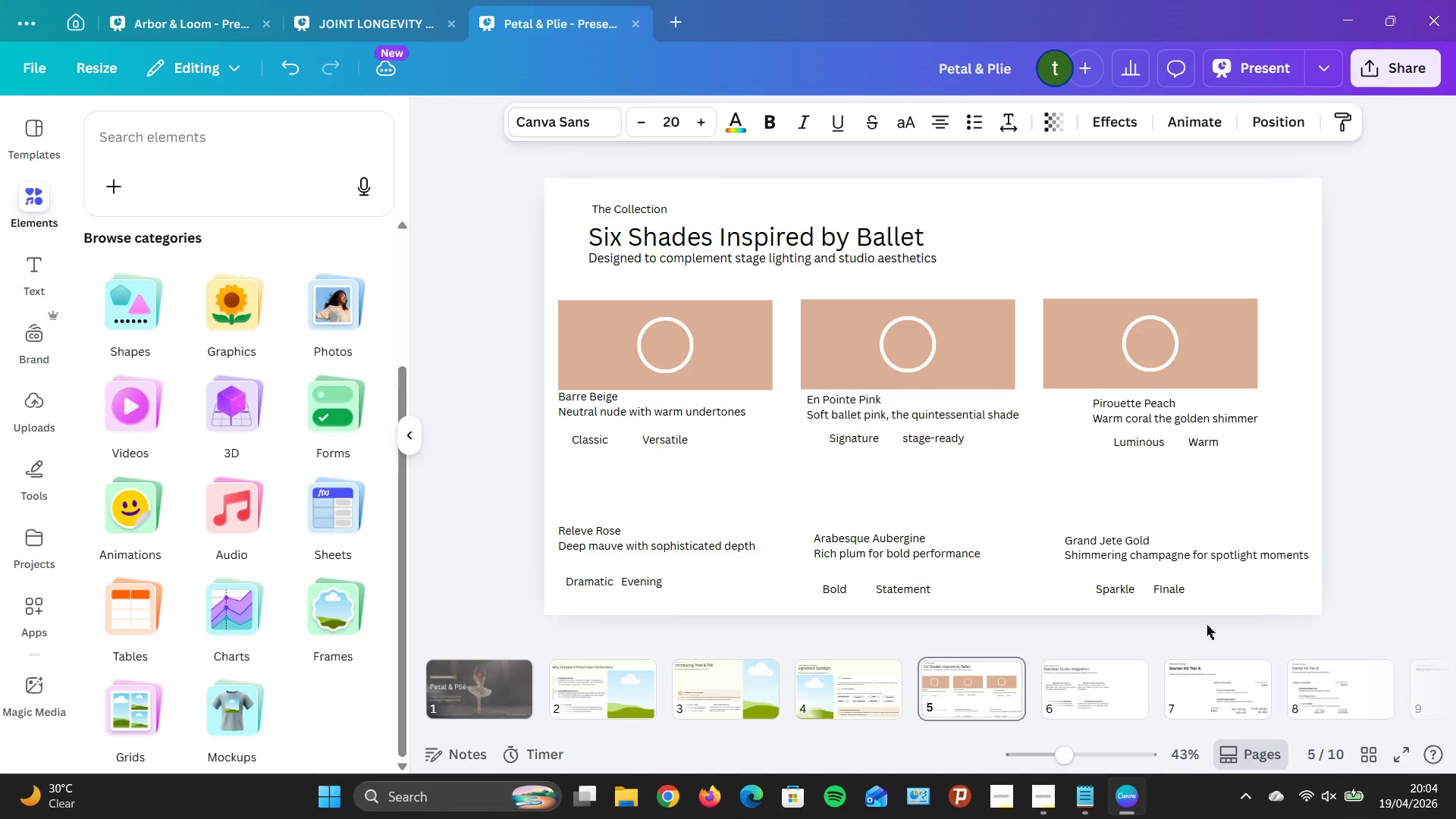 
key(ArrowUp)
 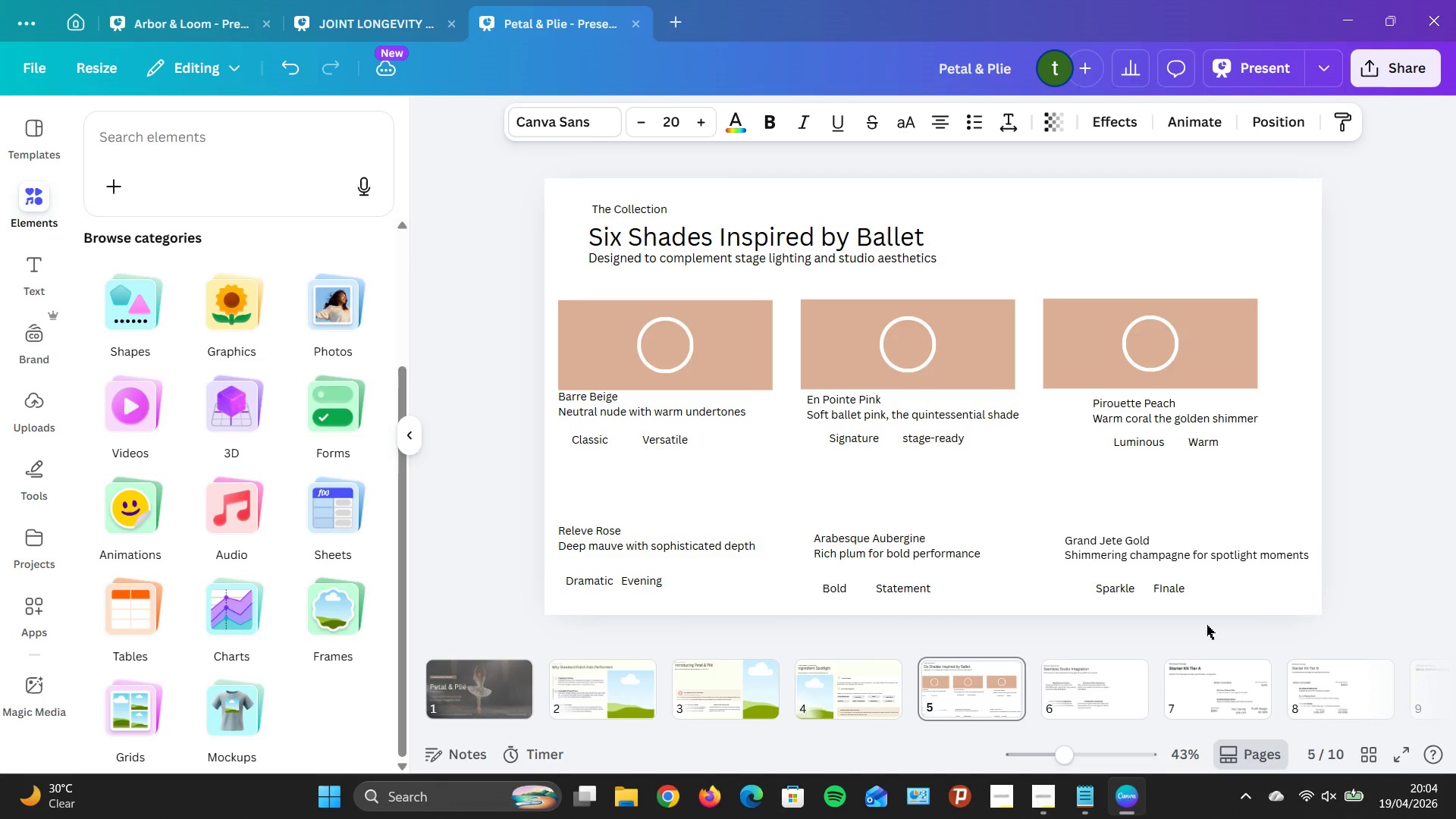 
key(ArrowUp)
 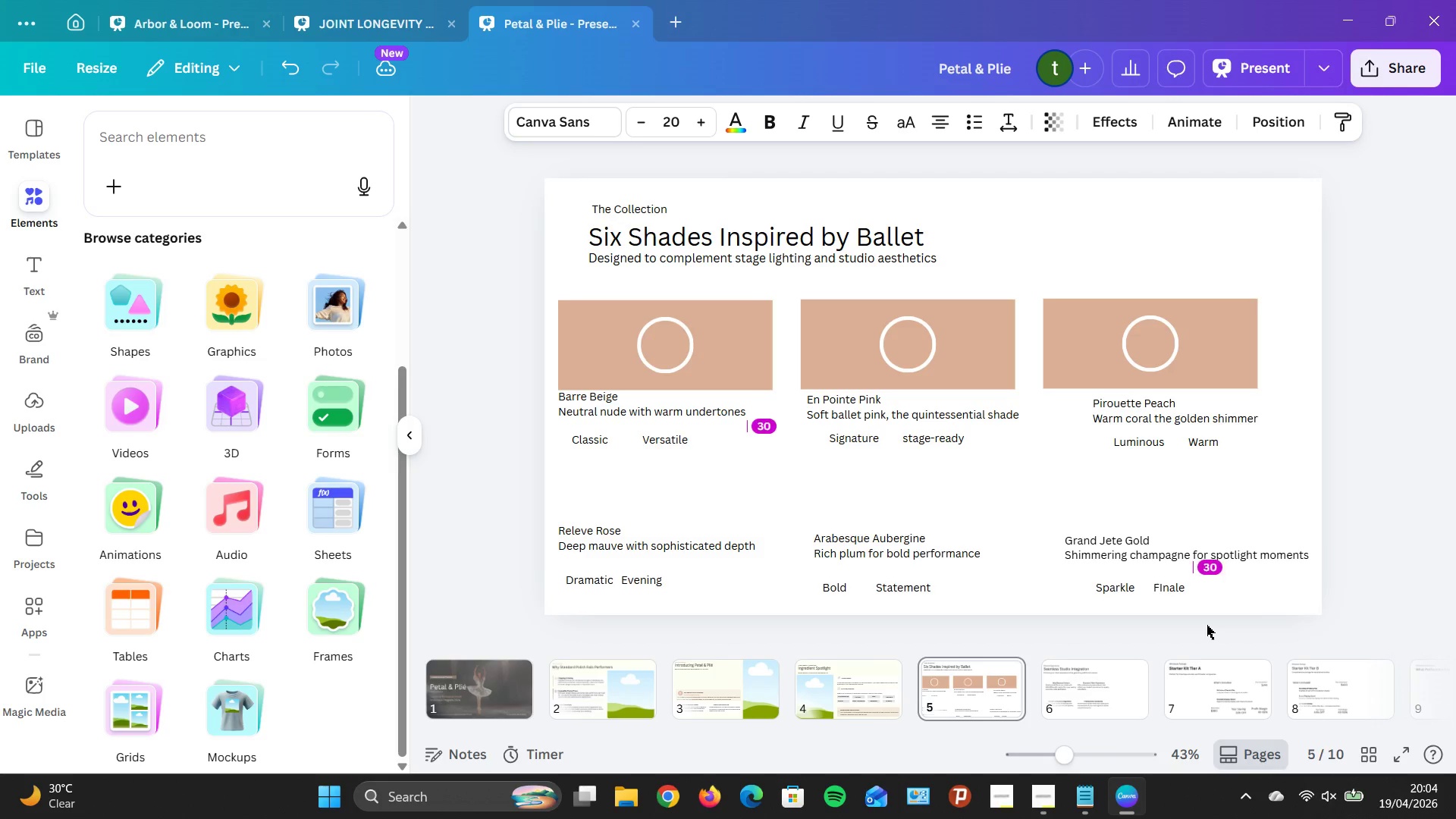 
key(ArrowUp)
 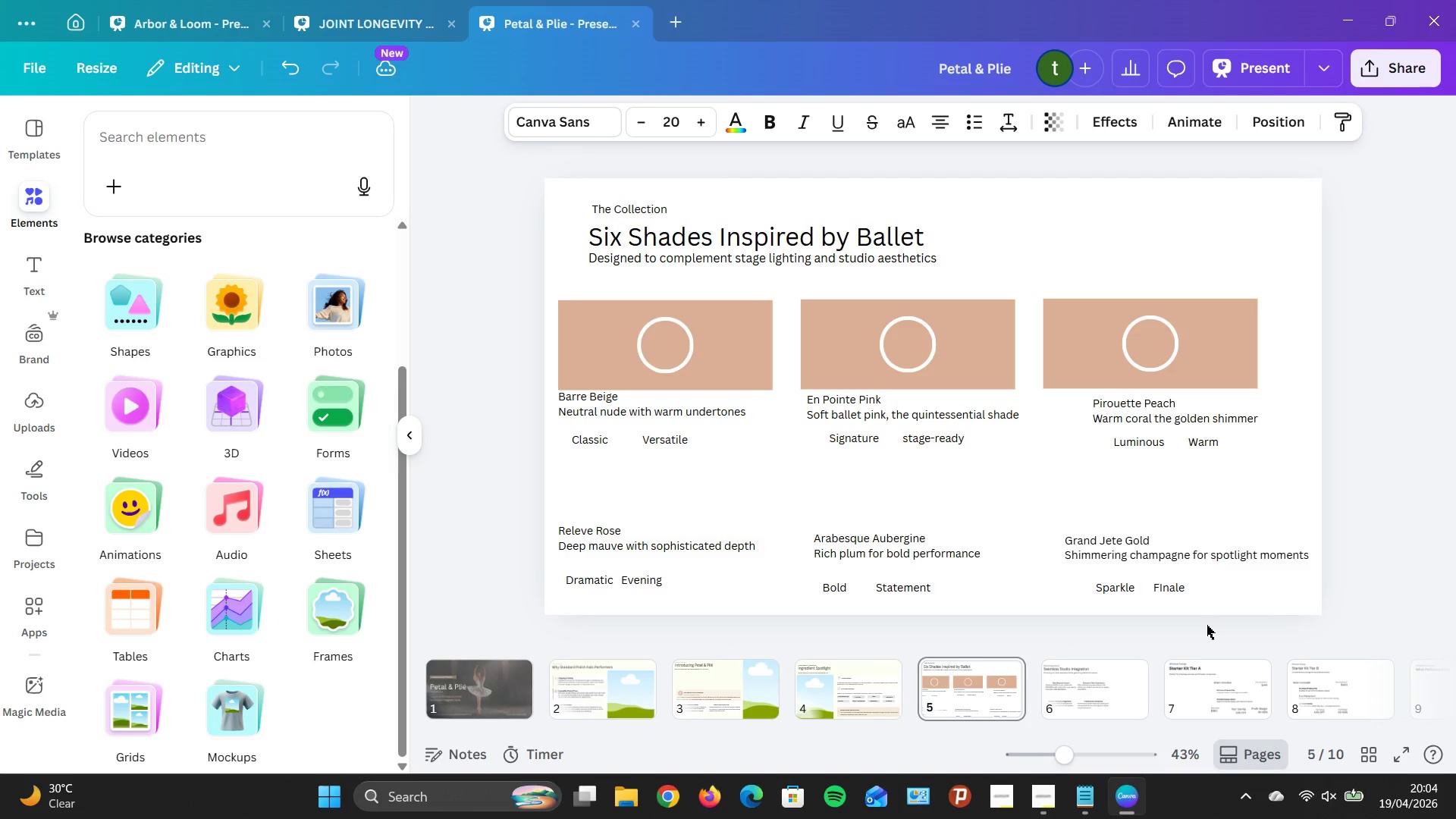 
key(ArrowUp)
 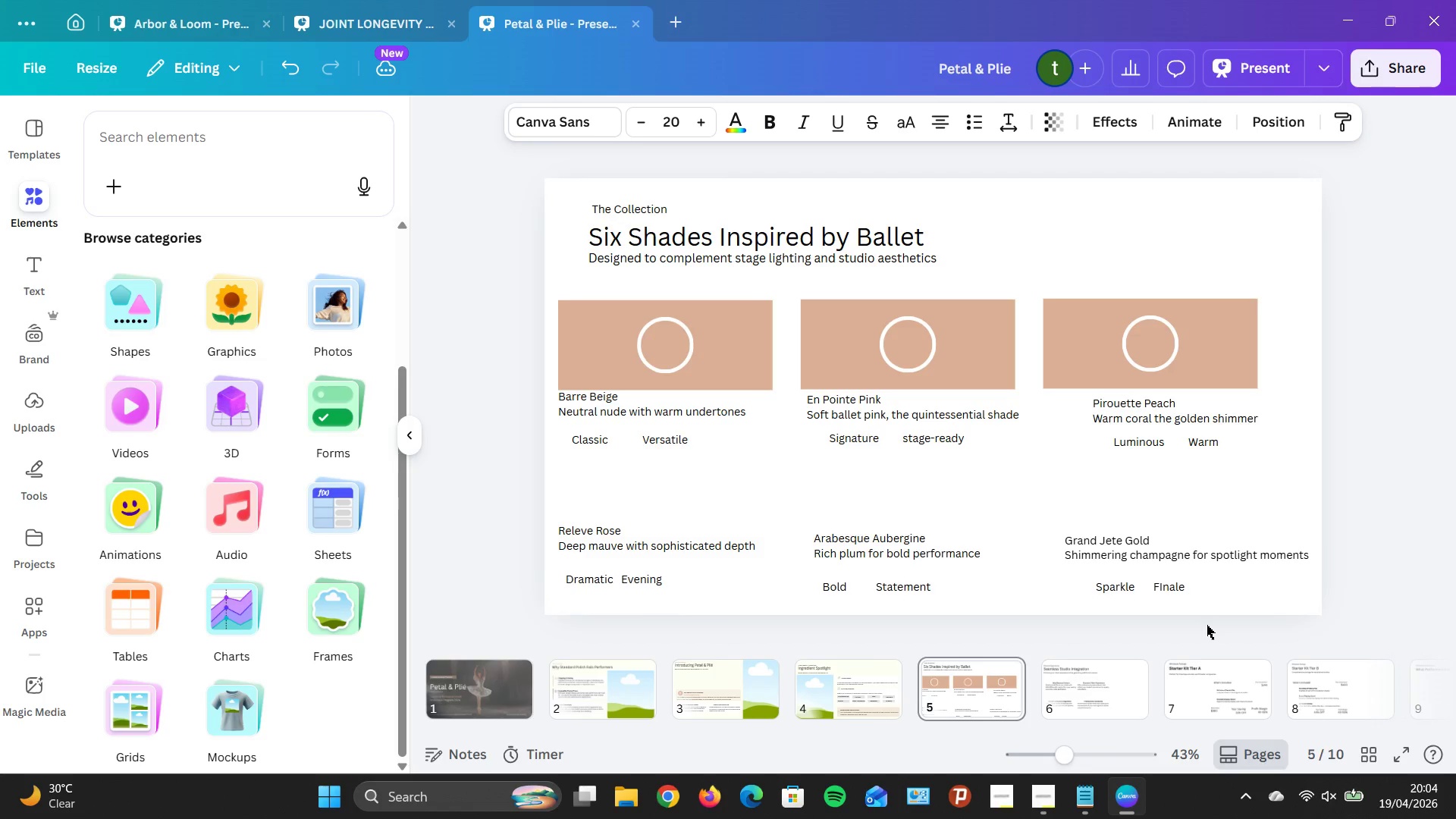 
key(ArrowUp)
 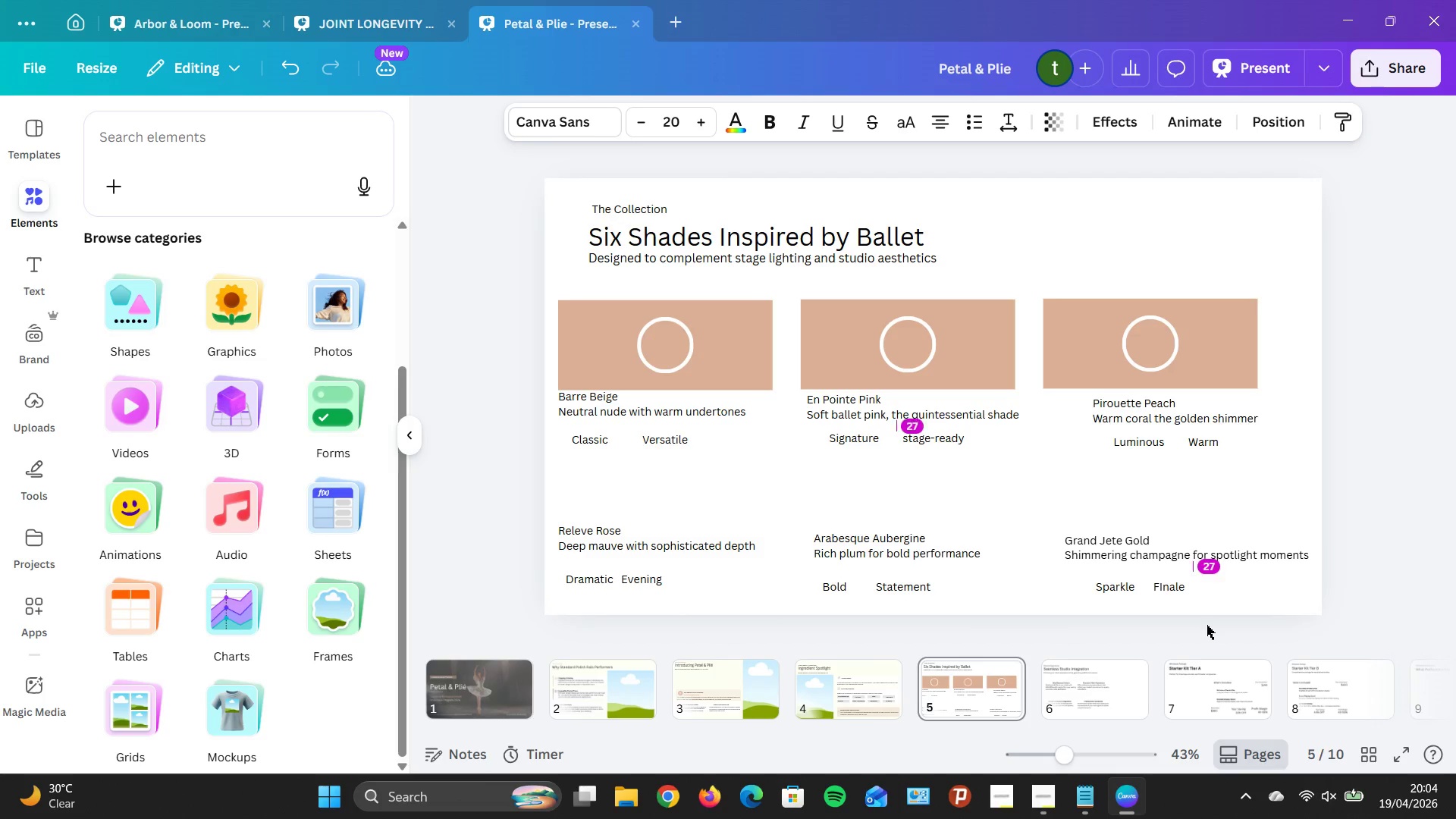 
key(ArrowUp)
 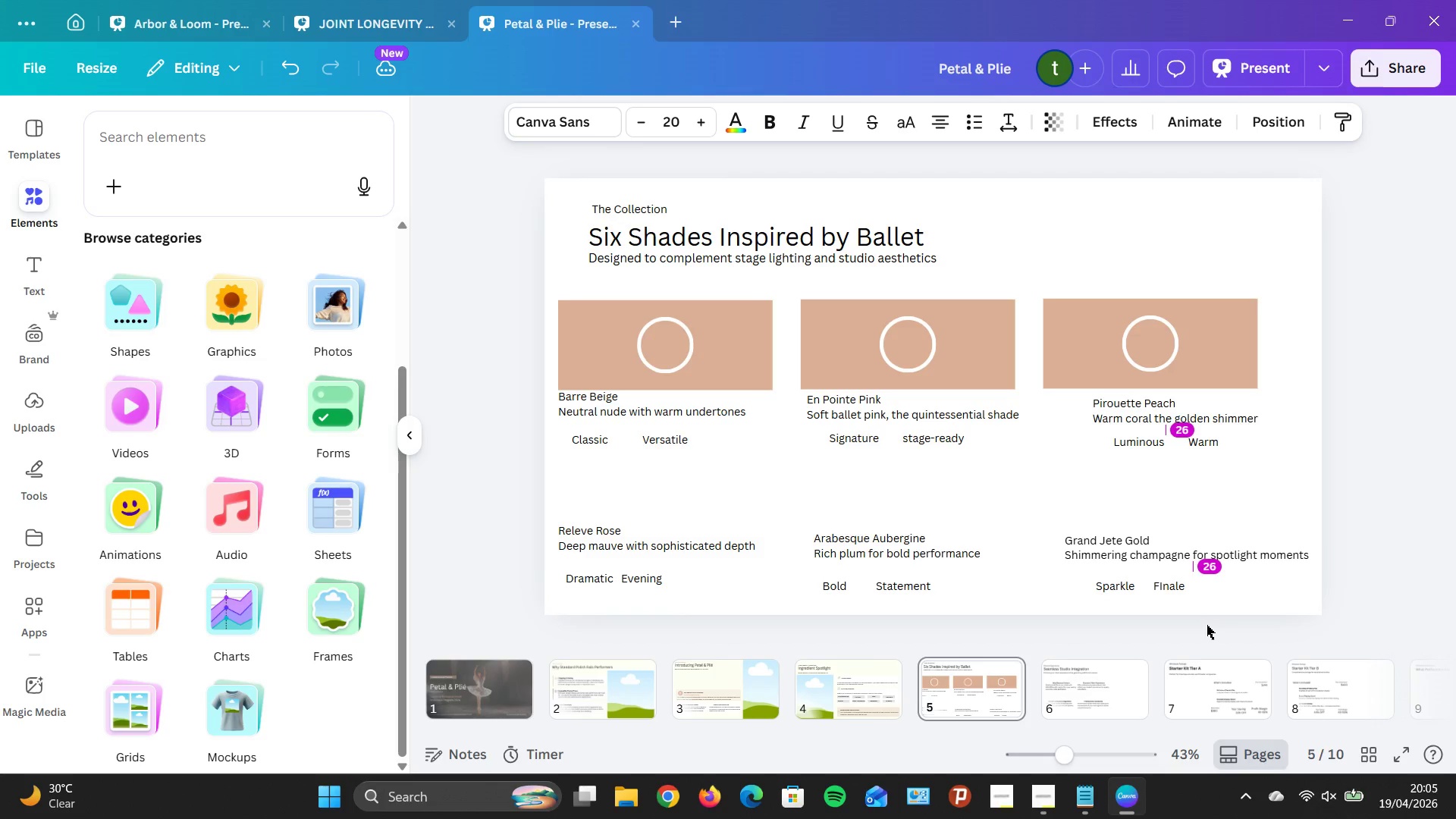 
key(ArrowUp)
 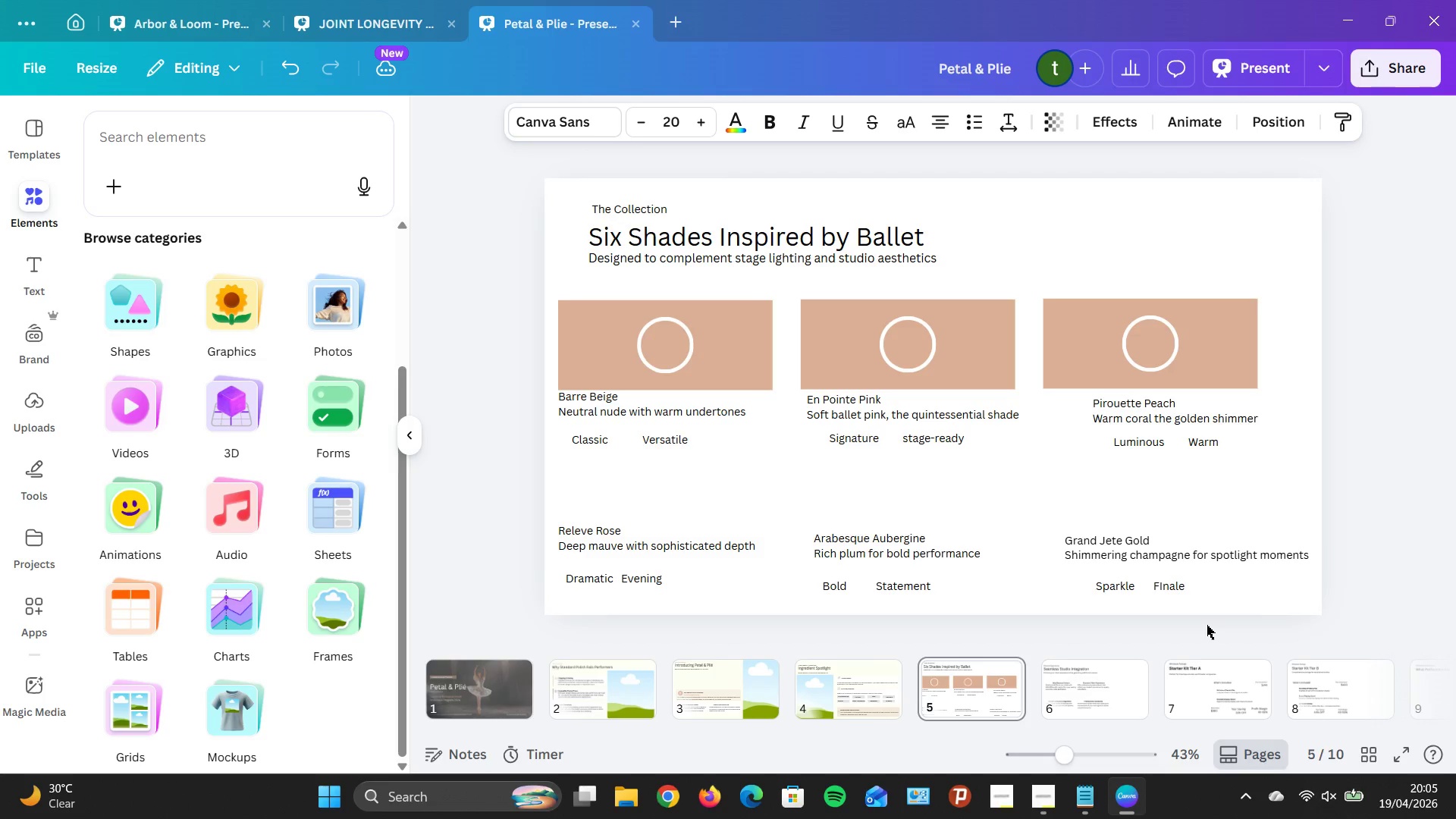 
key(ArrowUp)
 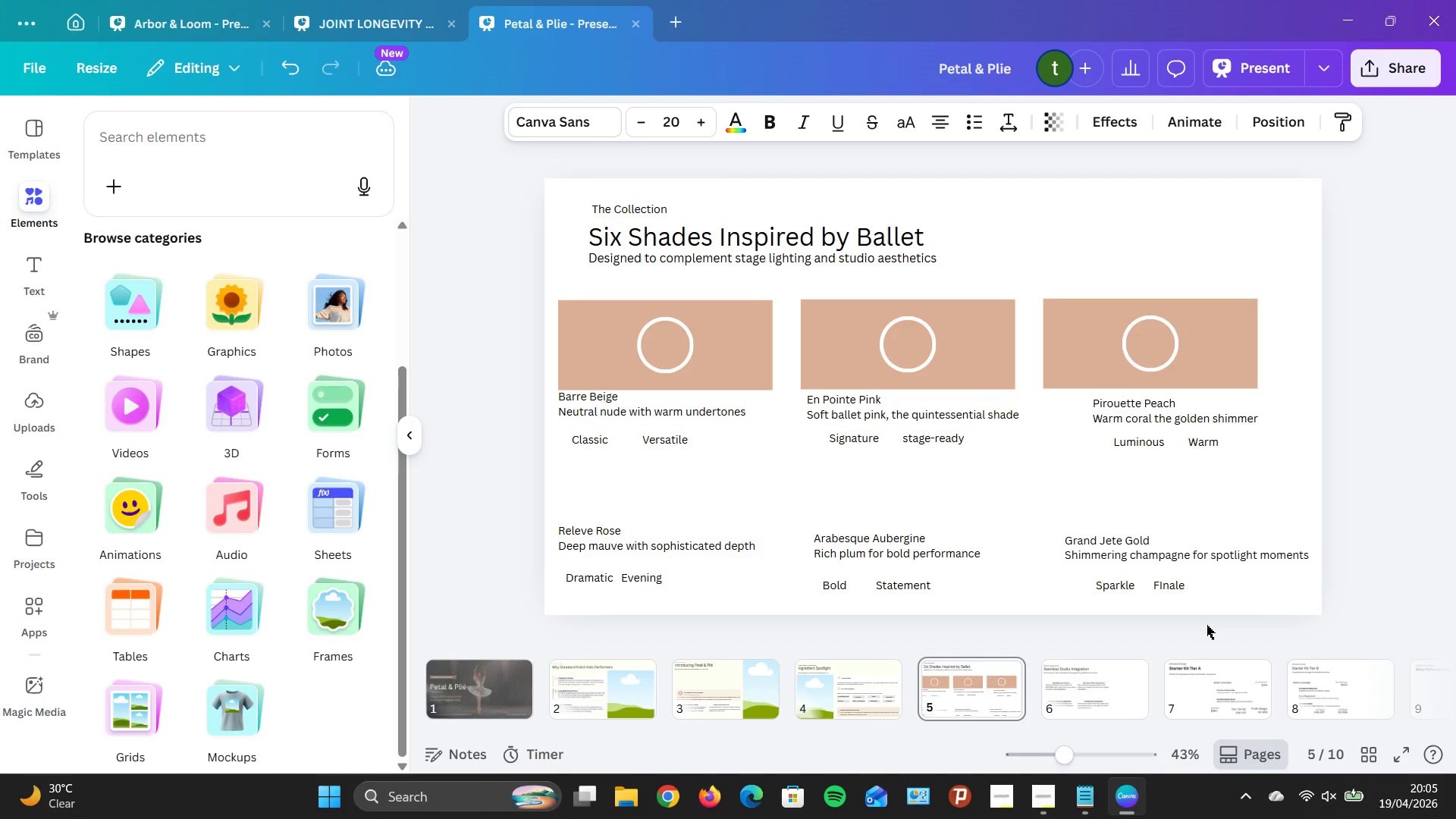 
key(ArrowUp)
 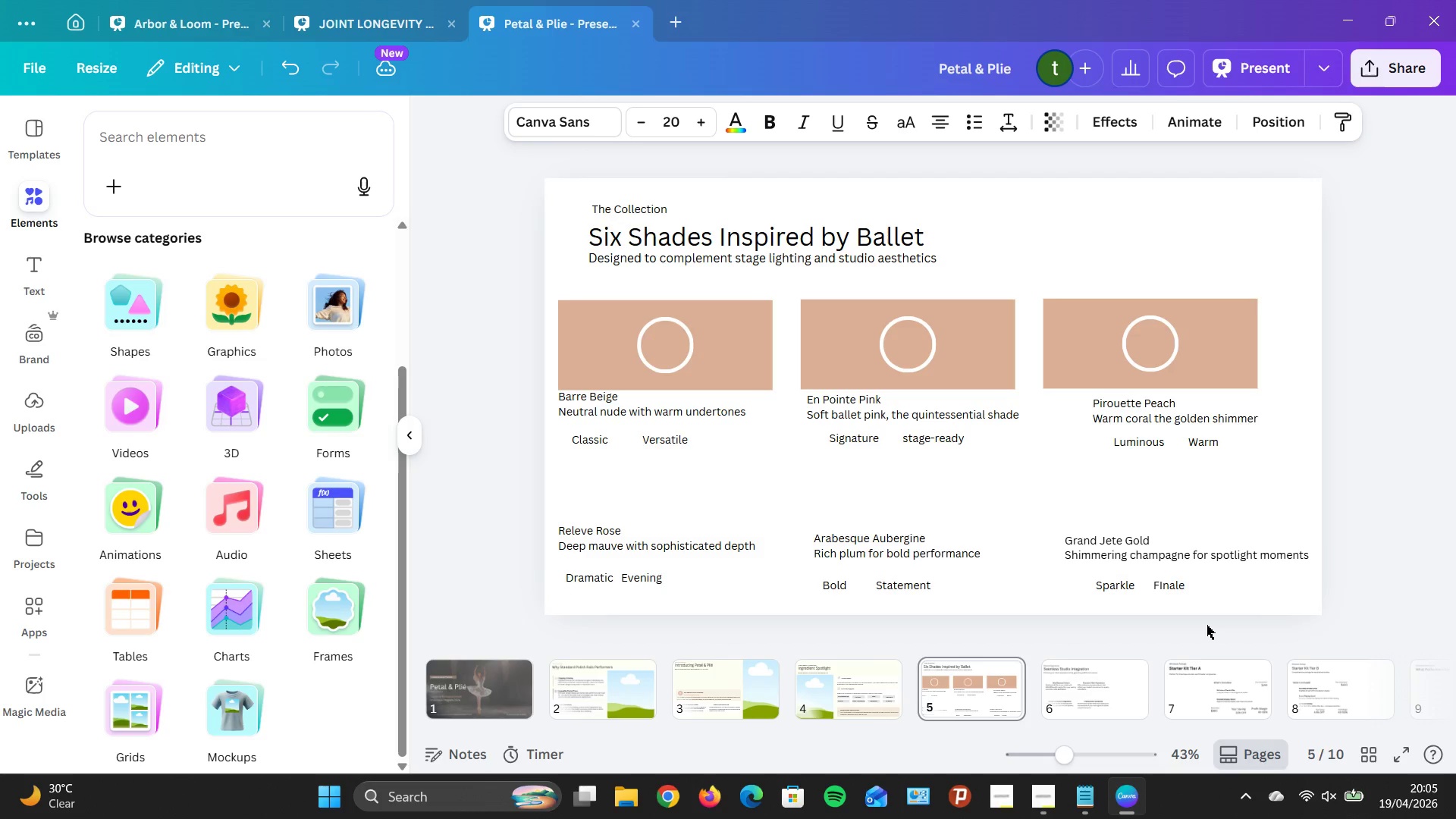 
key(ArrowUp)
 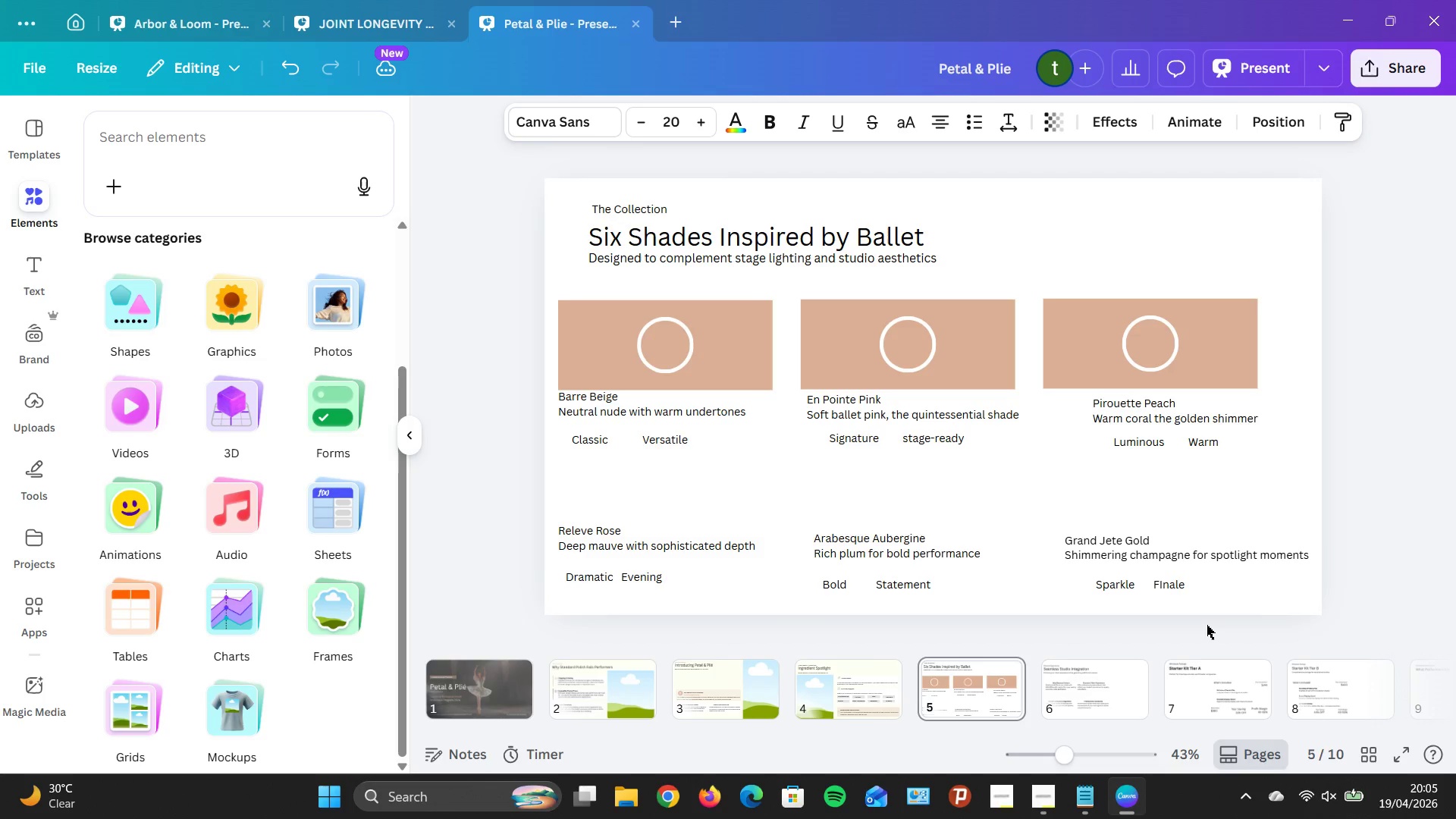 
key(ArrowUp)
 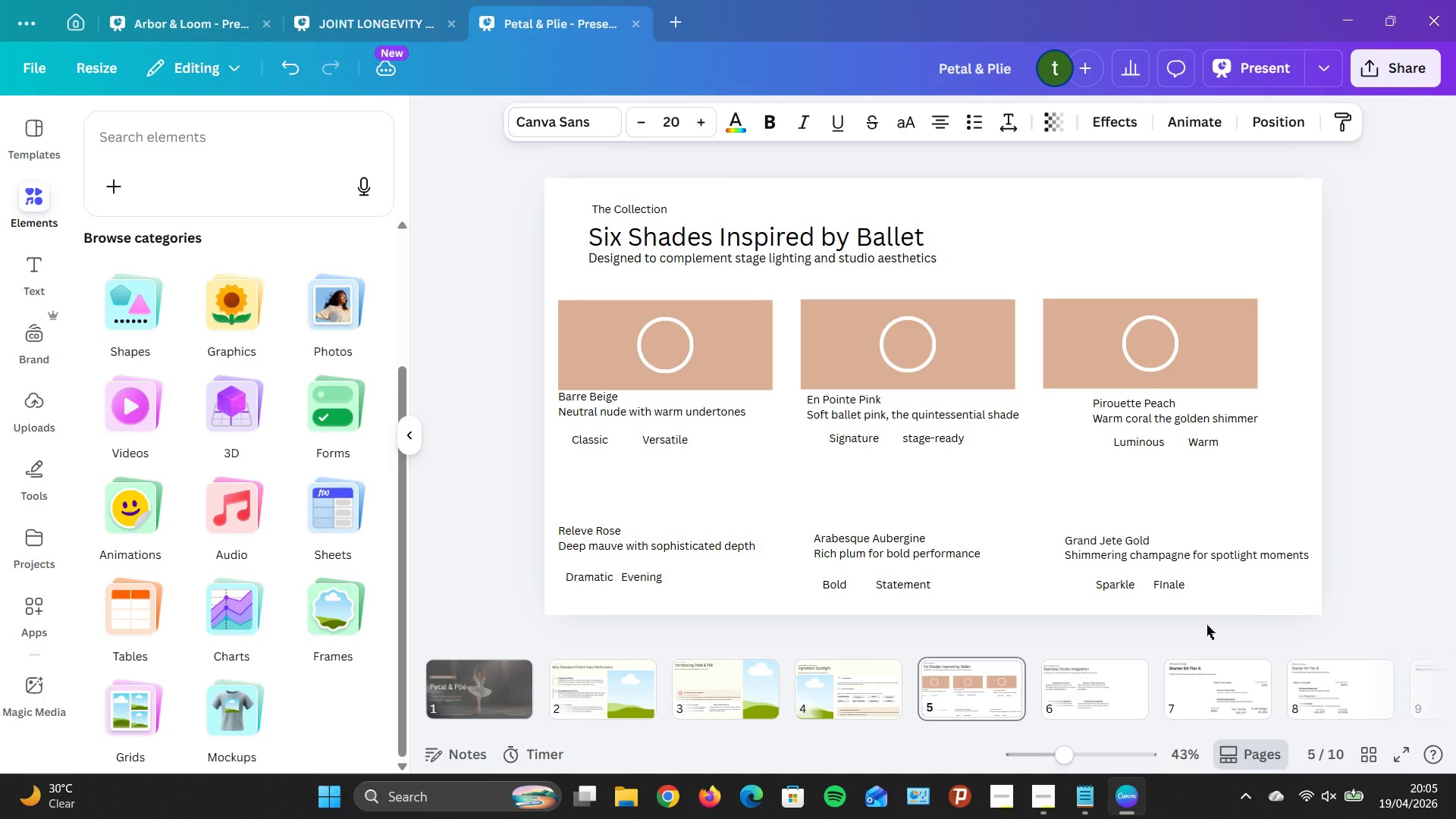 
key(ArrowUp)
 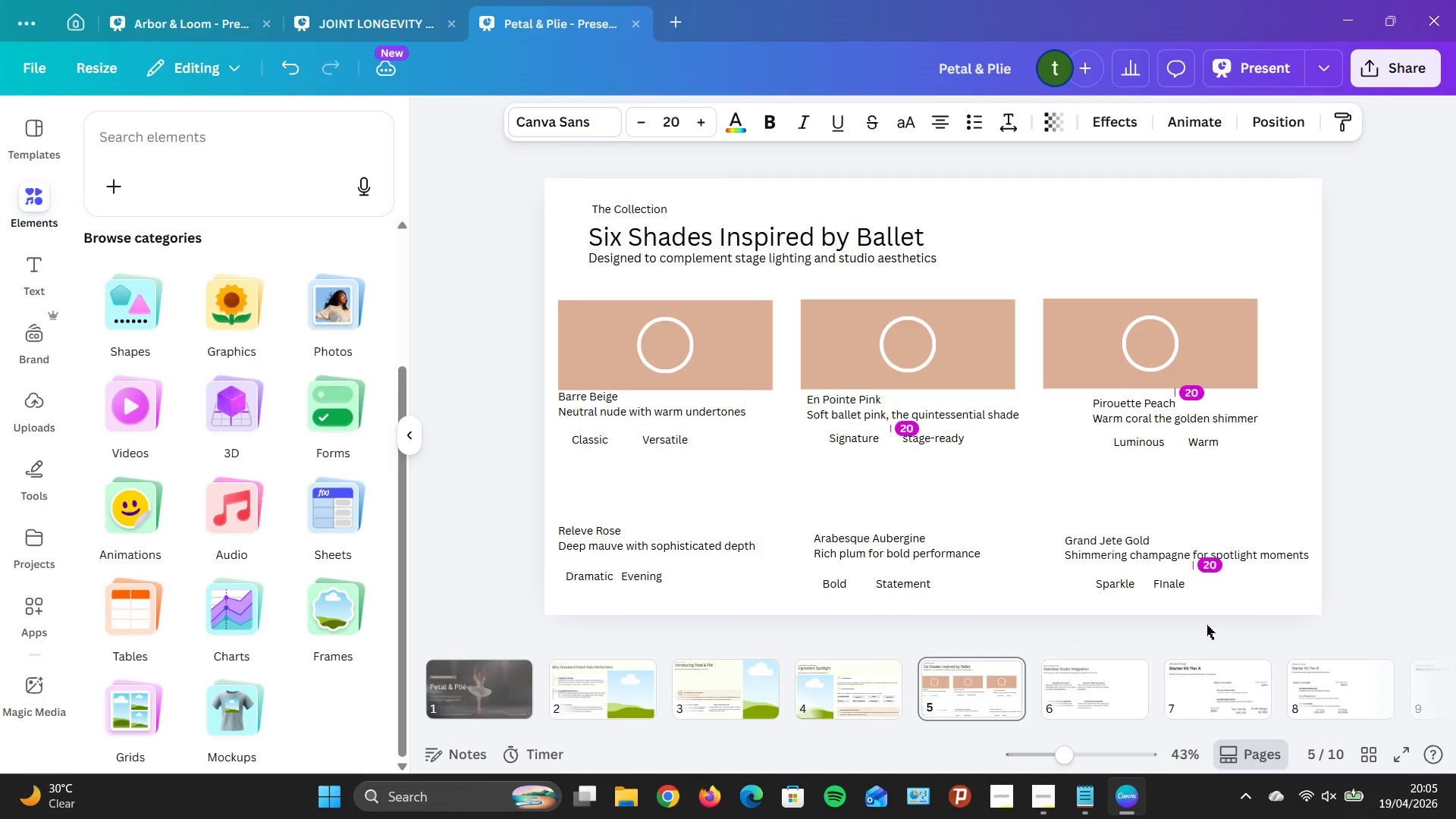 
key(ArrowUp)
 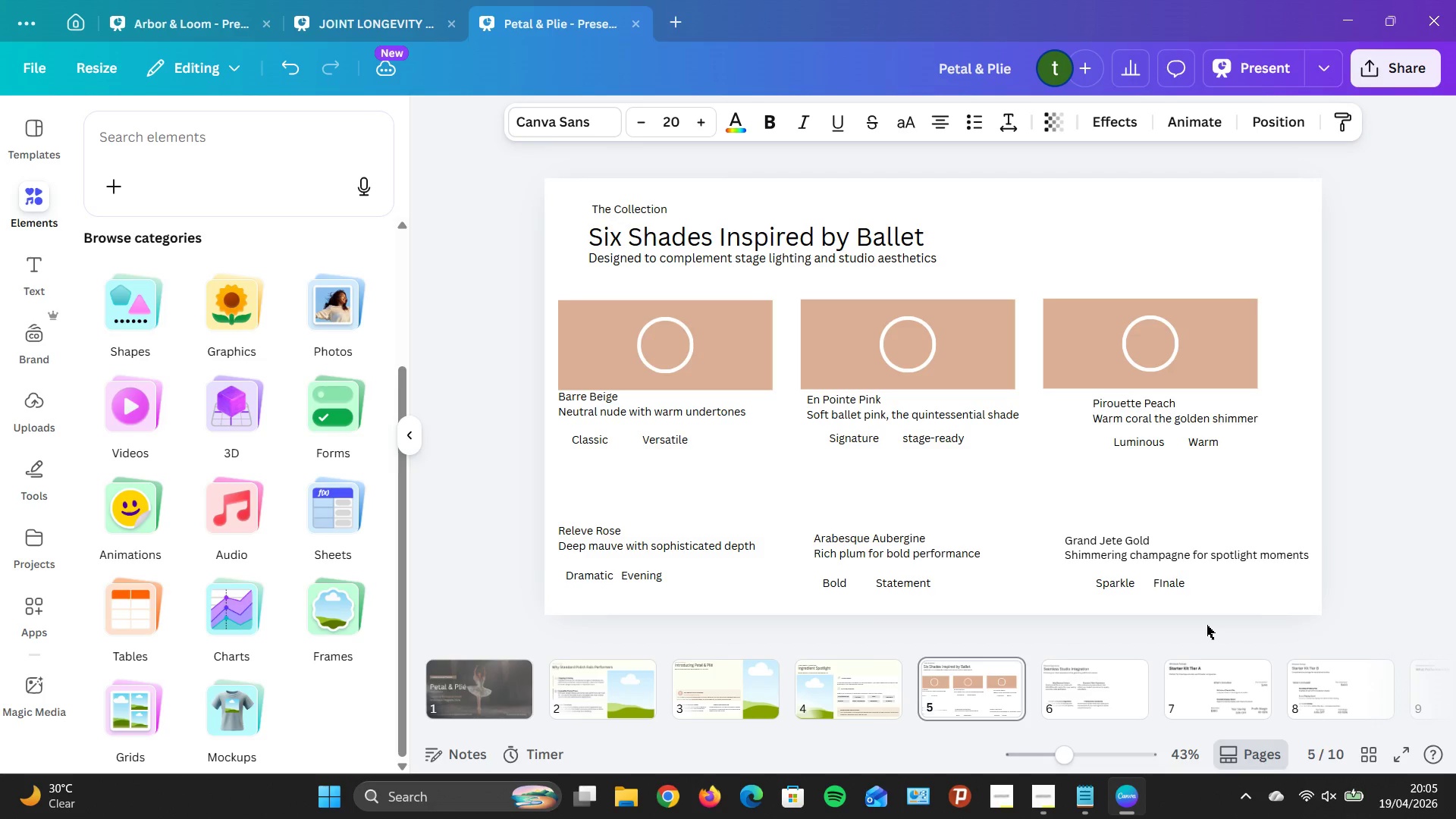 
key(ArrowUp)
 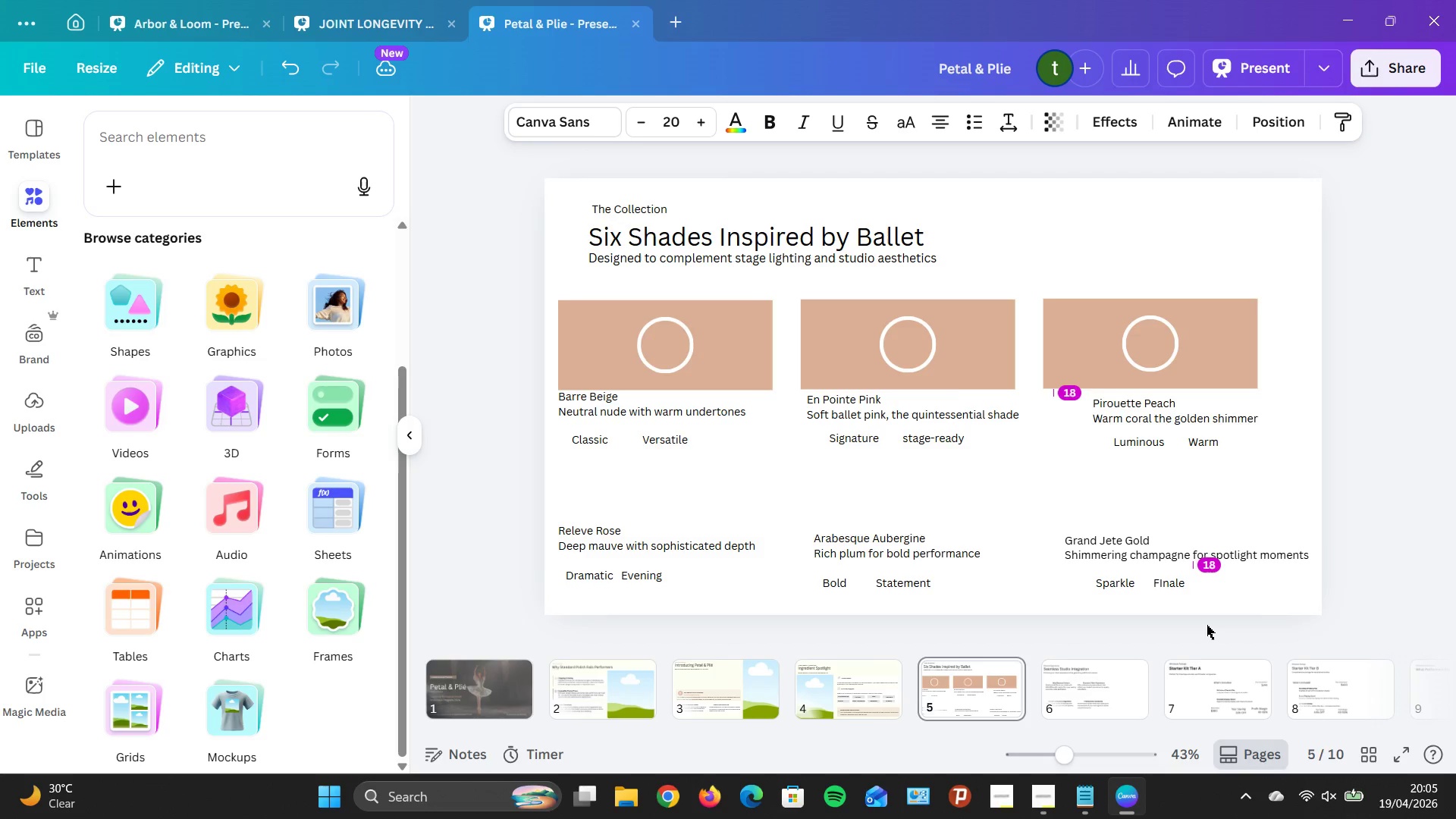 
key(ArrowUp)
 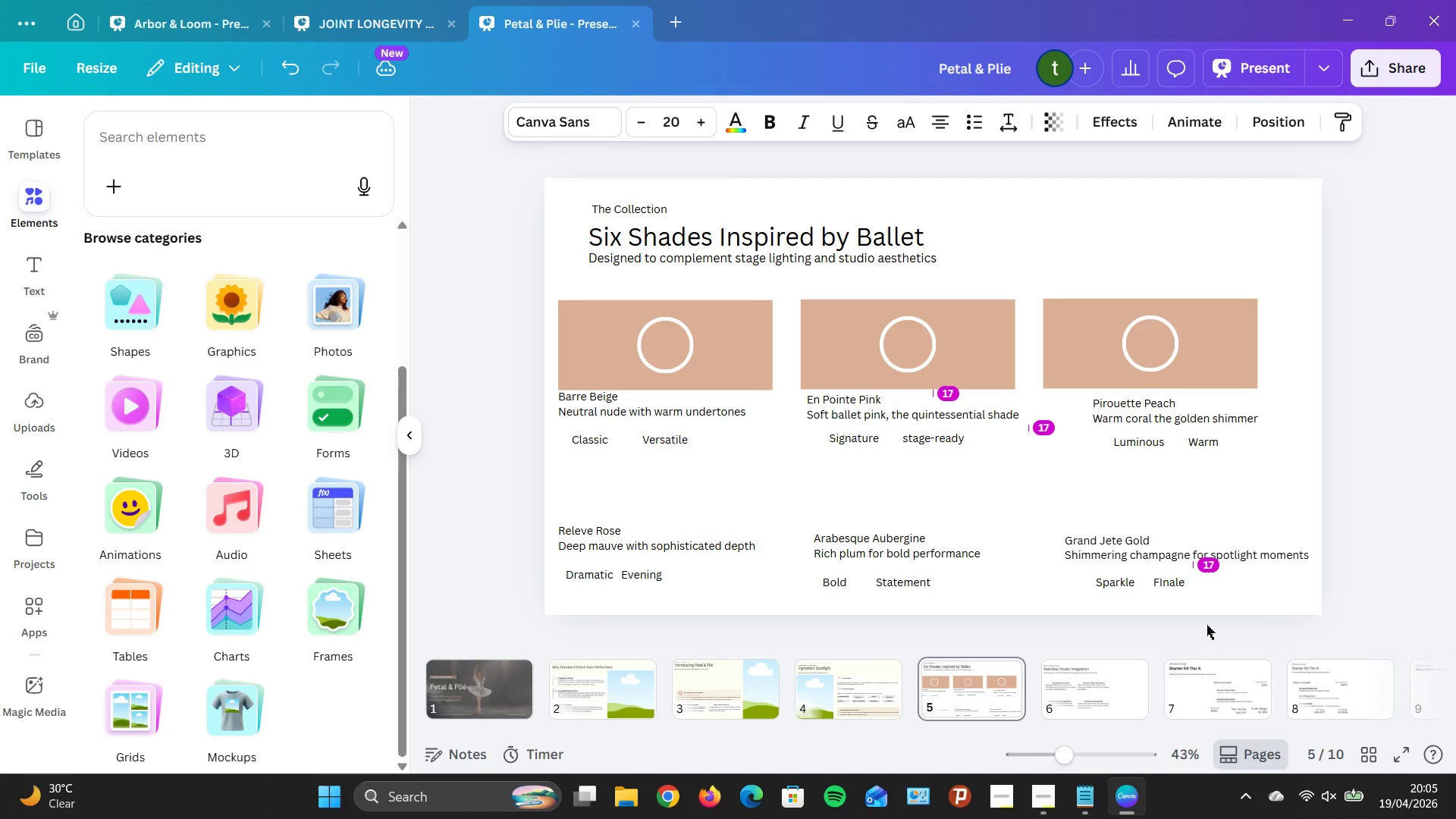 
key(ArrowUp)
 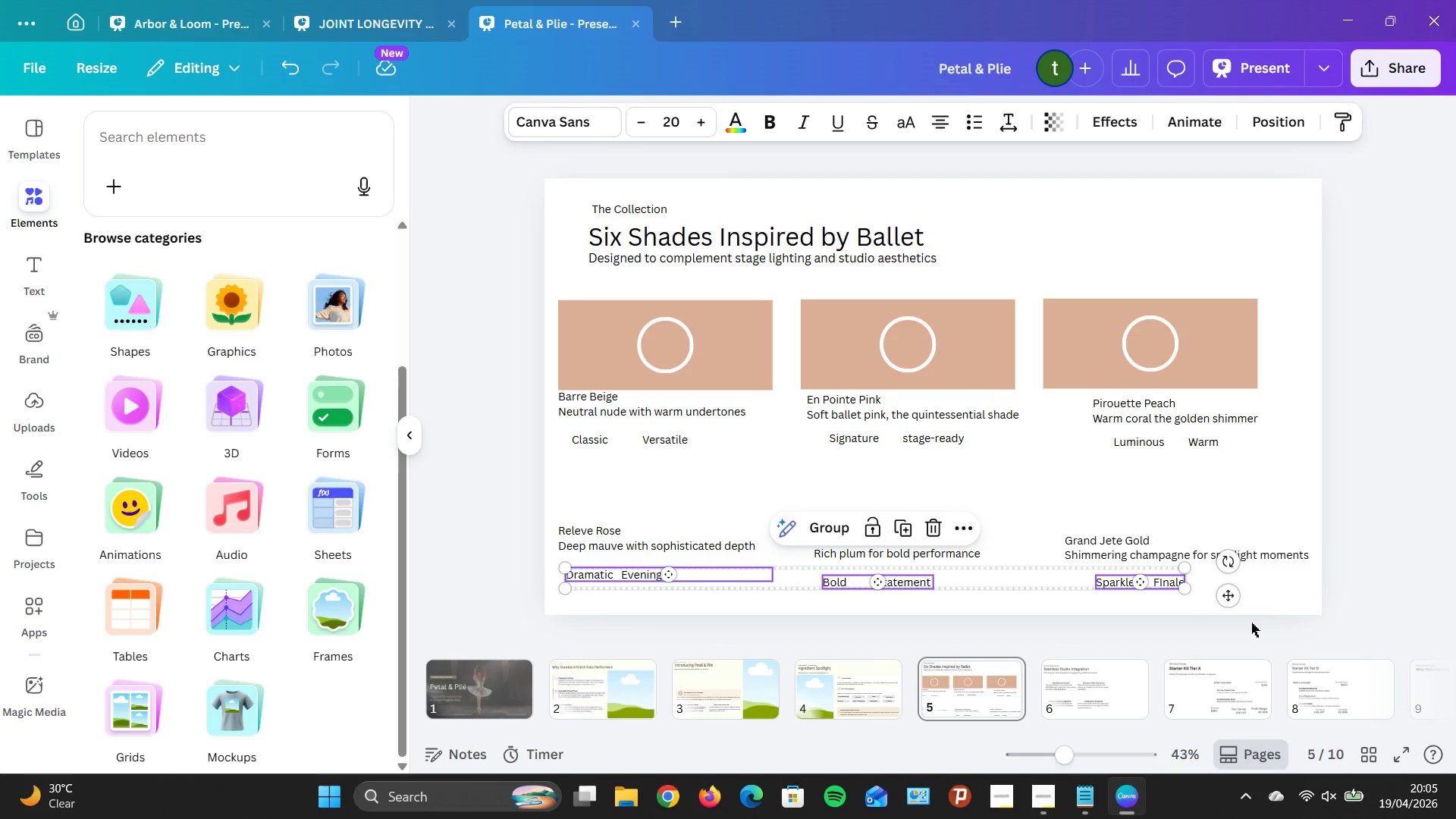 
left_click([1310, 610])
 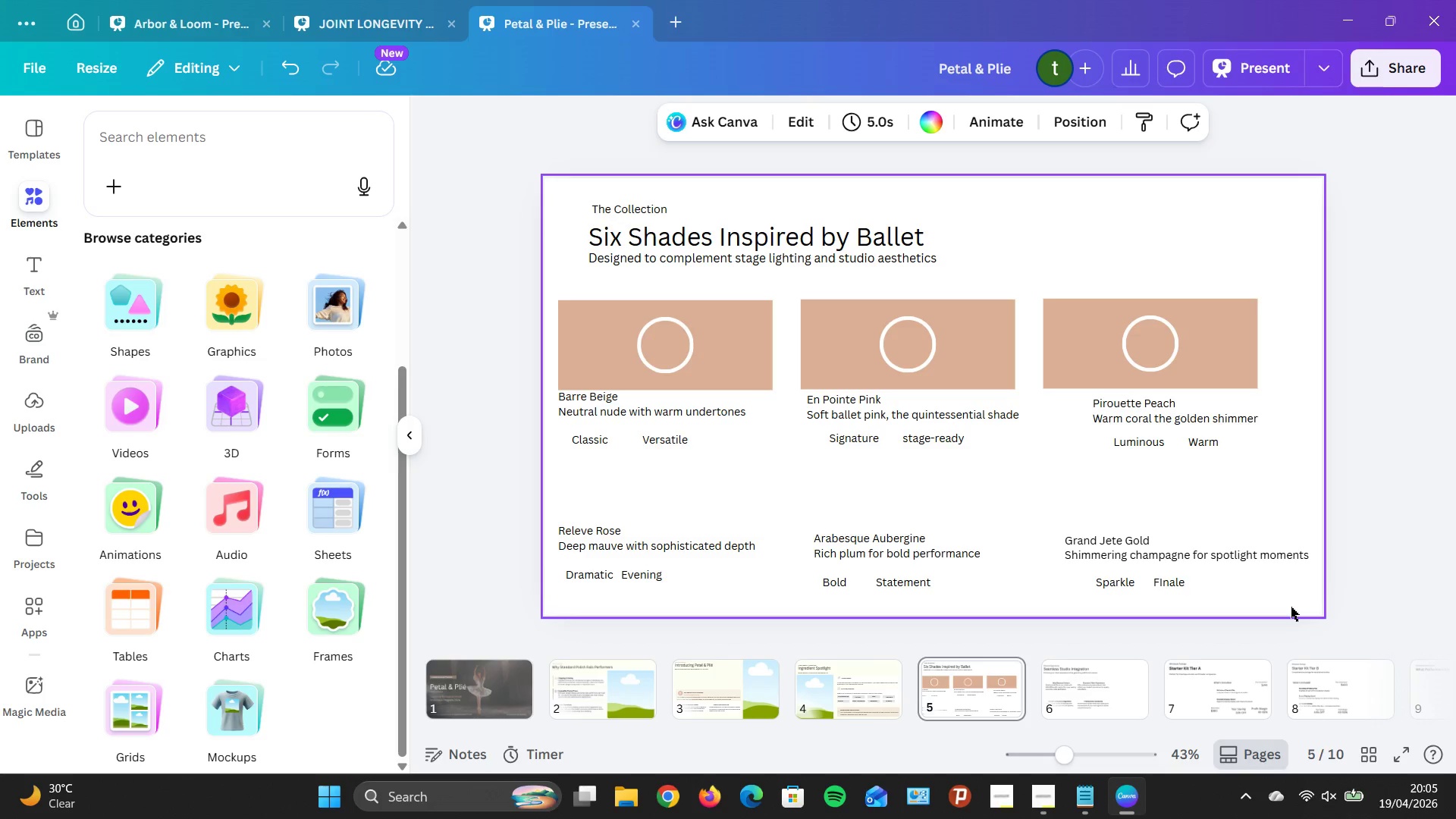 
left_click_drag(start_coordinate=[1291, 607], to_coordinate=[591, 525])
 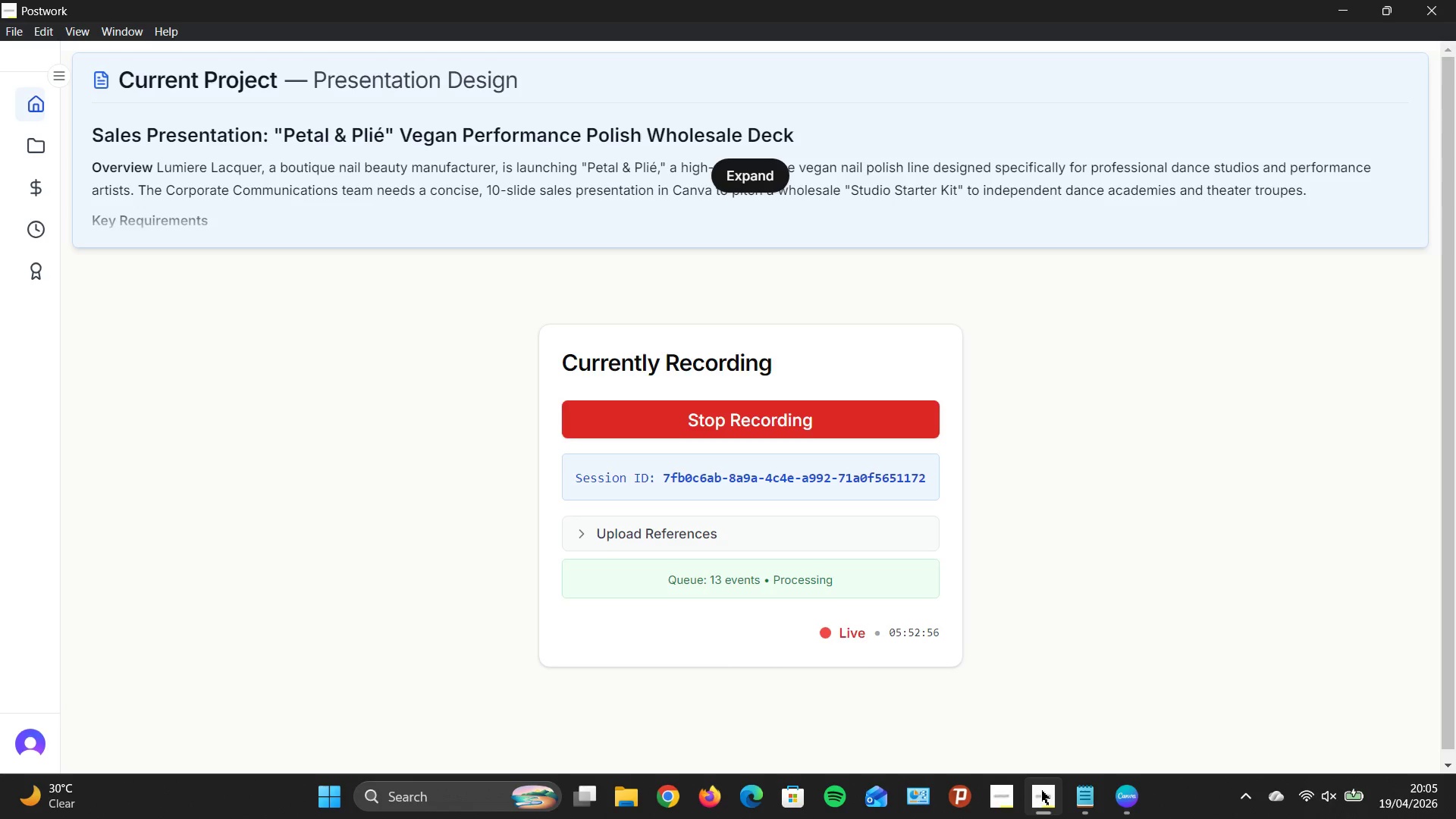 
left_click([1353, 8])
 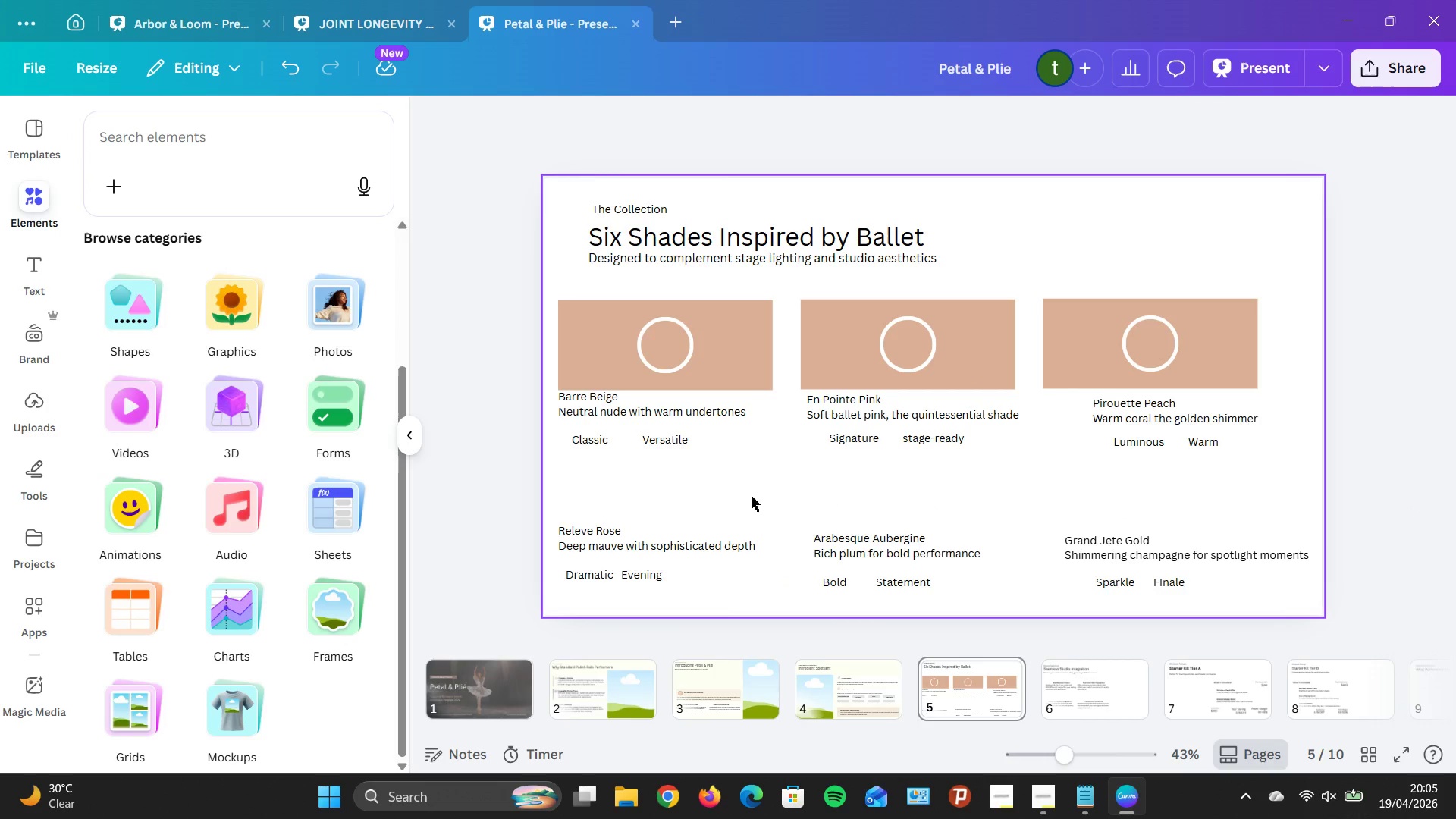 
left_click_drag(start_coordinate=[592, 495], to_coordinate=[1306, 610])
 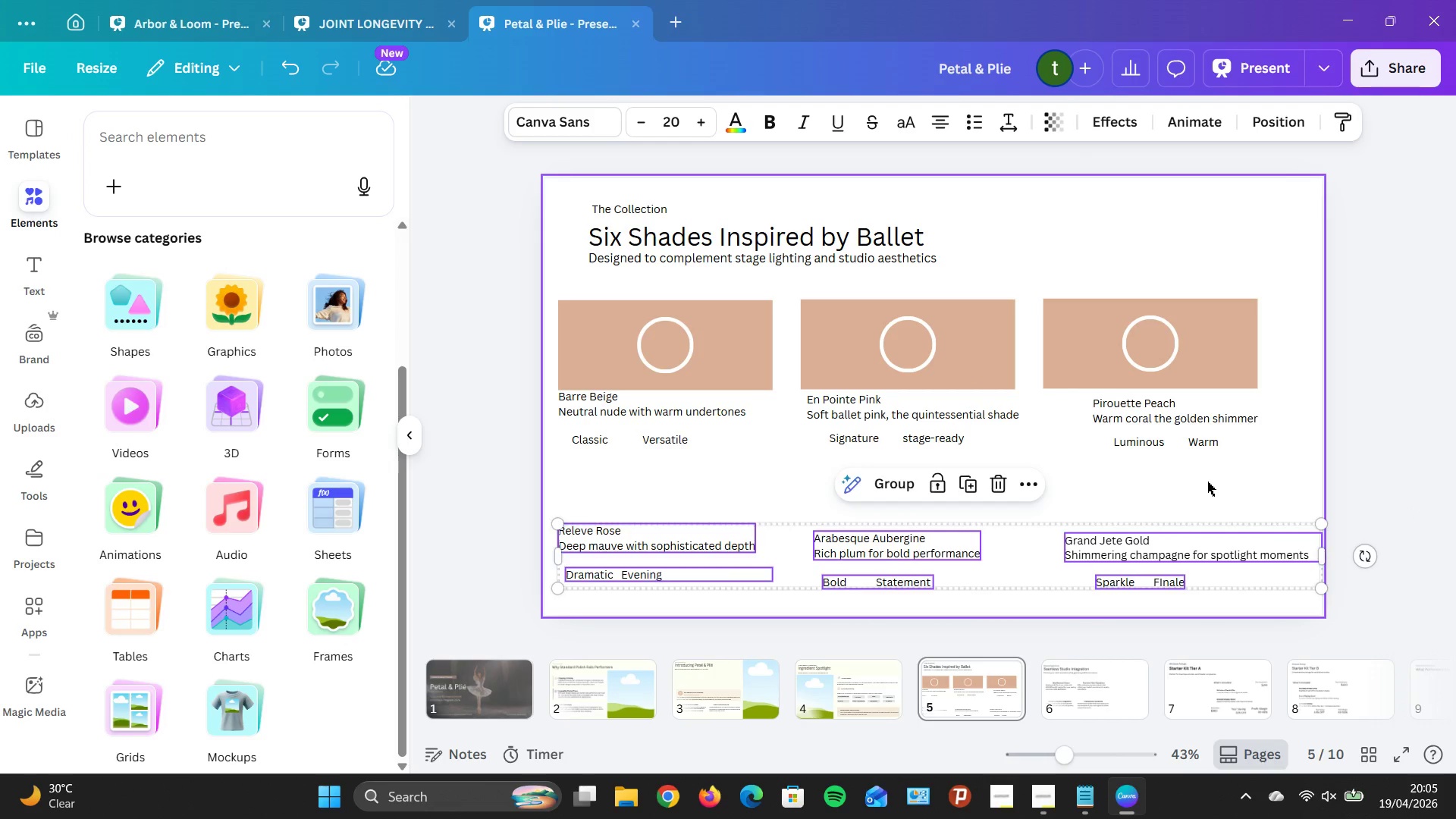 
key(ArrowDown)
 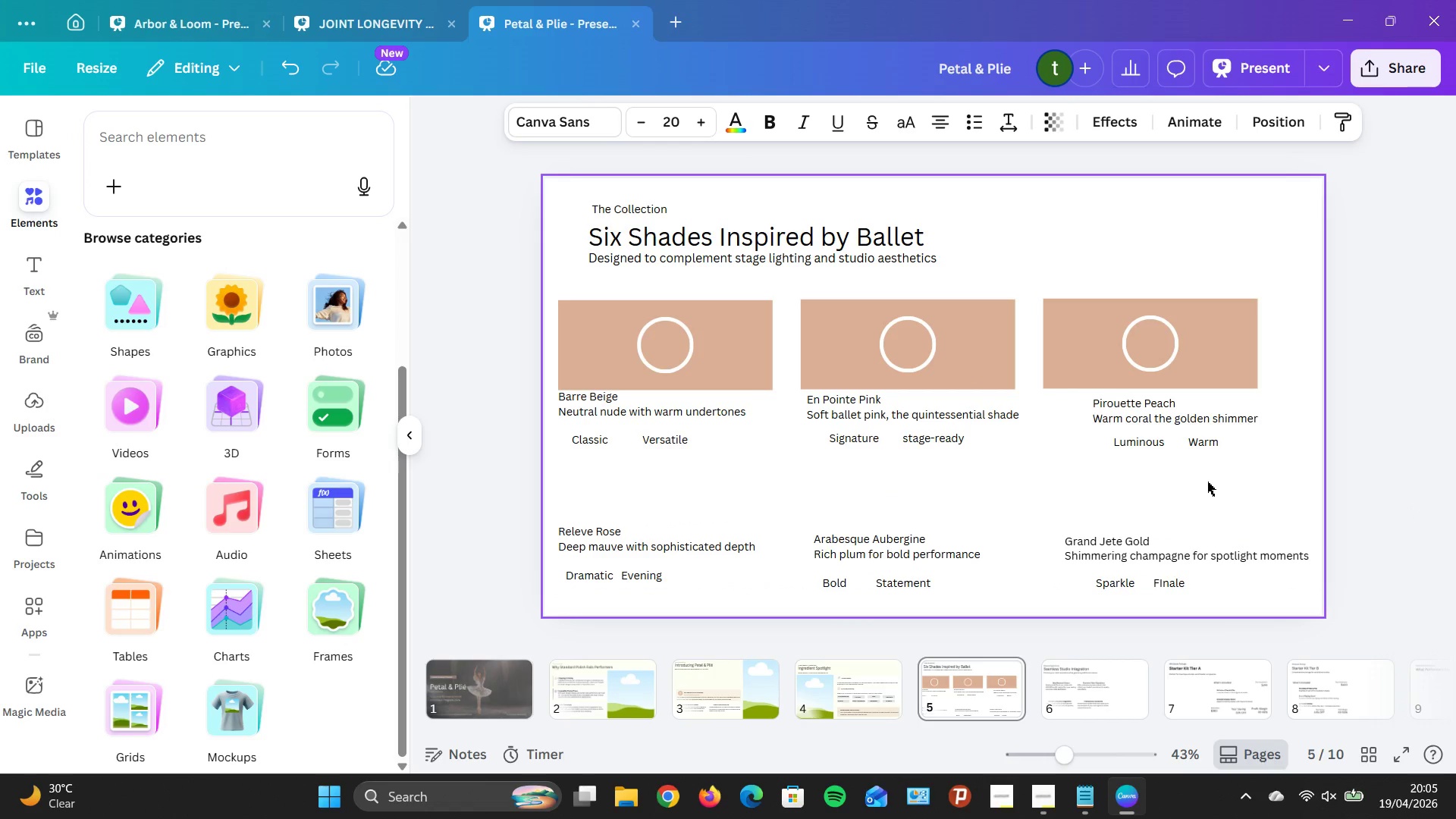 
key(ArrowDown)
 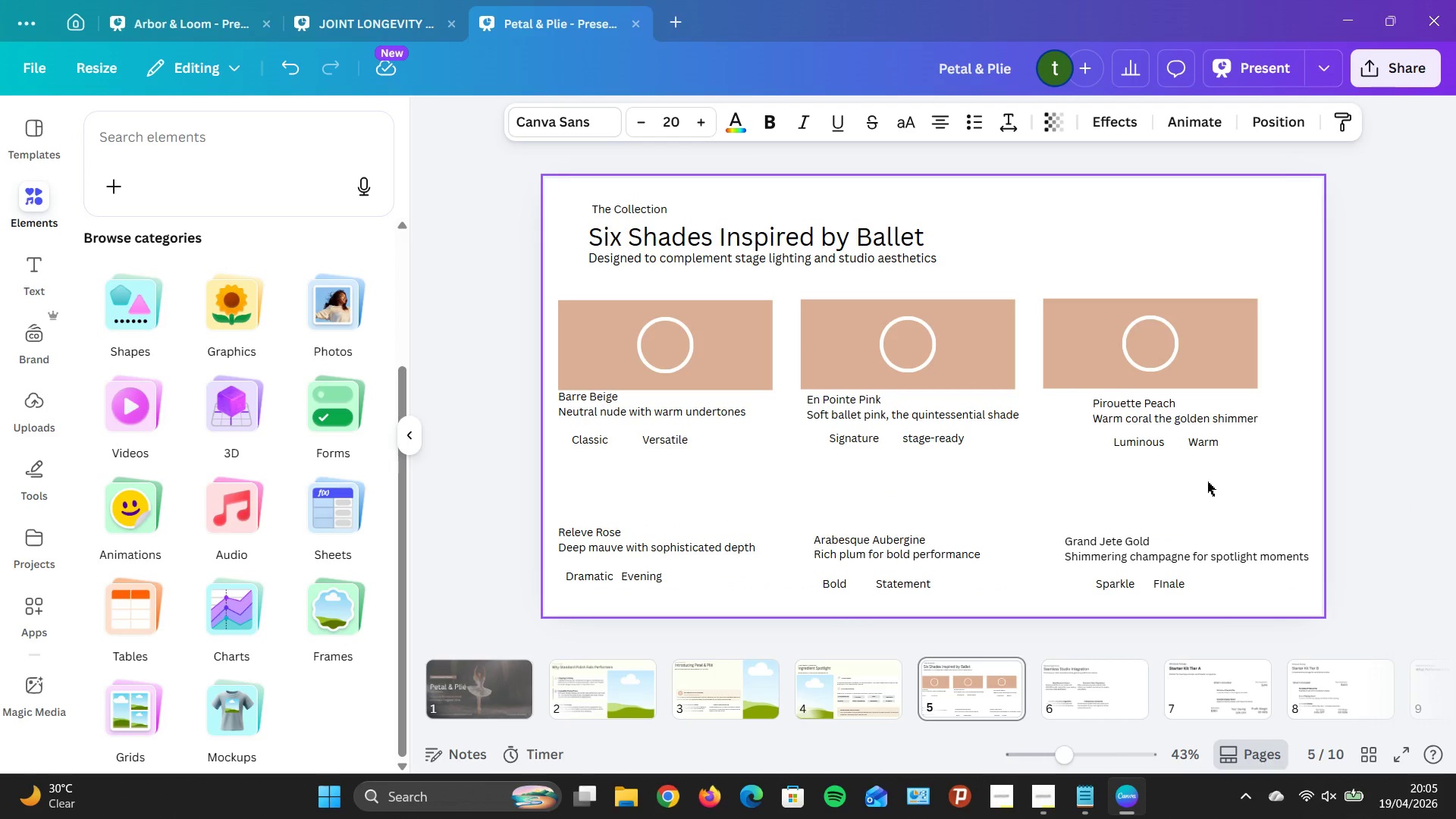 
key(ArrowDown)
 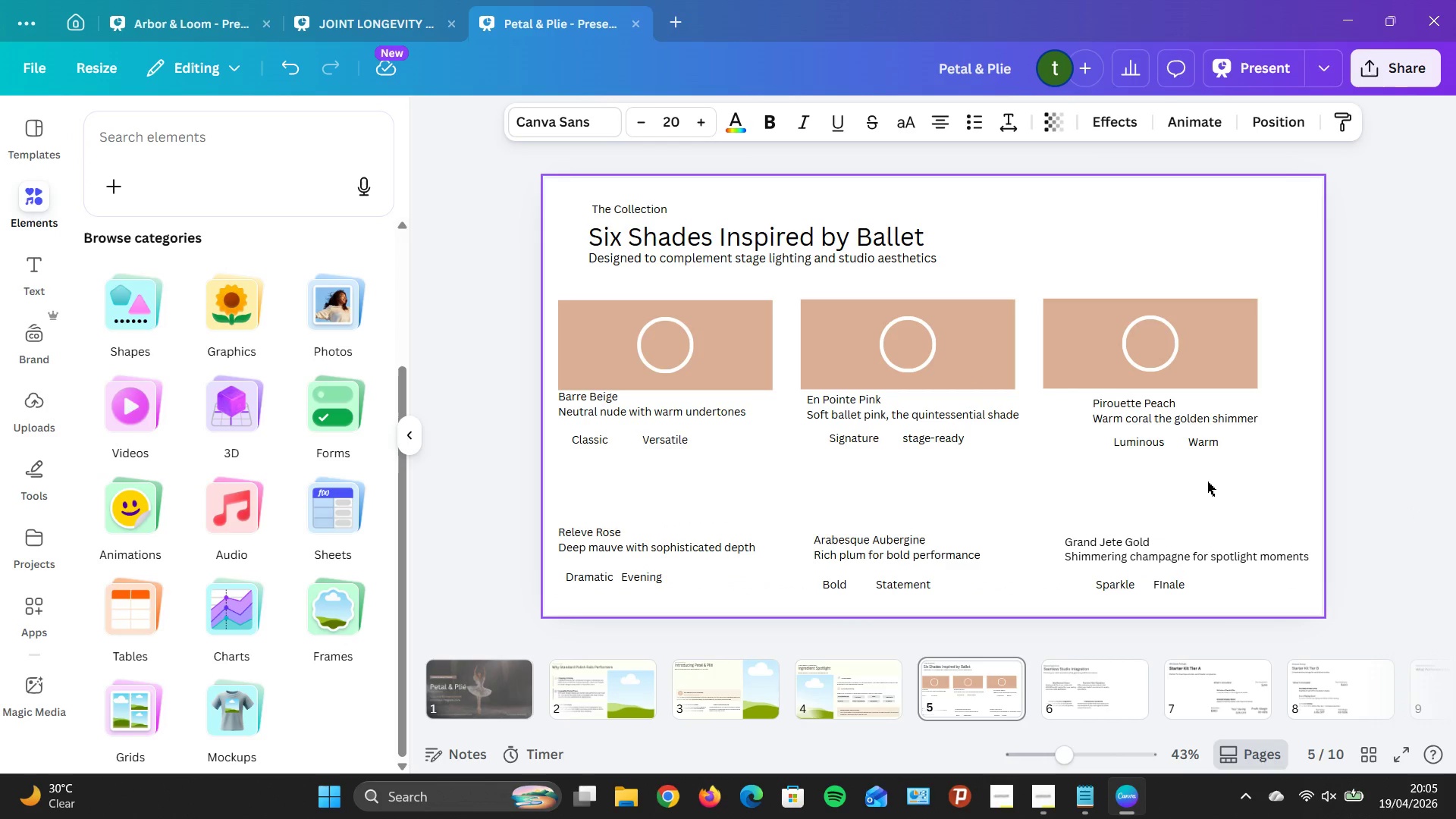 
key(ArrowDown)
 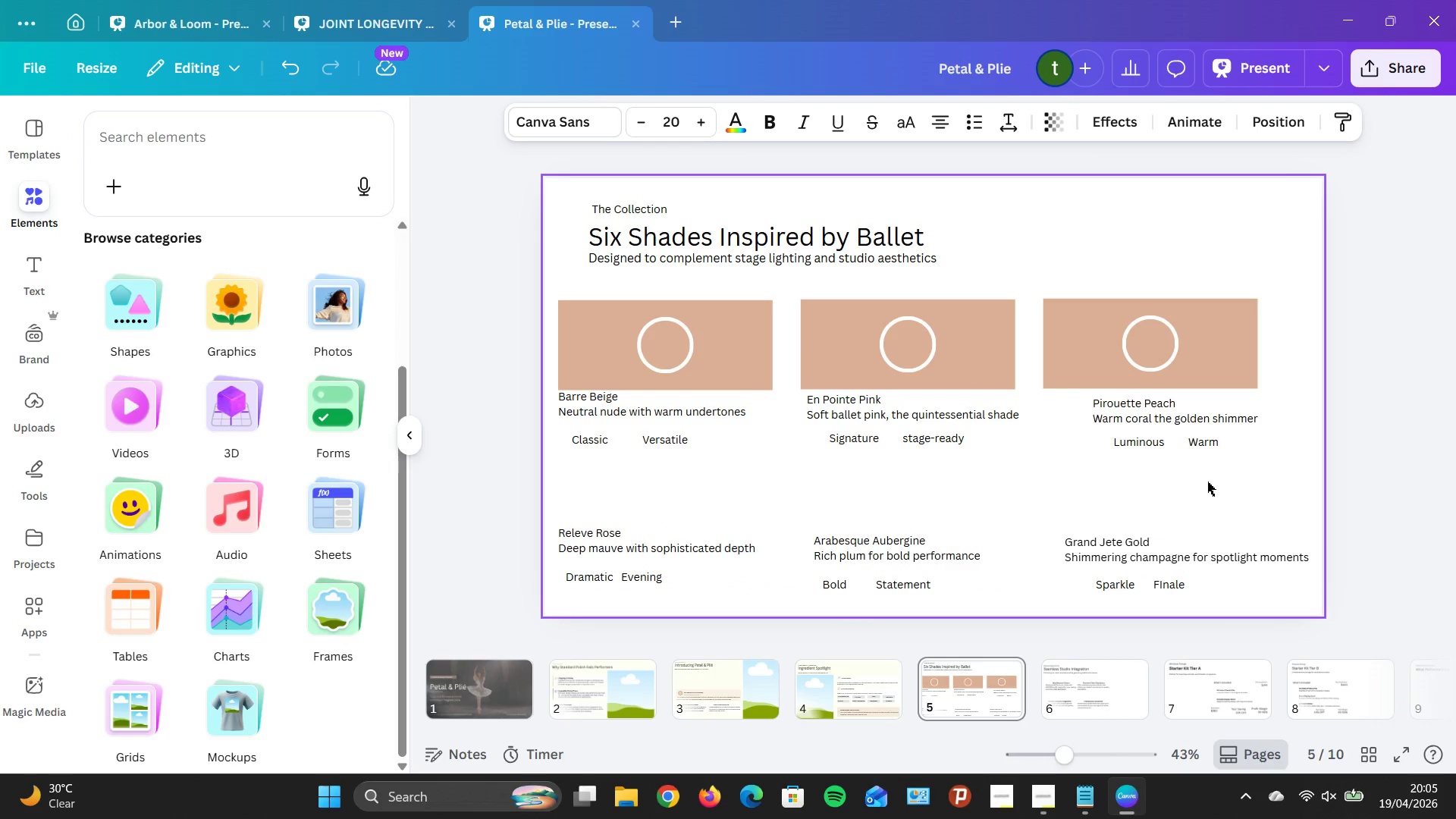 
key(ArrowDown)
 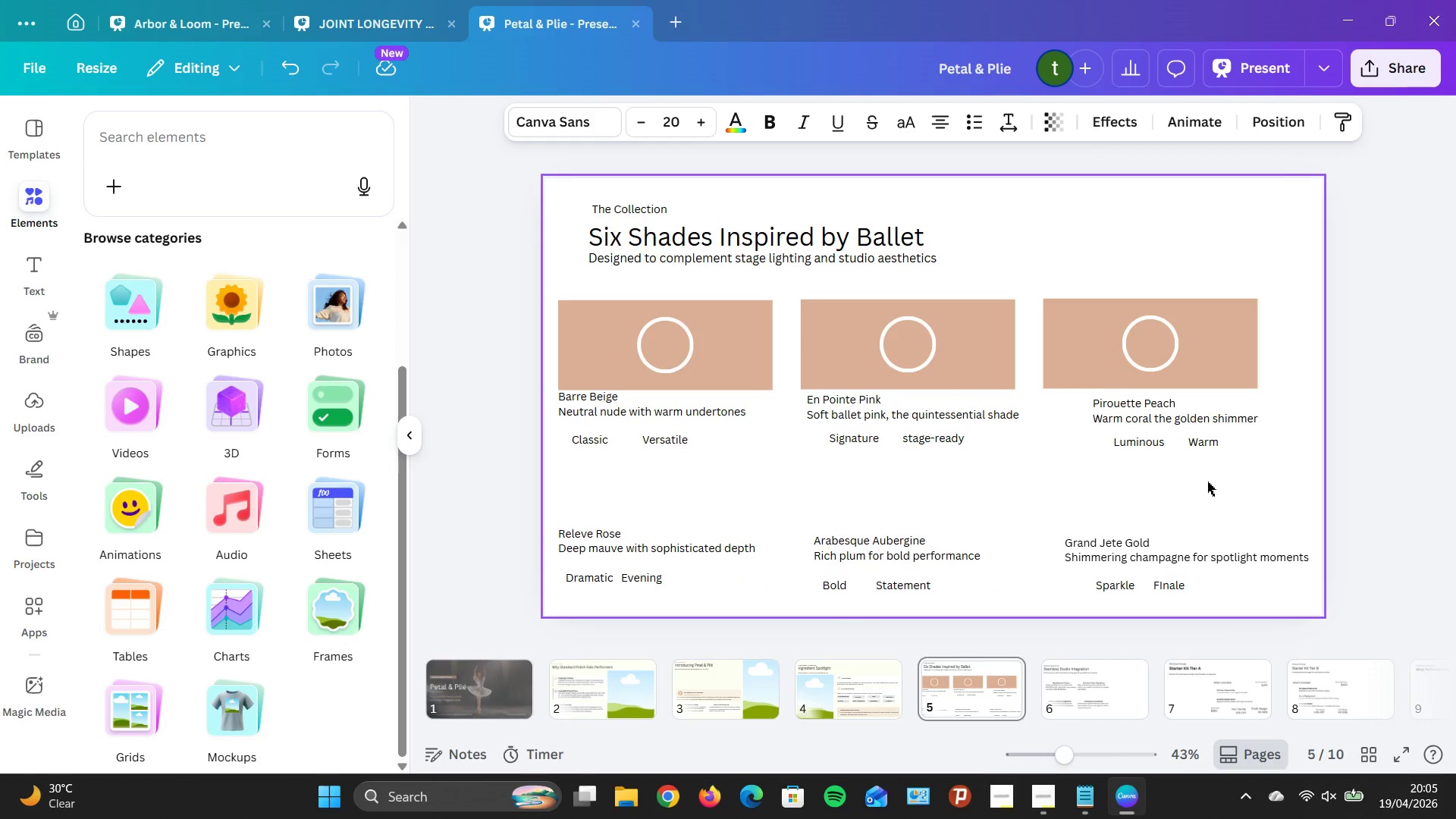 
key(ArrowDown)
 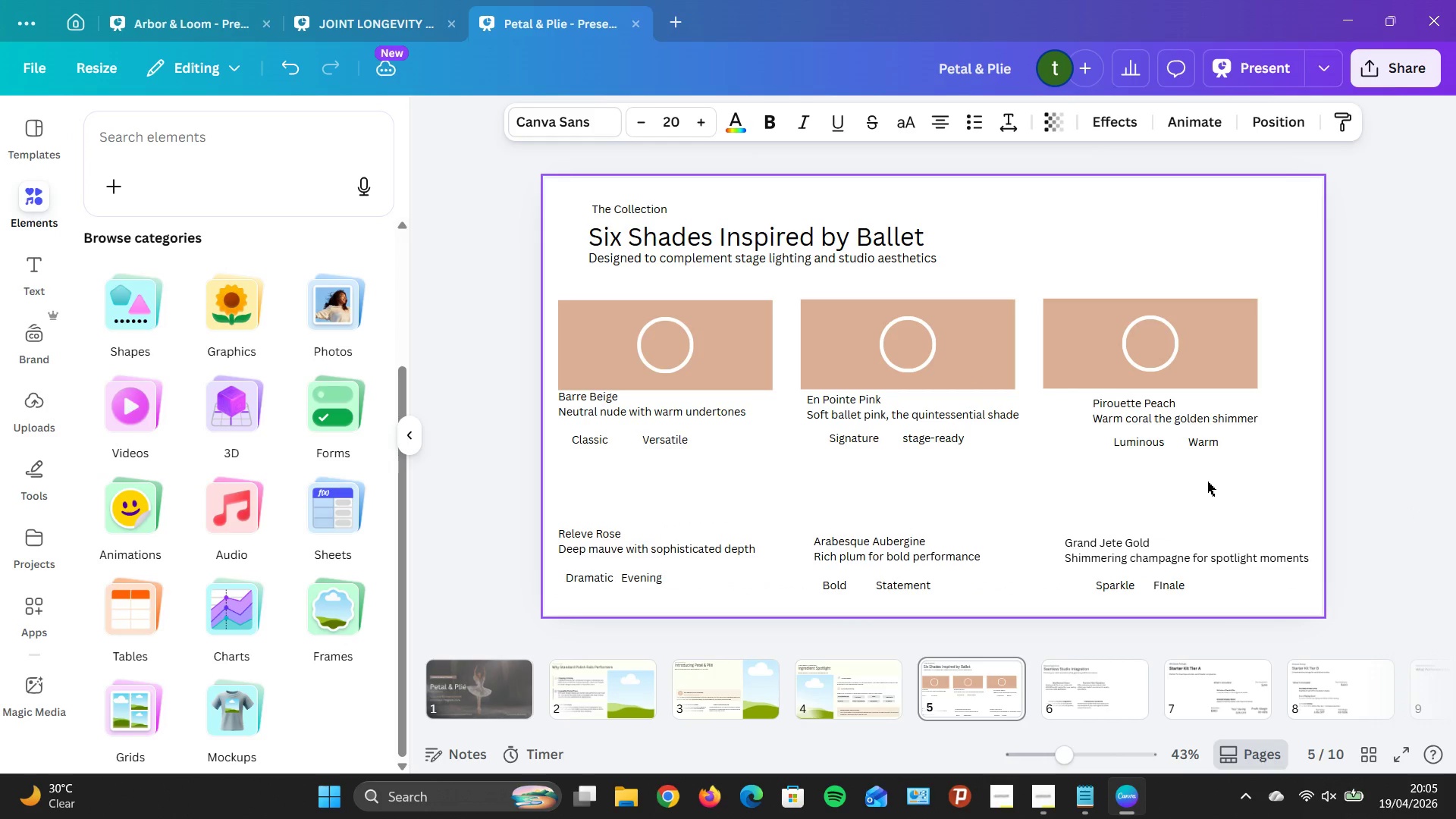 
key(ArrowDown)
 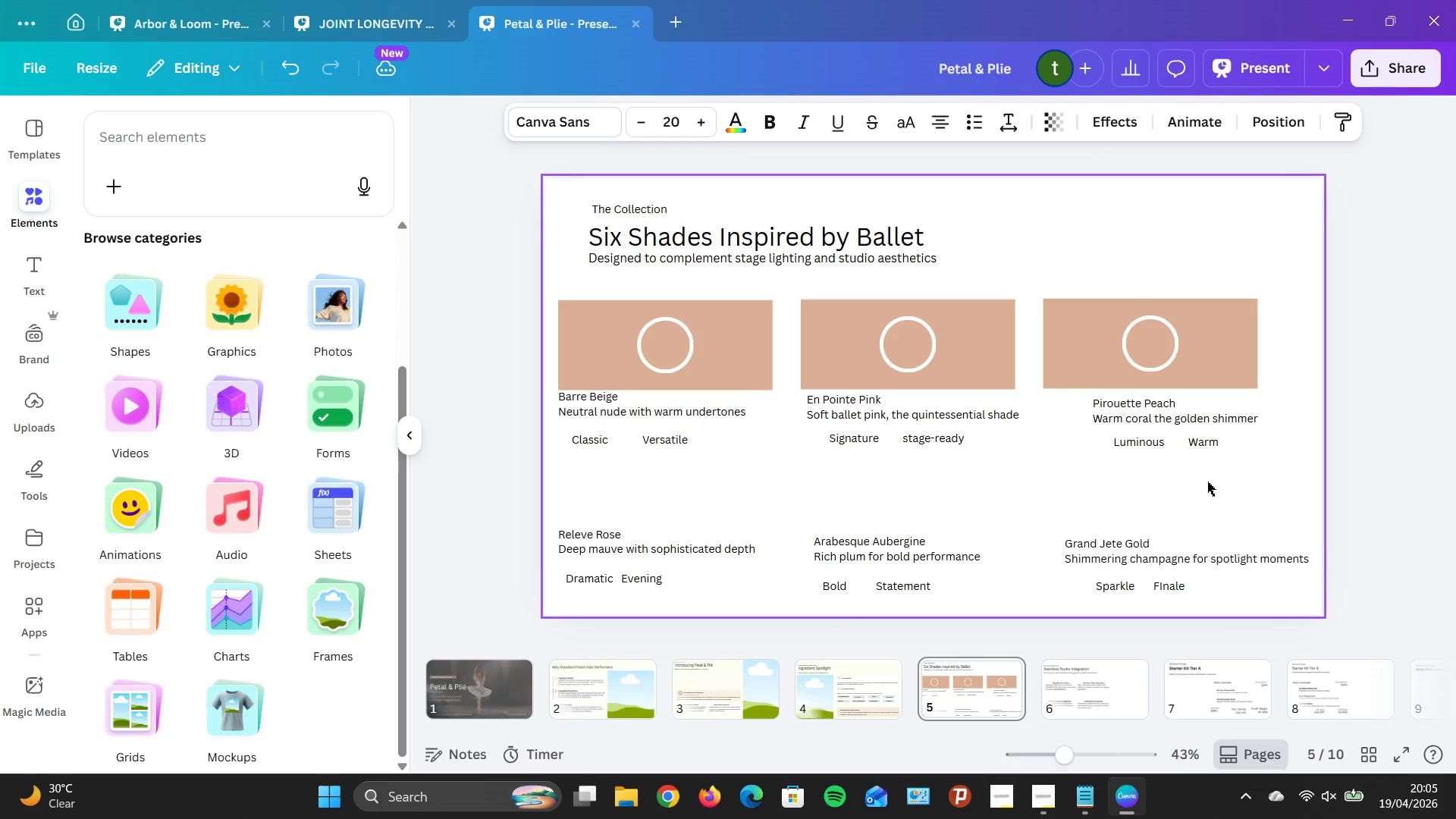 
key(ArrowDown)
 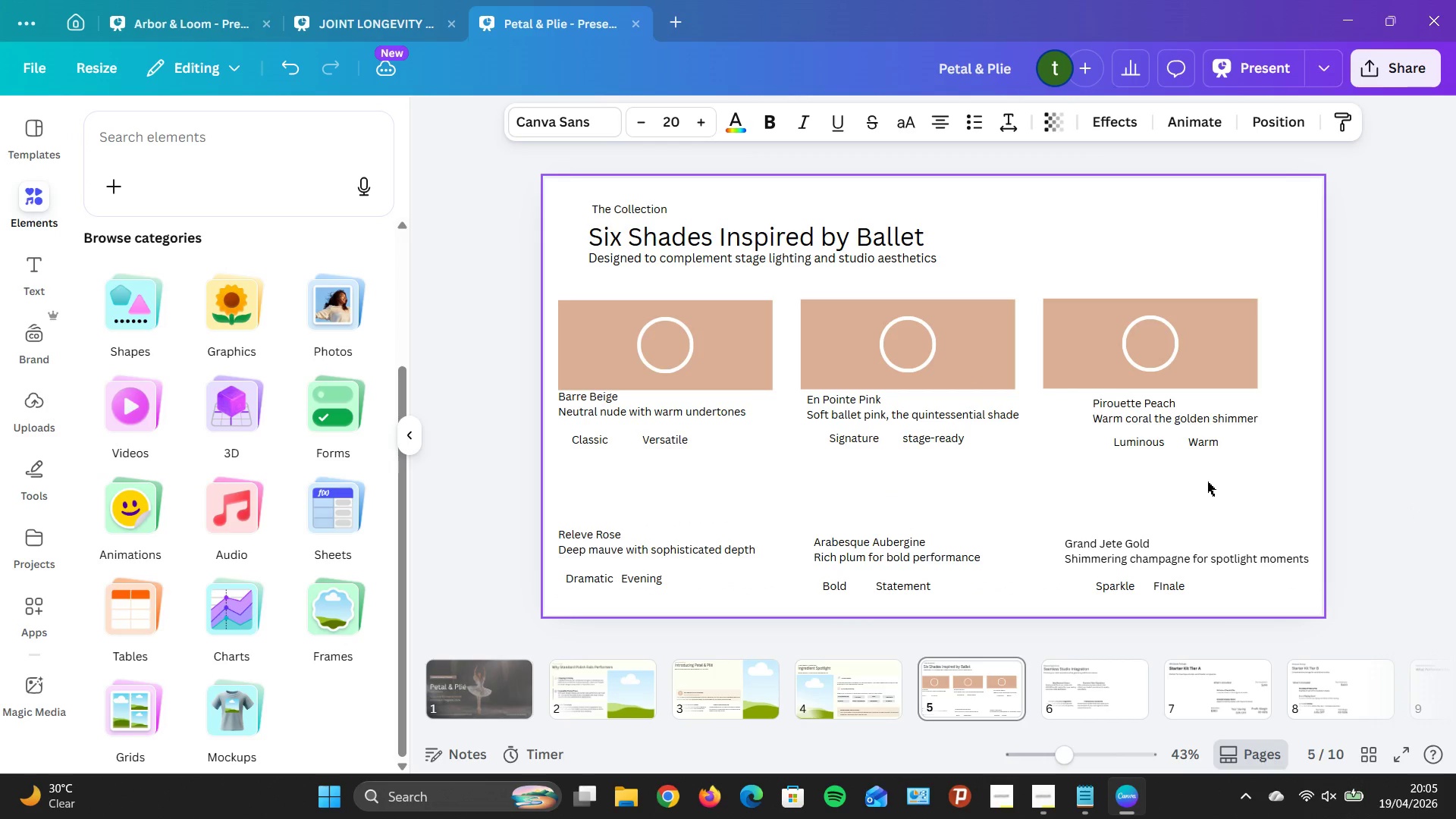 
key(ArrowDown)
 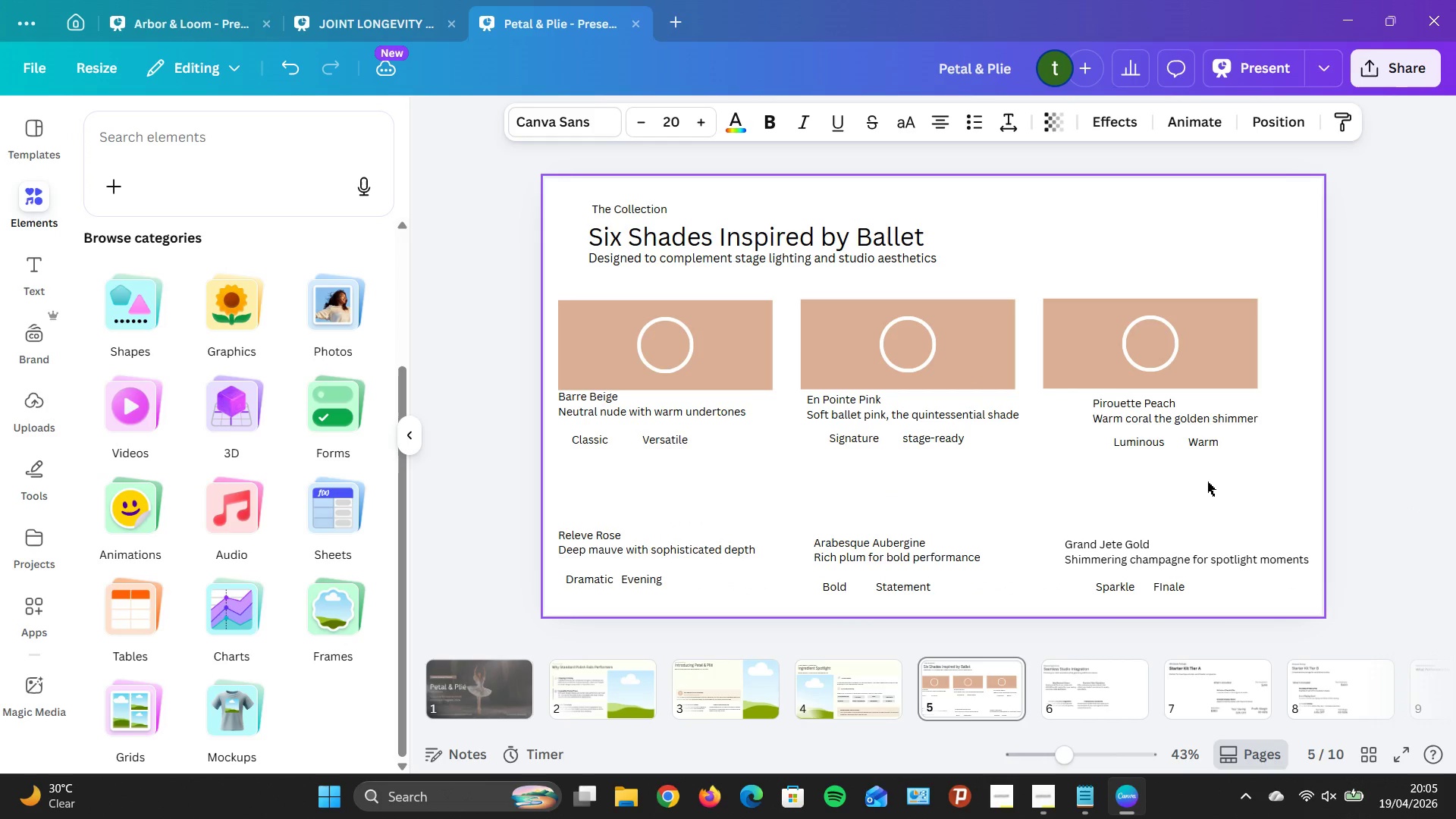 
key(ArrowDown)
 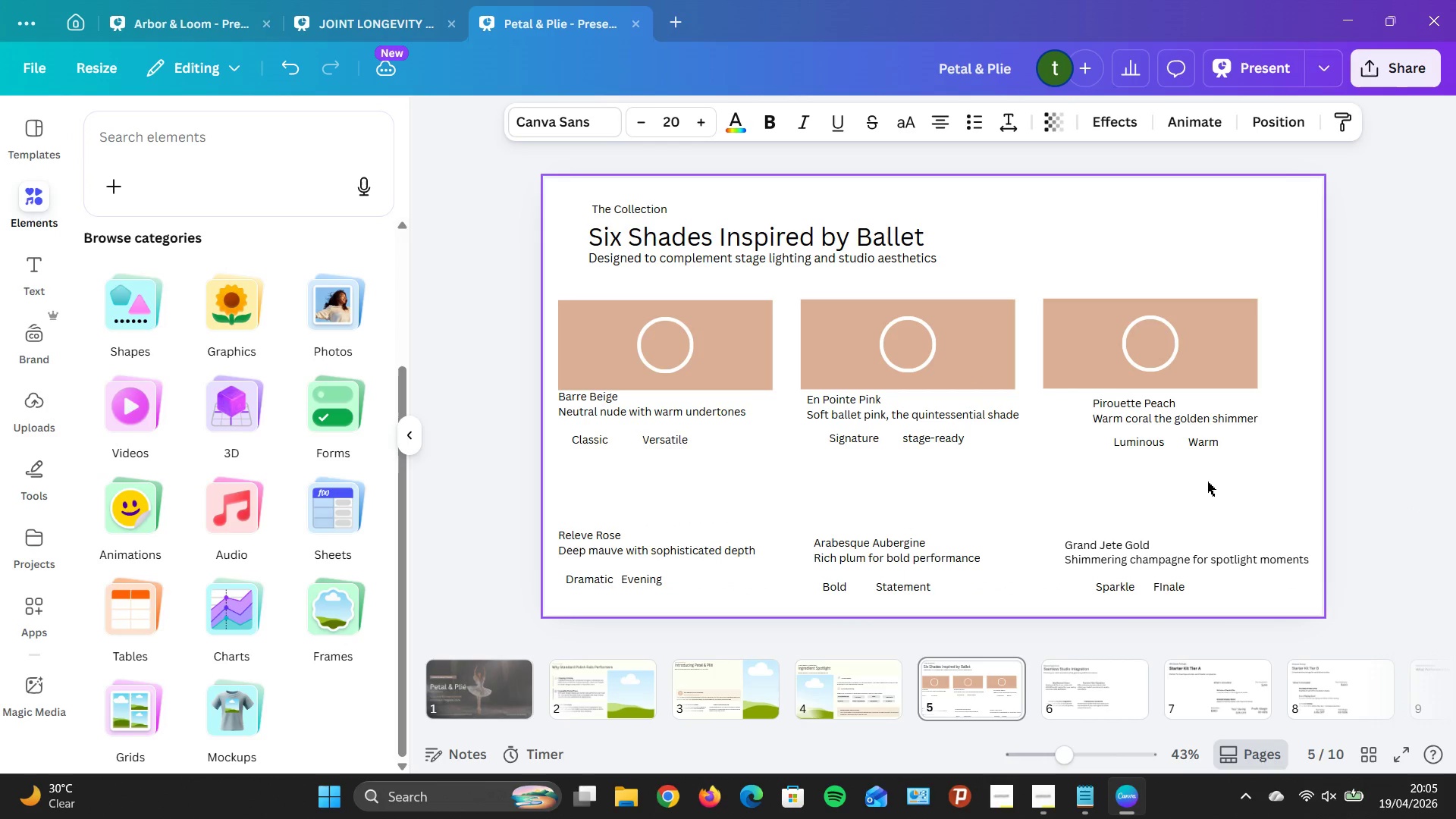 
key(ArrowDown)
 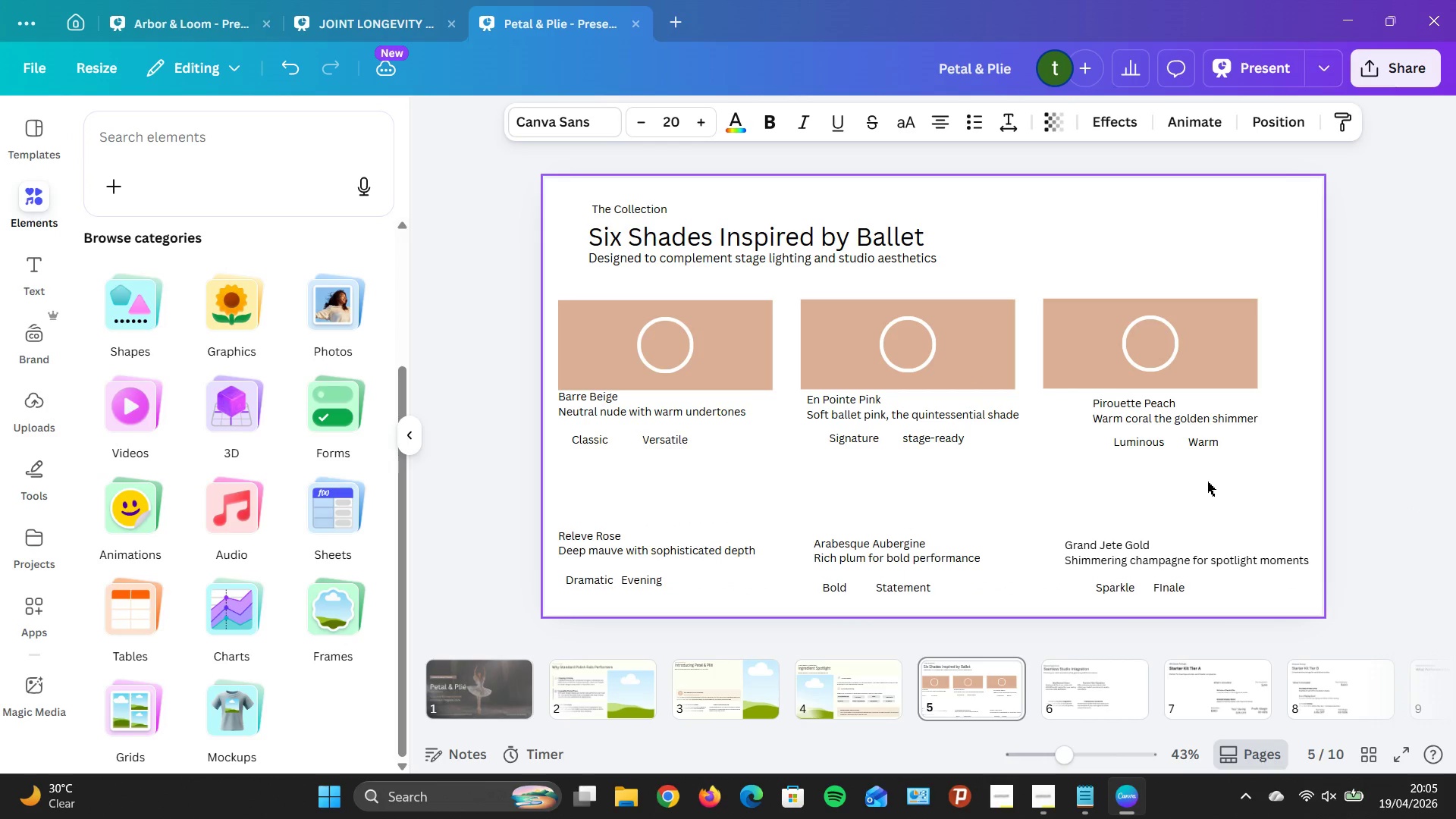 
key(ArrowDown)
 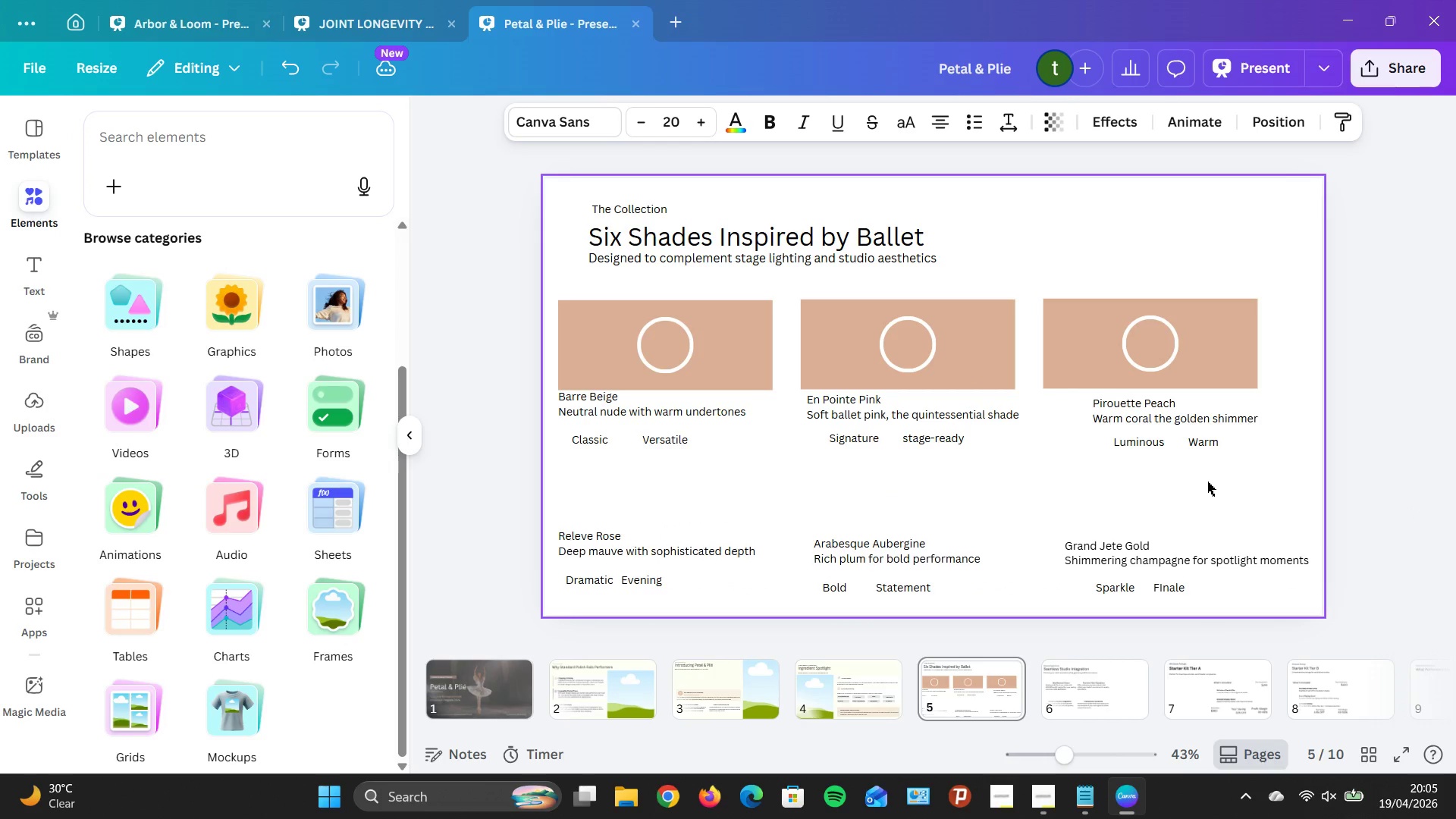 
key(ArrowDown)
 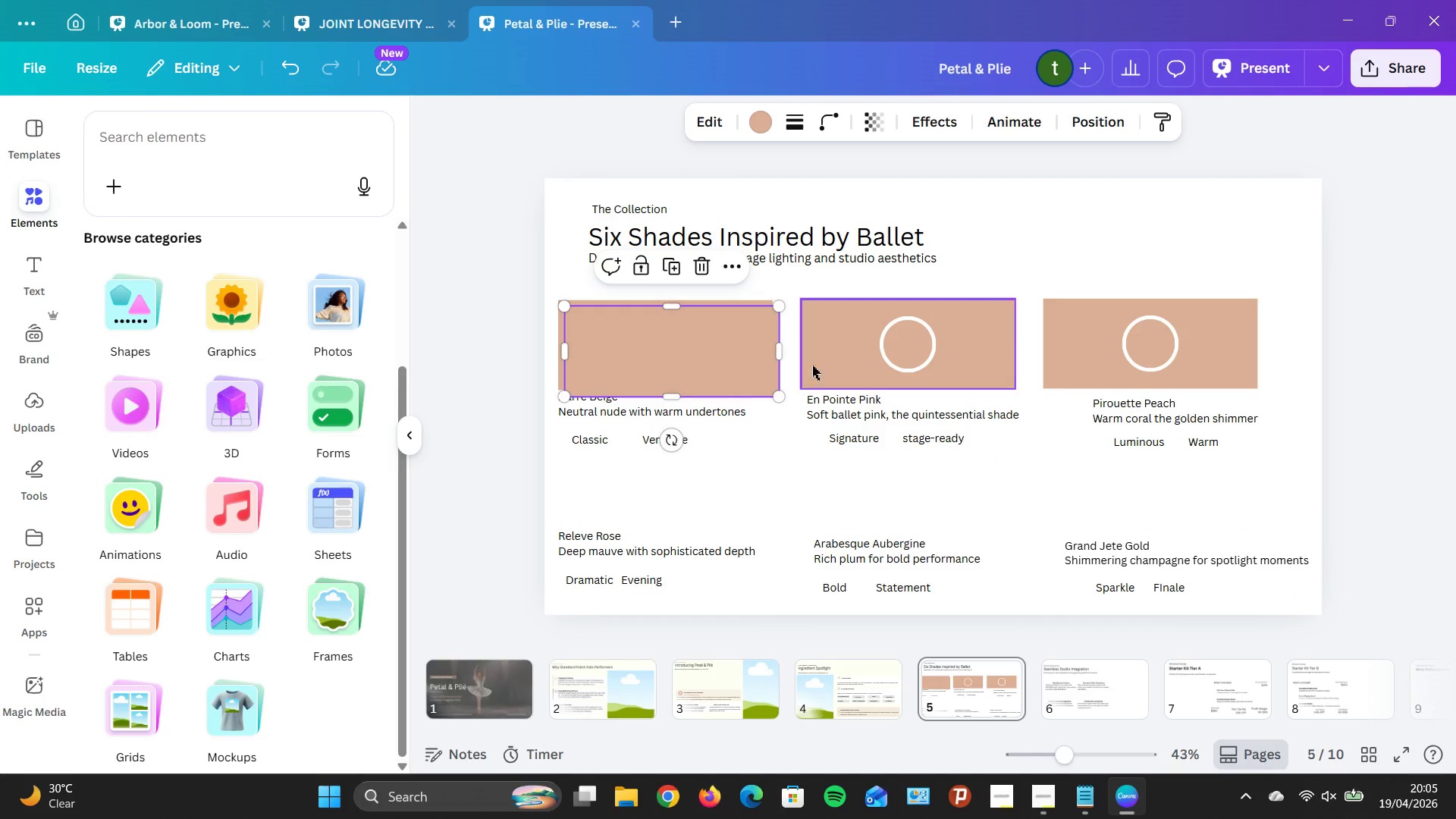 
wait(5.56)
 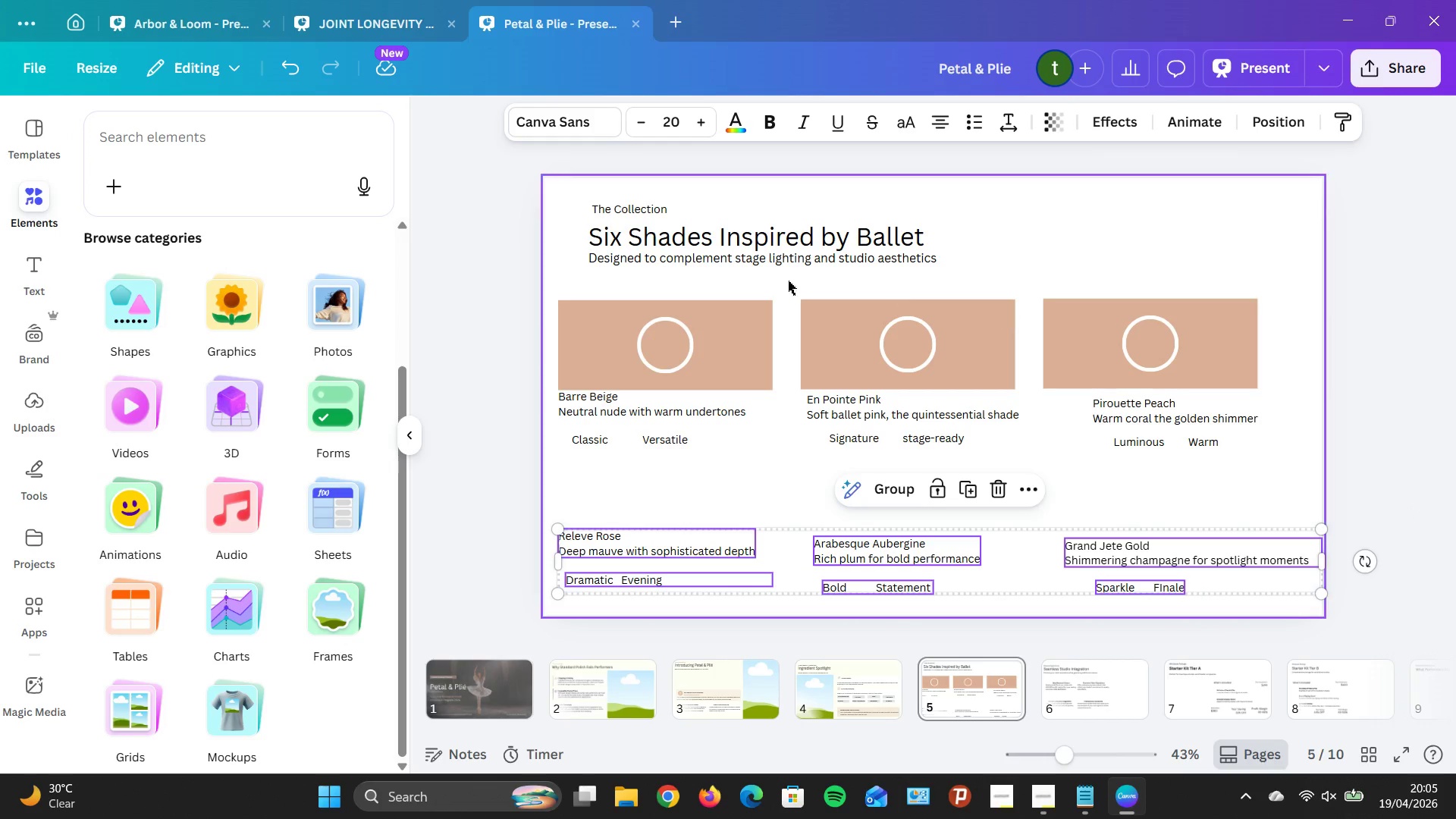 
left_click([959, 243])
 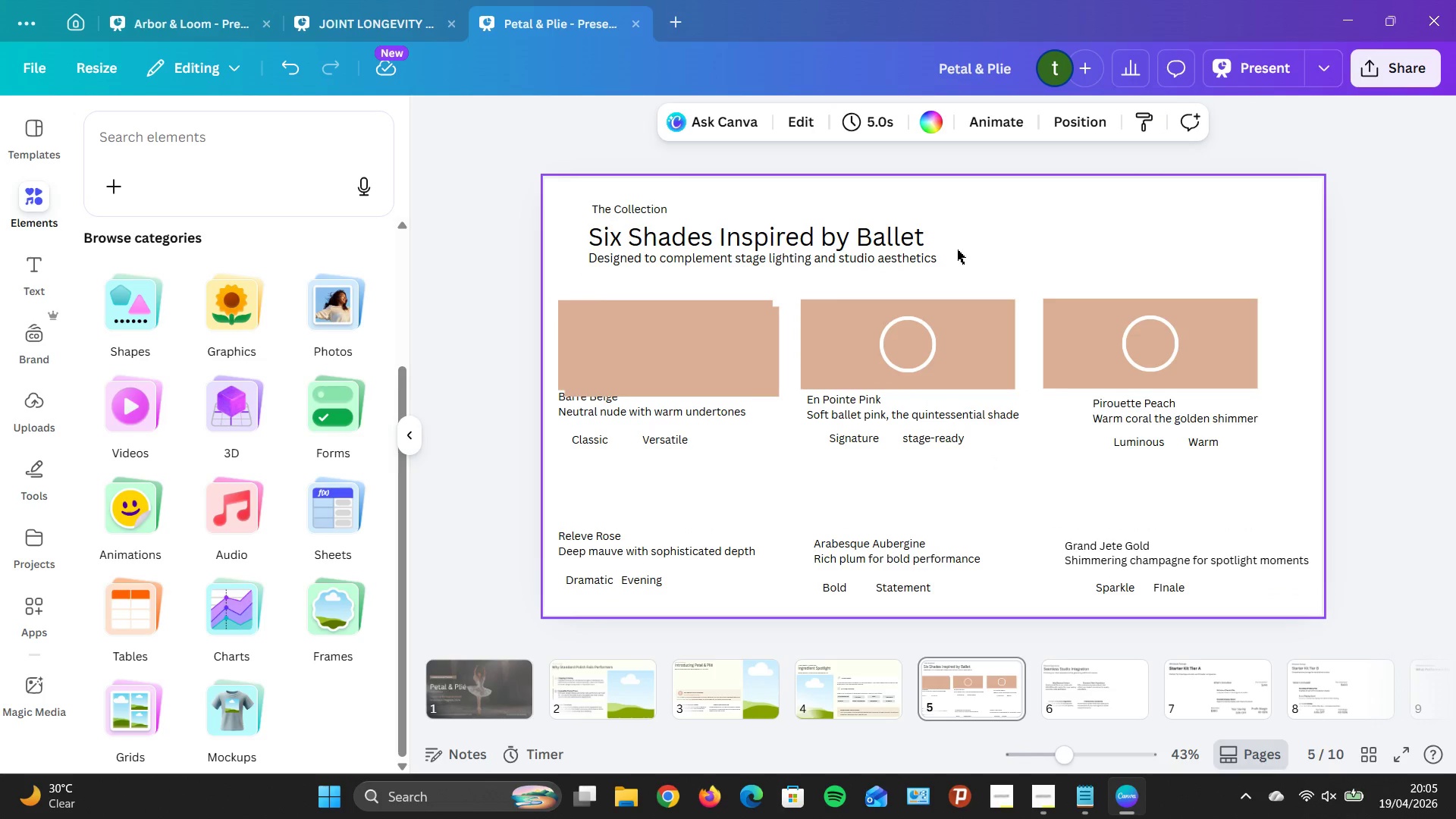 
key(Control+Z)
 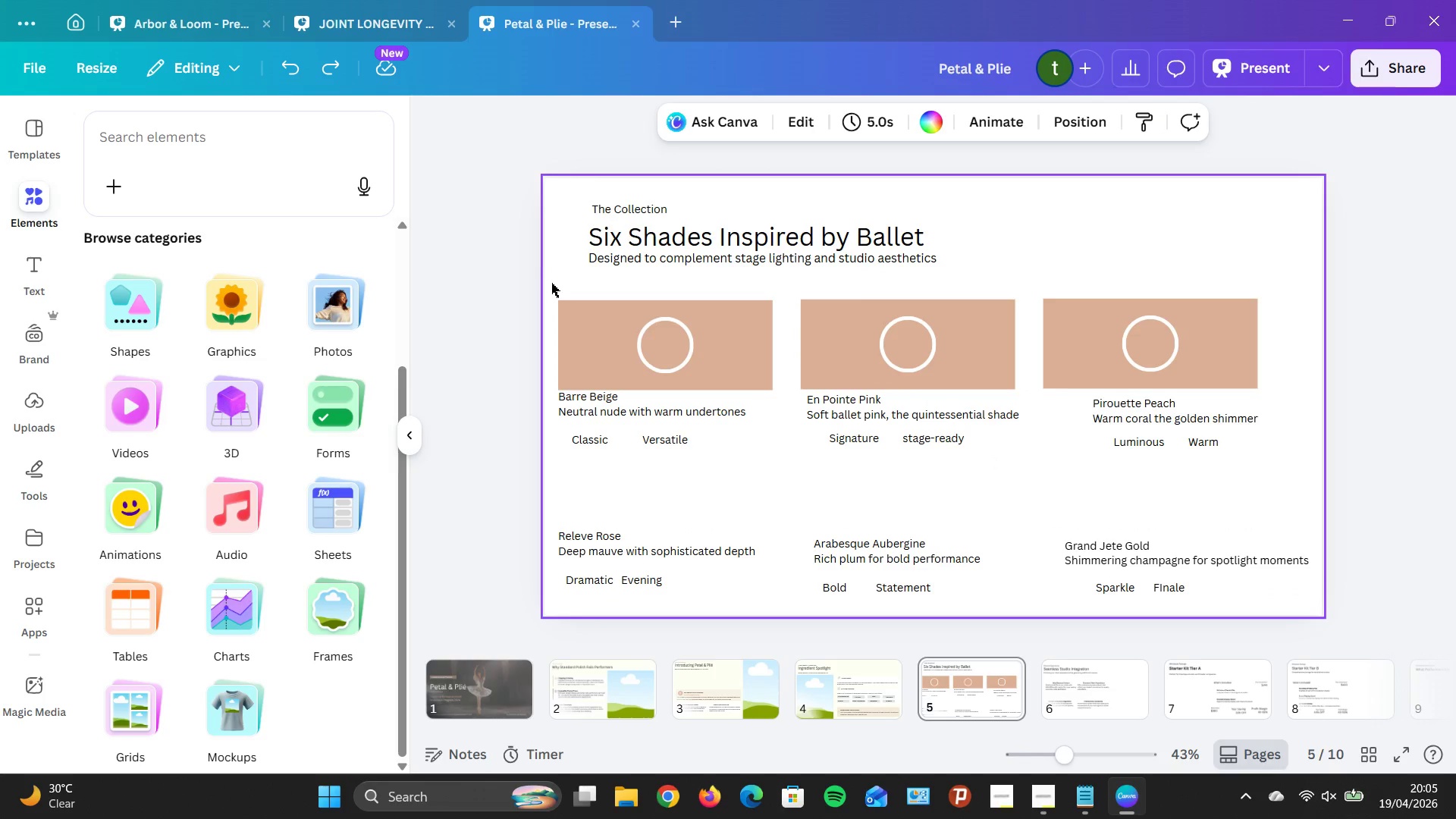 
left_click_drag(start_coordinate=[561, 284], to_coordinate=[763, 381])
 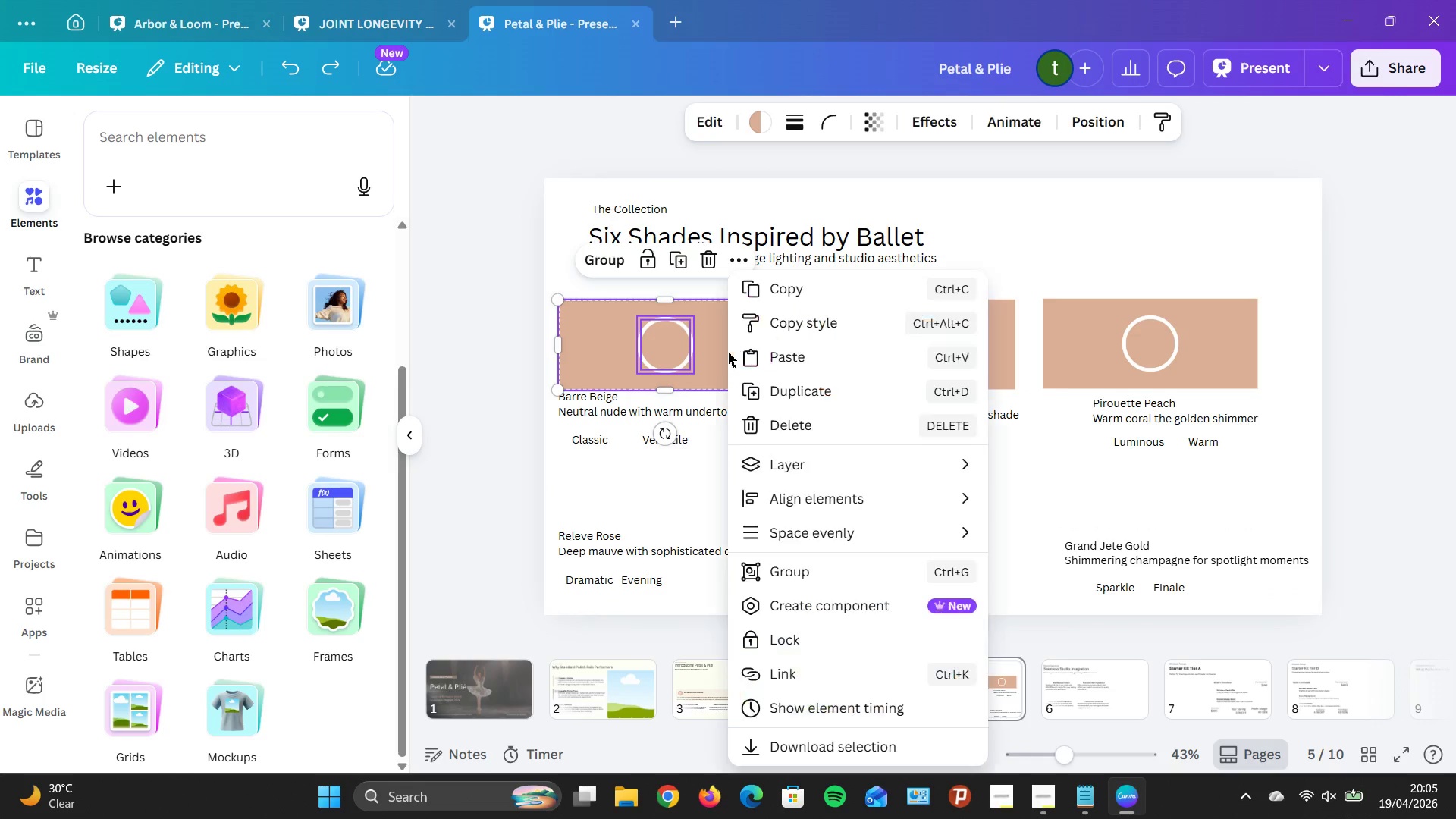 
right_click([728, 353])
 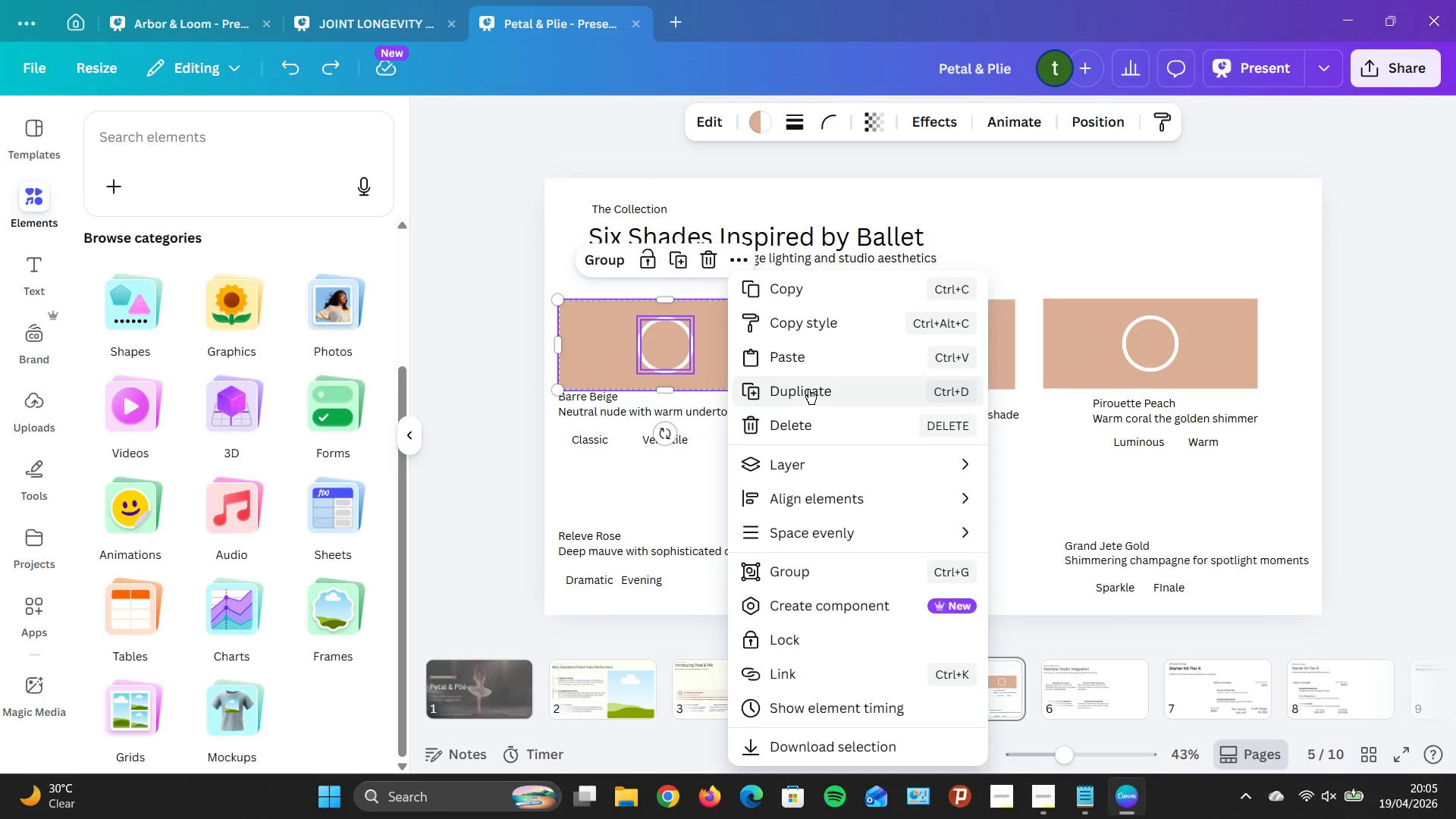 
left_click([808, 389])
 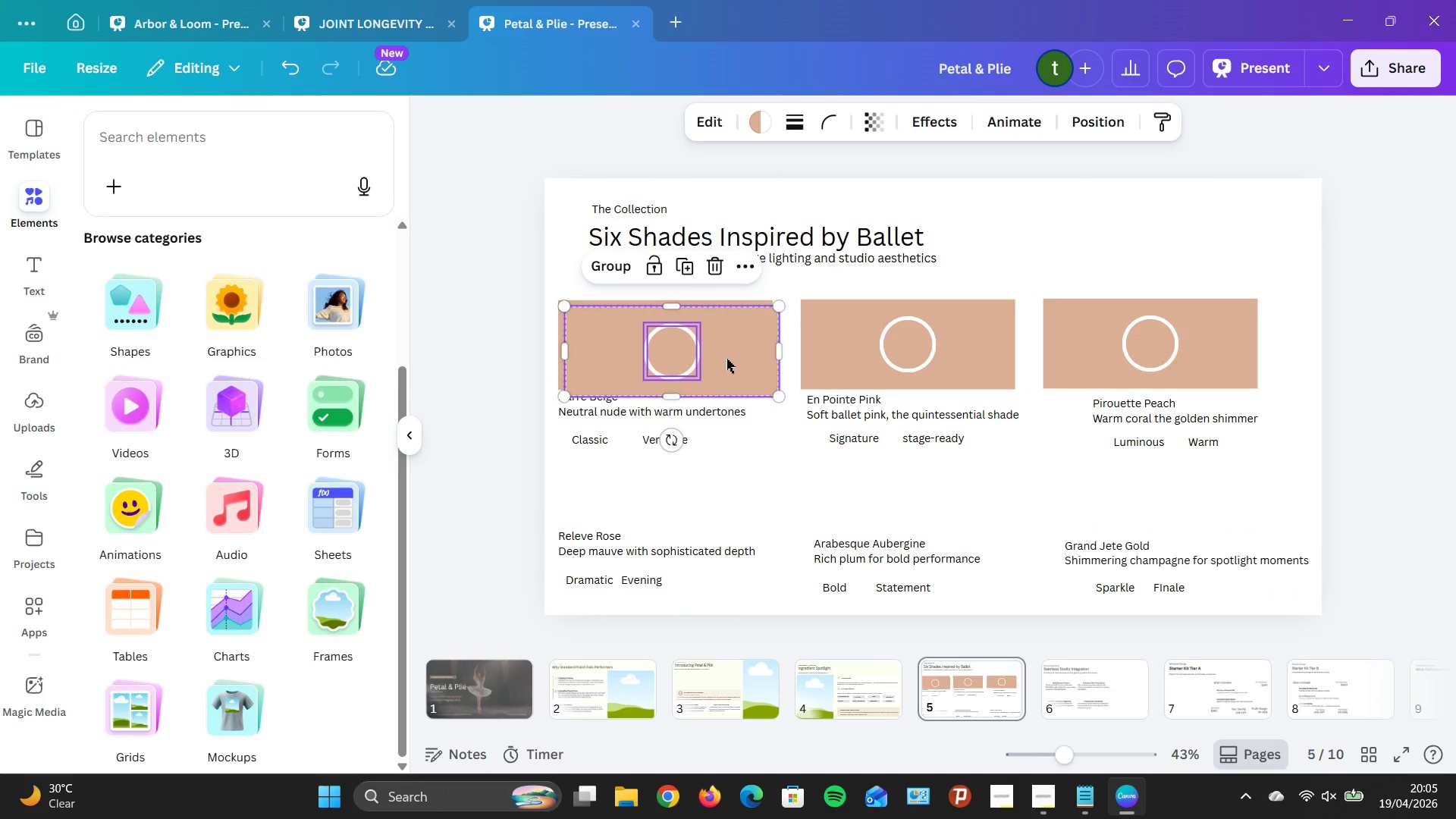 
left_click_drag(start_coordinate=[726, 357], to_coordinate=[1179, 240])
 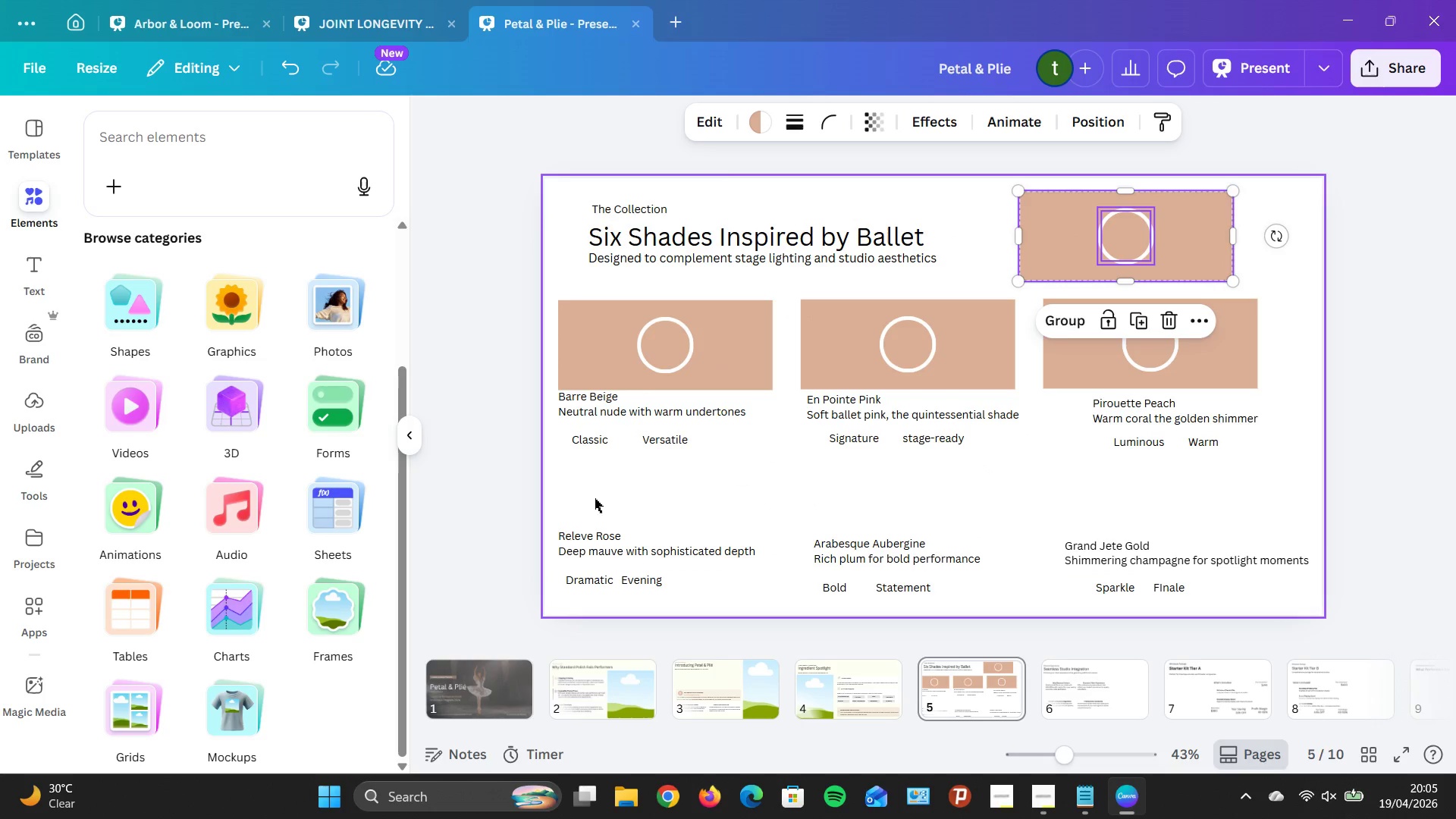 
left_click_drag(start_coordinate=[581, 495], to_coordinate=[1213, 592])
 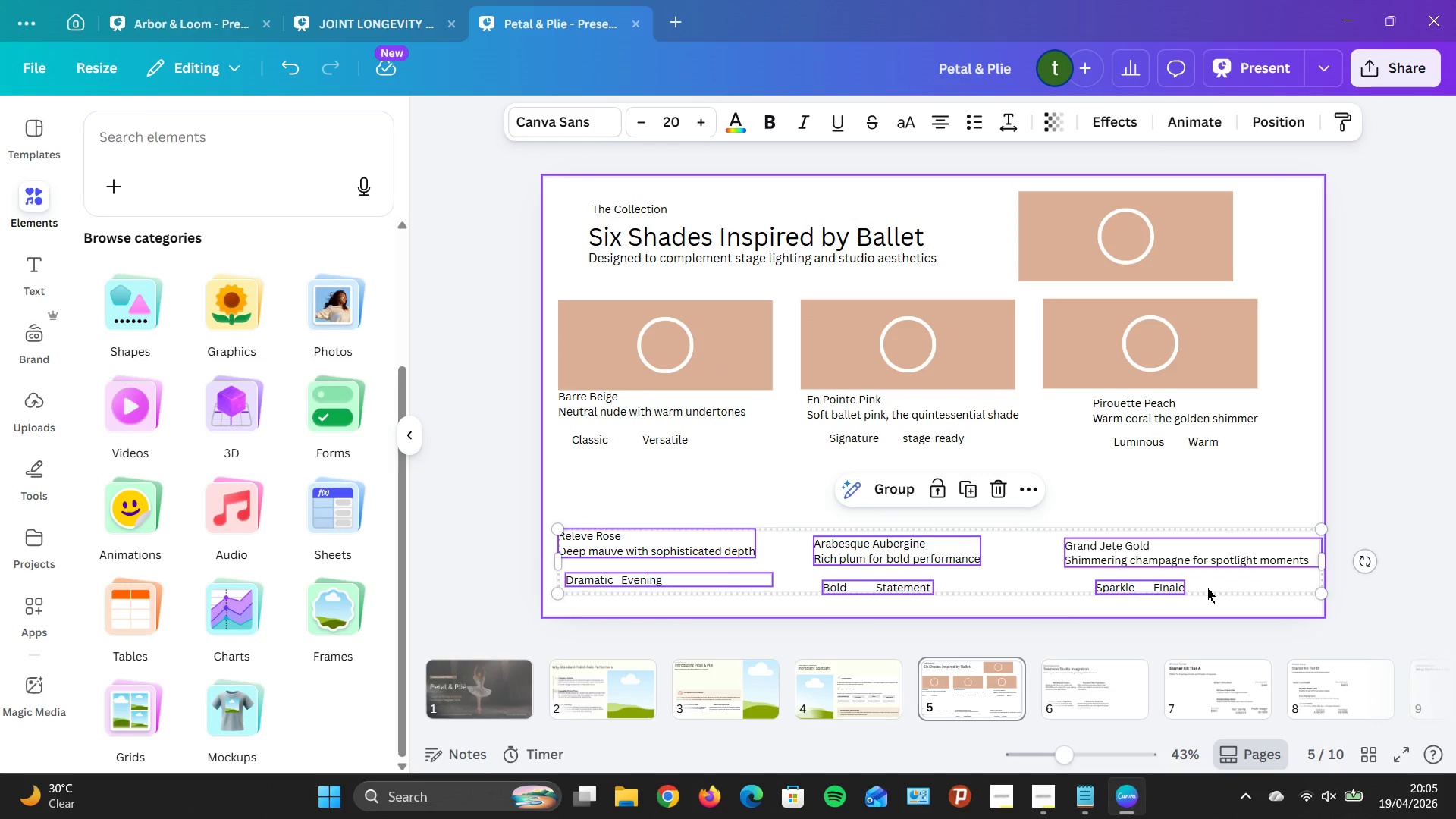 
hold_key(key=ArrowDown, duration=0.97)
 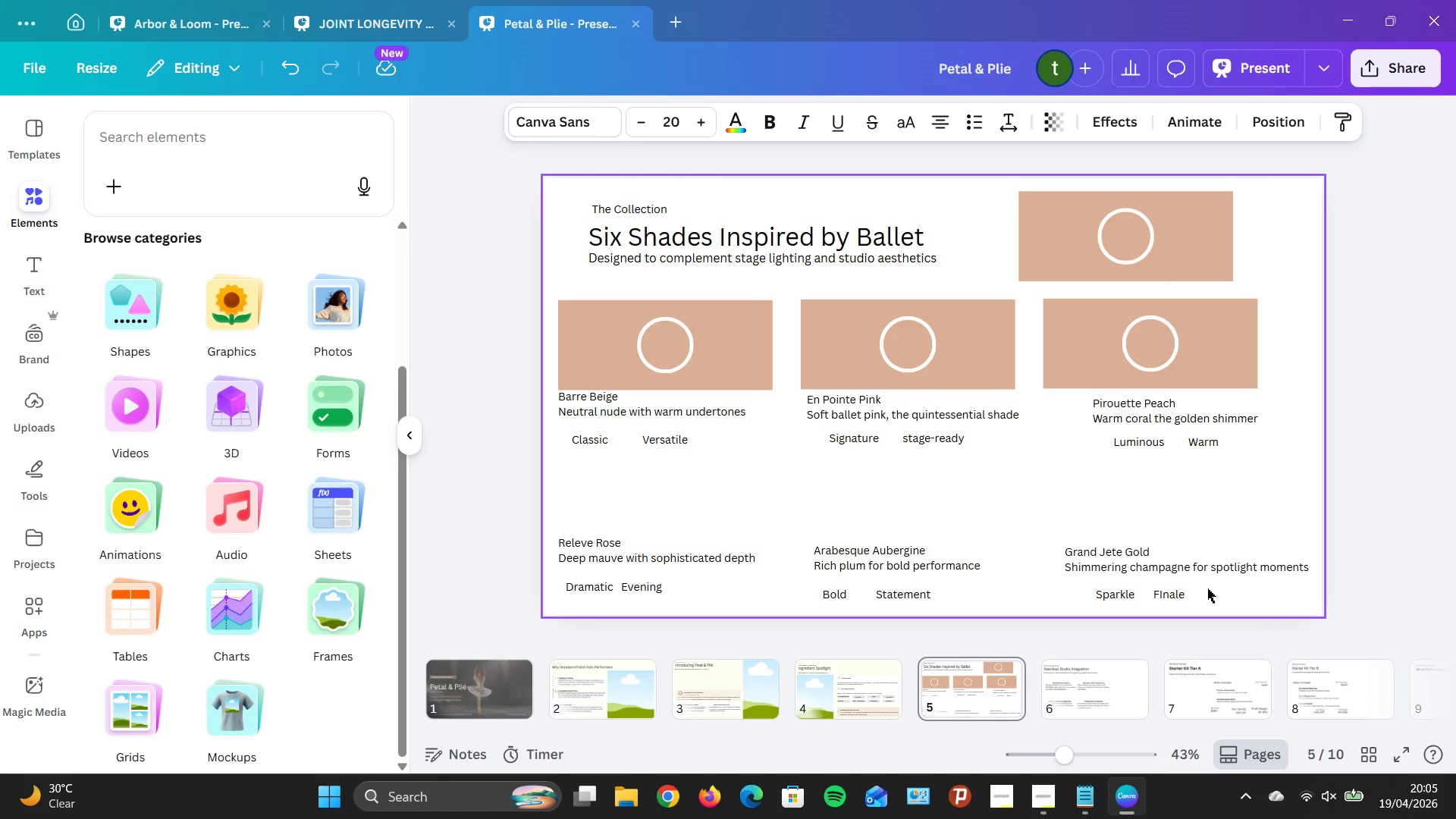 
key(ArrowDown)
 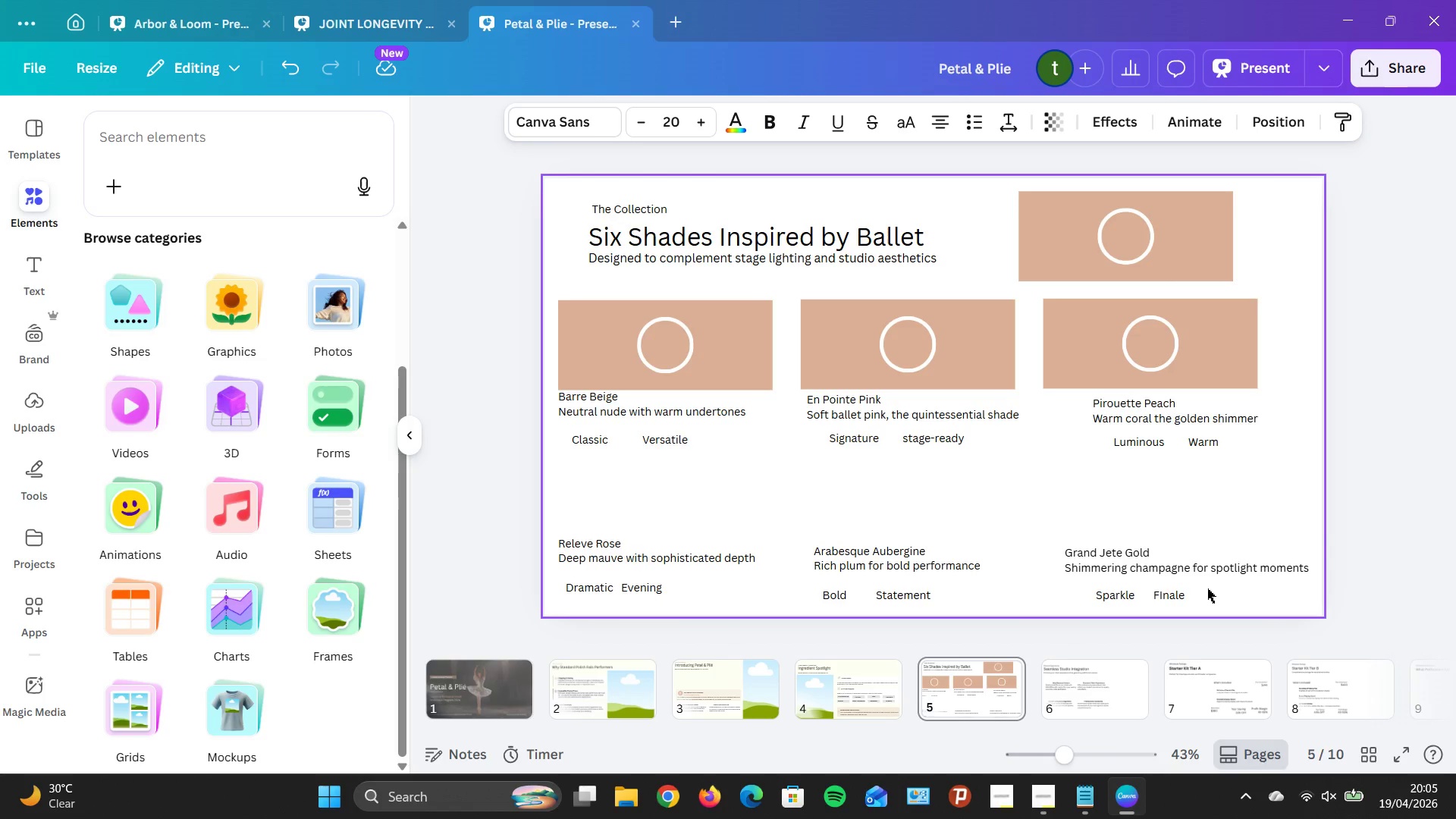 
key(ArrowDown)
 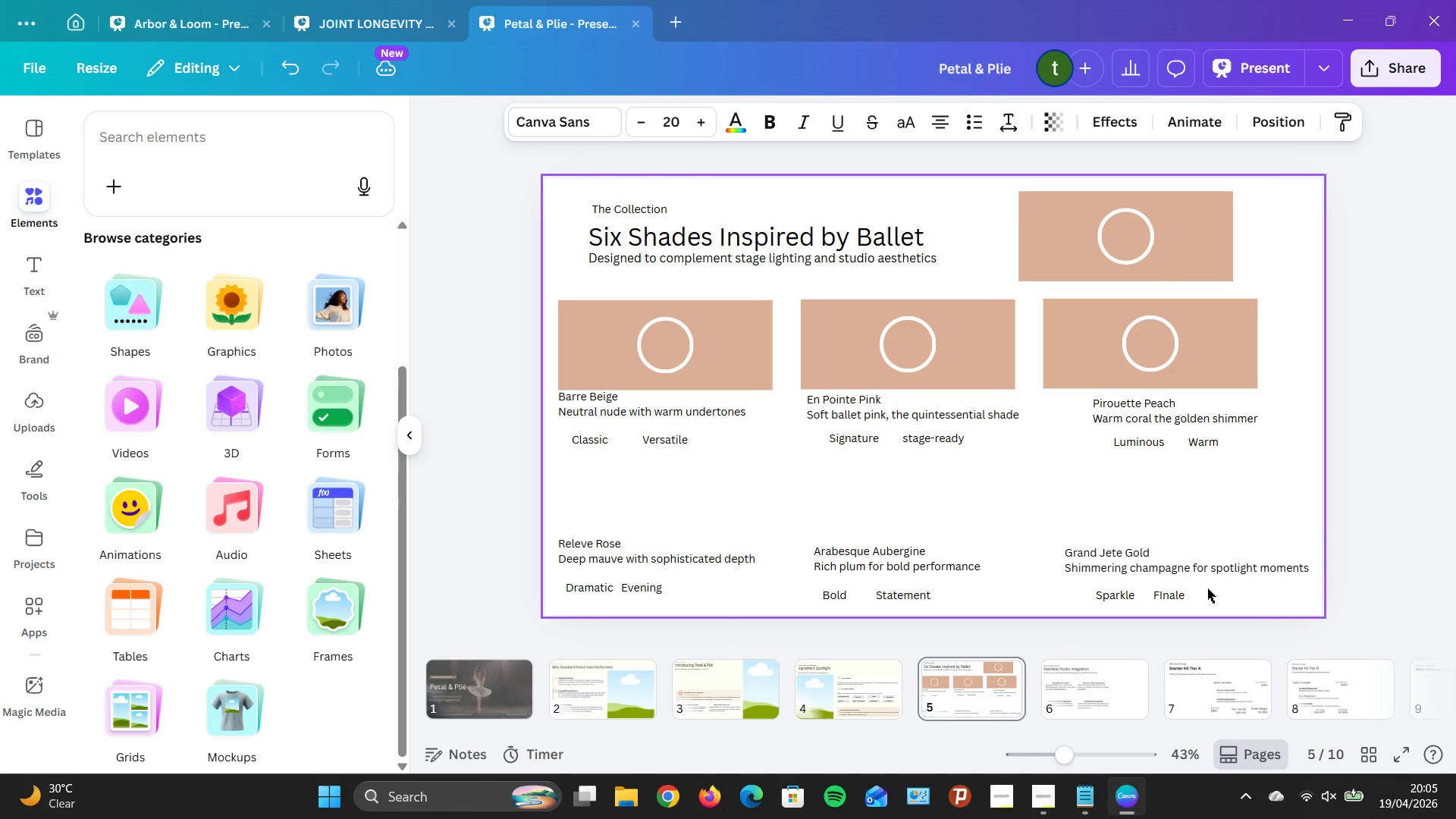 
key(ArrowDown)
 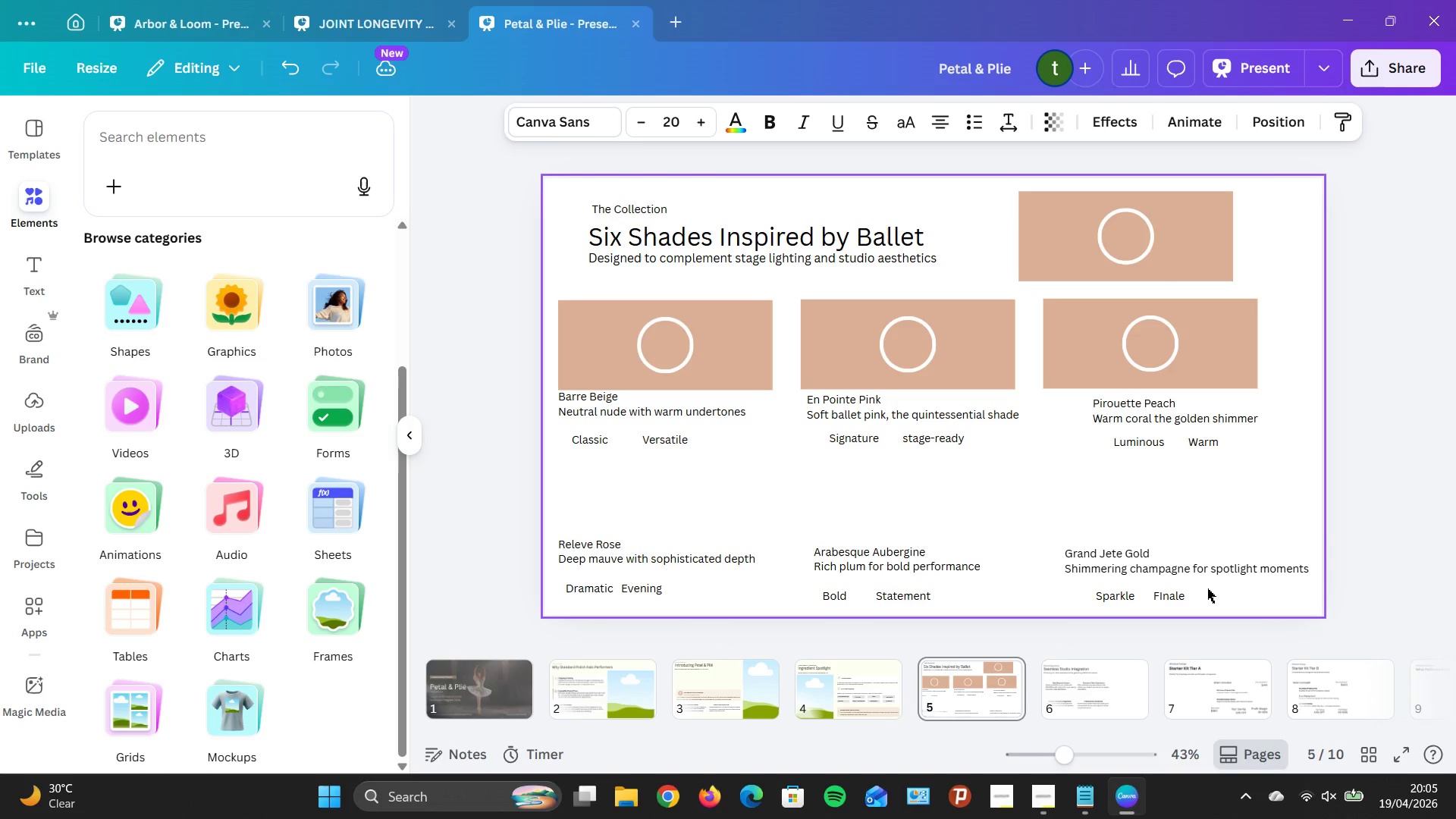 
hold_key(key=ArrowDown, duration=0.88)
 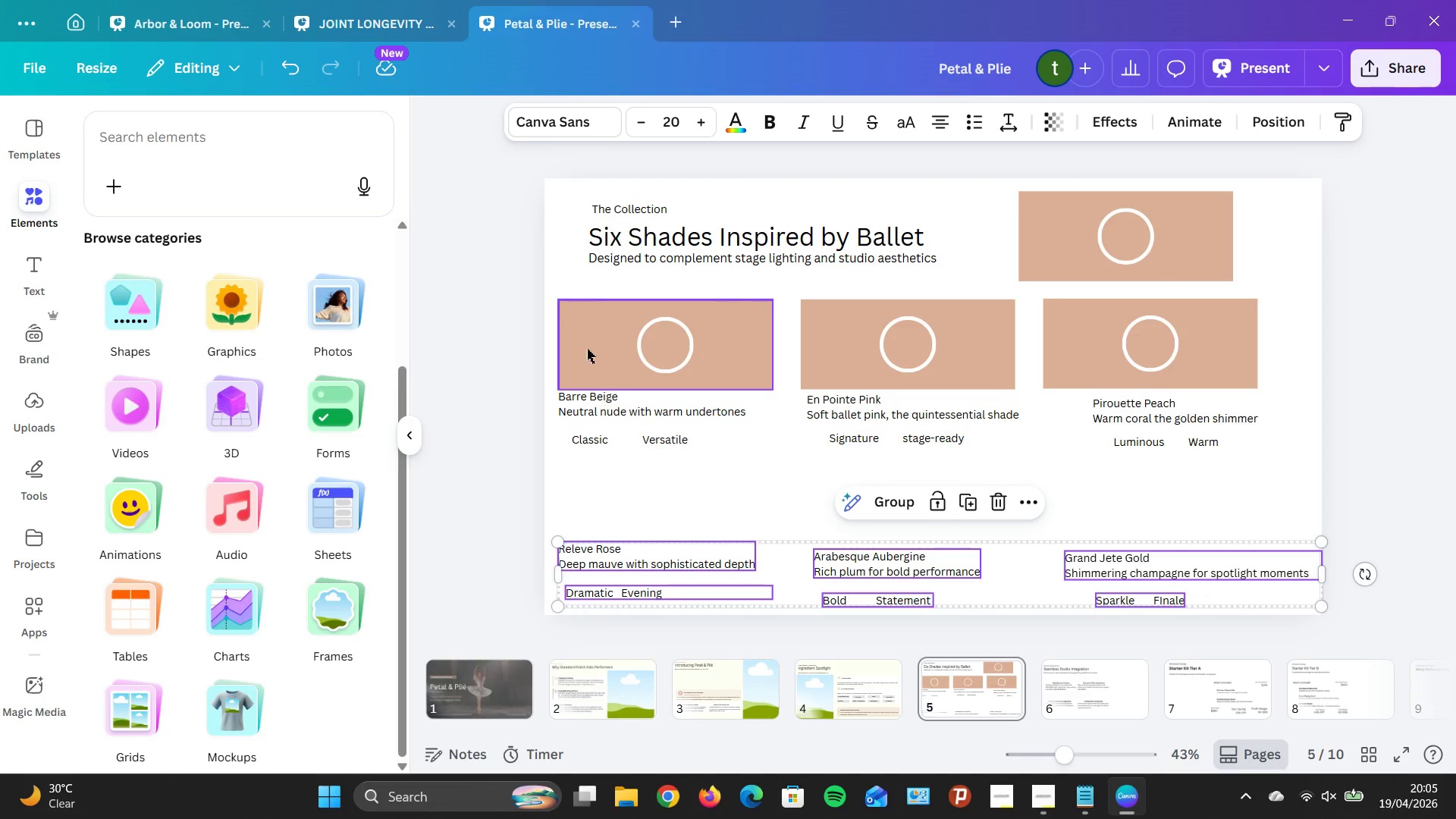 
left_click([599, 489])
 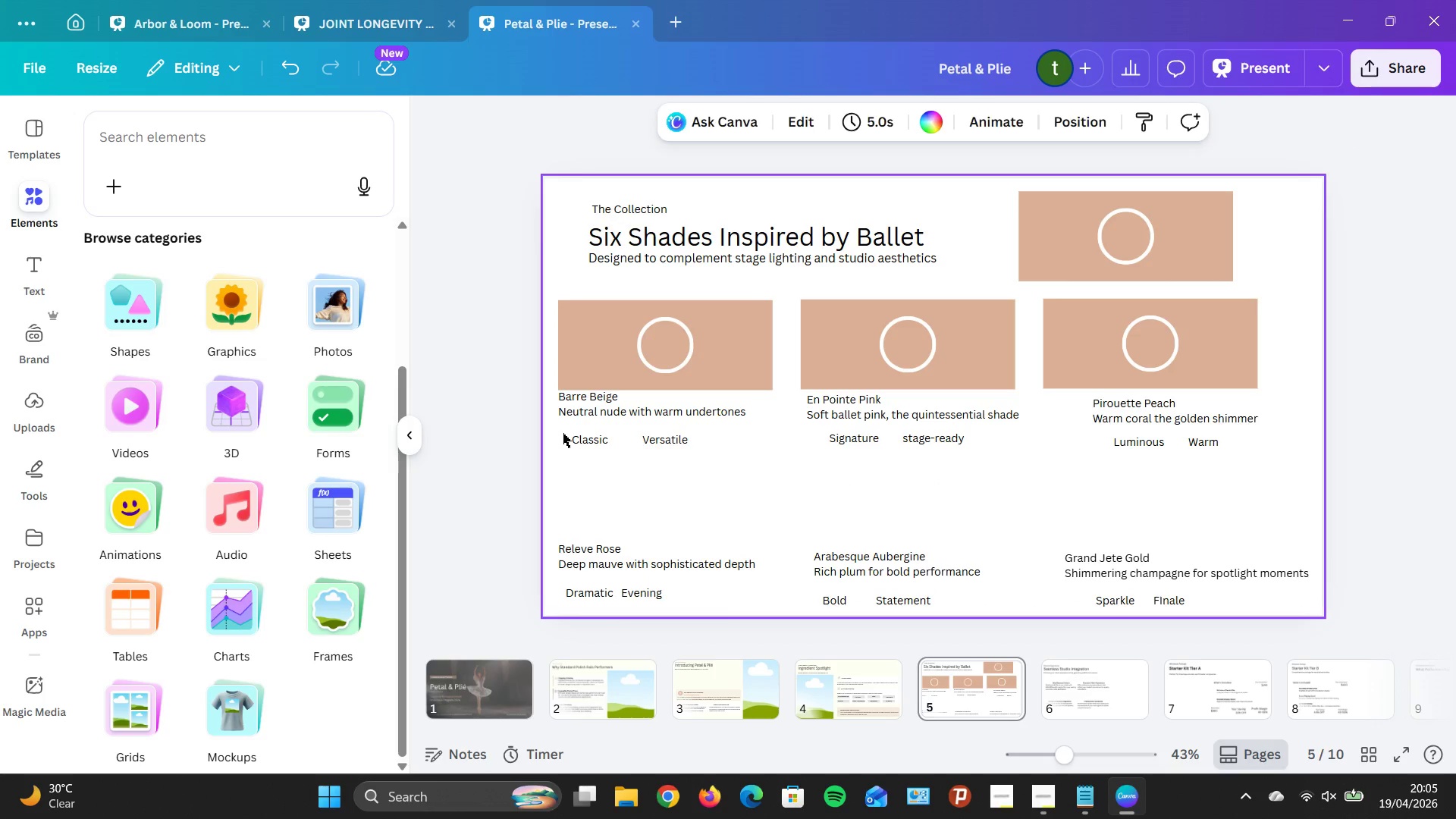 
left_click_drag(start_coordinate=[563, 433], to_coordinate=[1262, 529])
 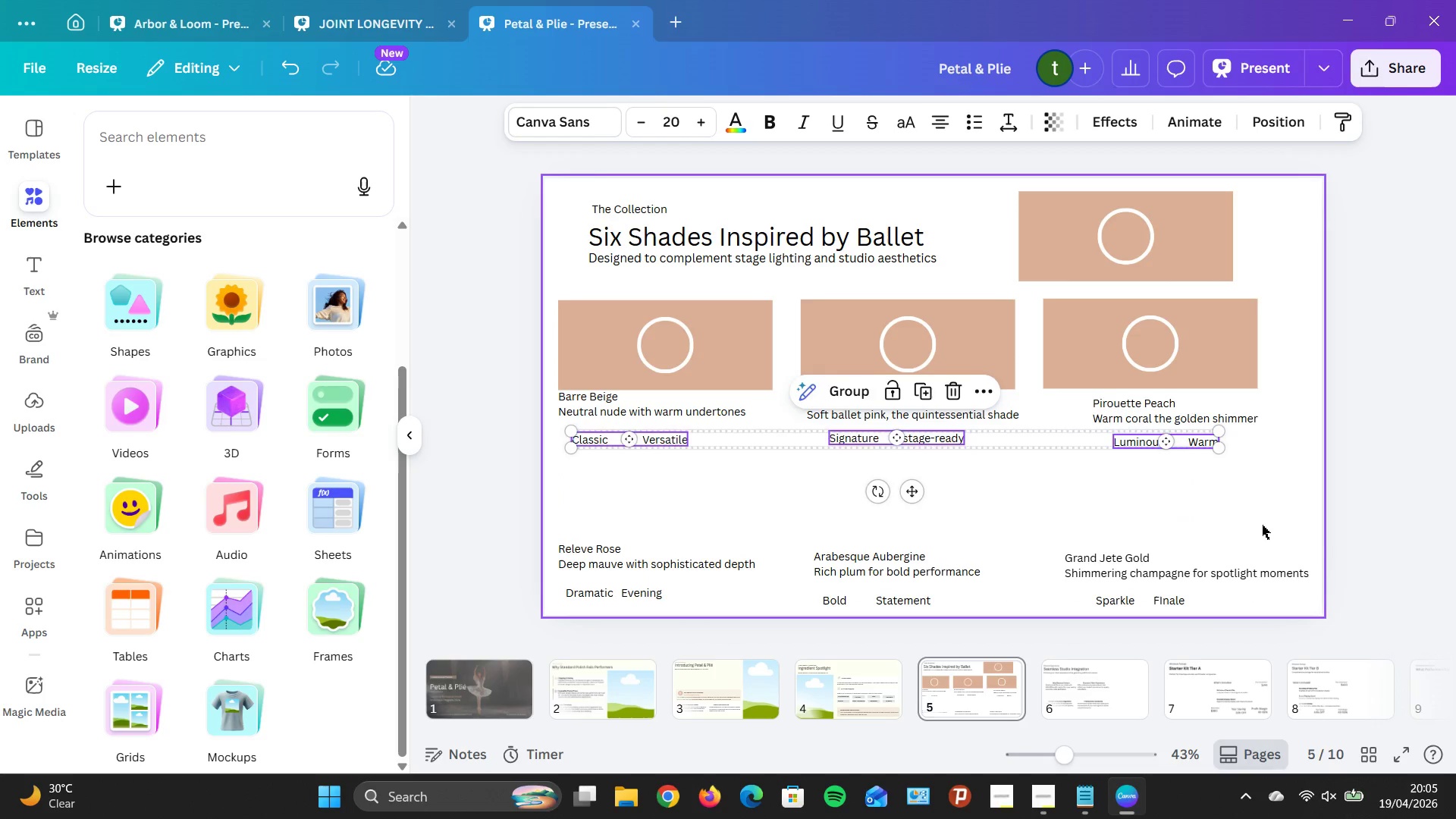 
hold_key(key=ArrowUp, duration=0.86)
 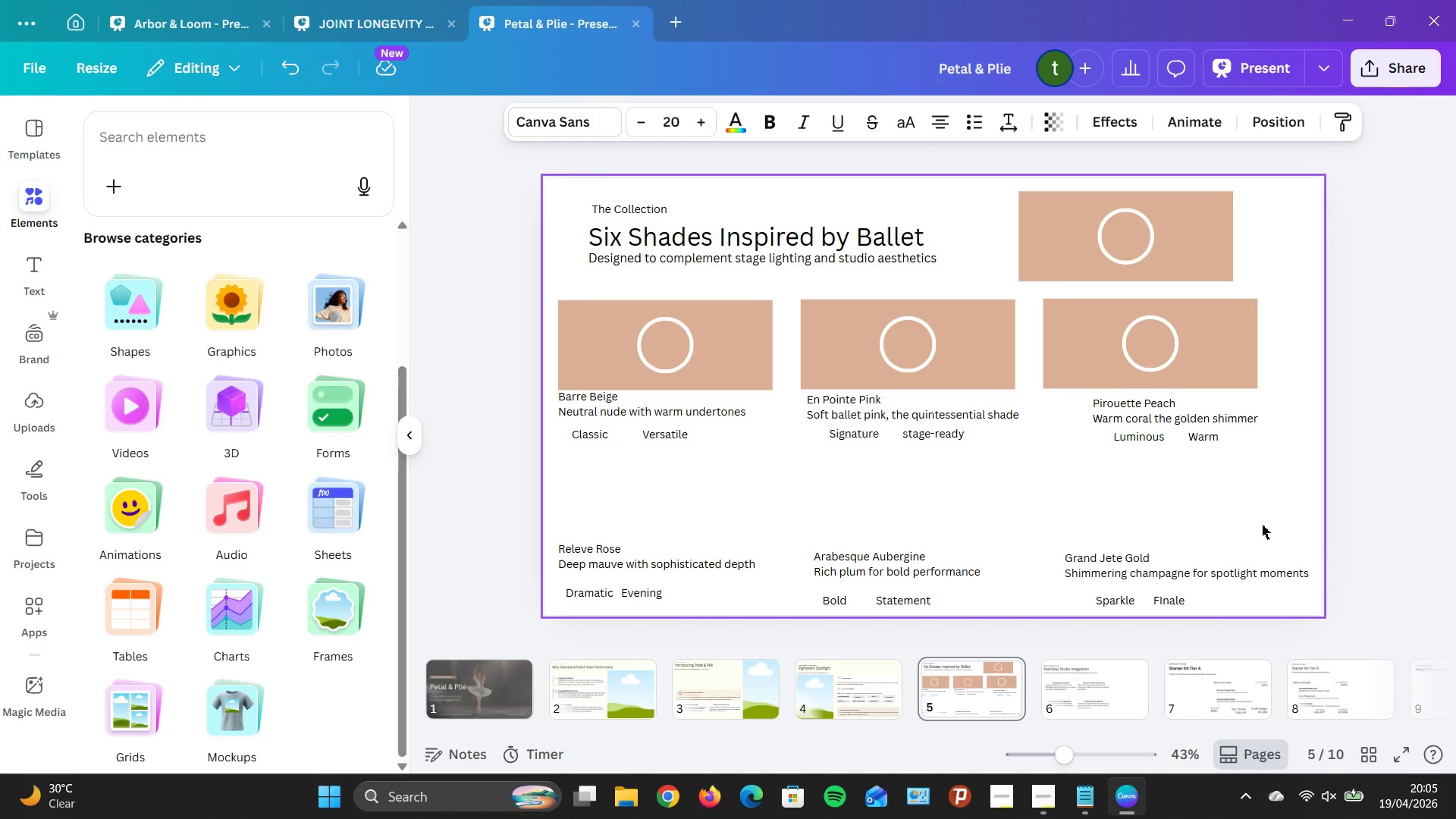 
key(ArrowDown)
 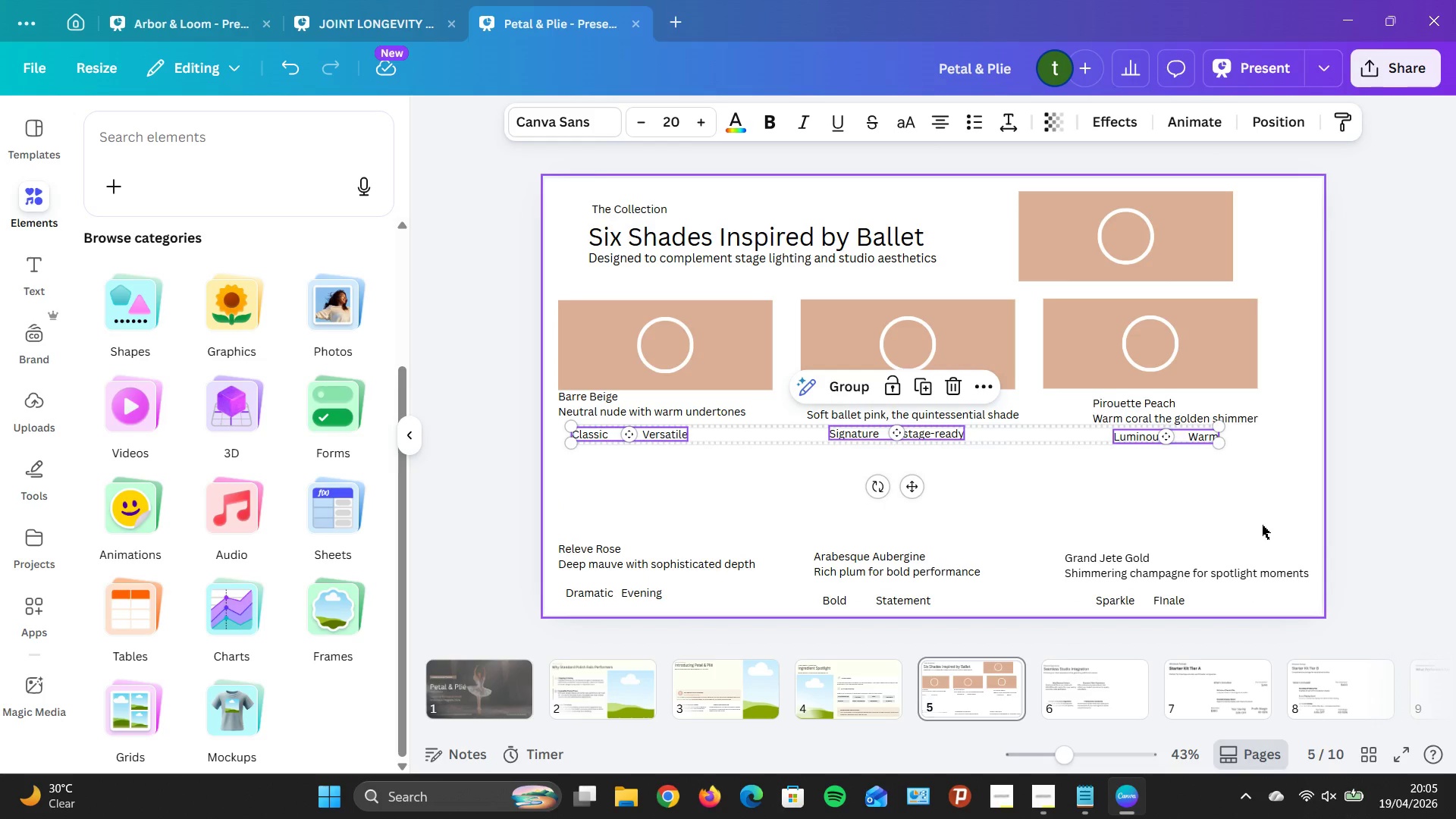 
key(ArrowDown)
 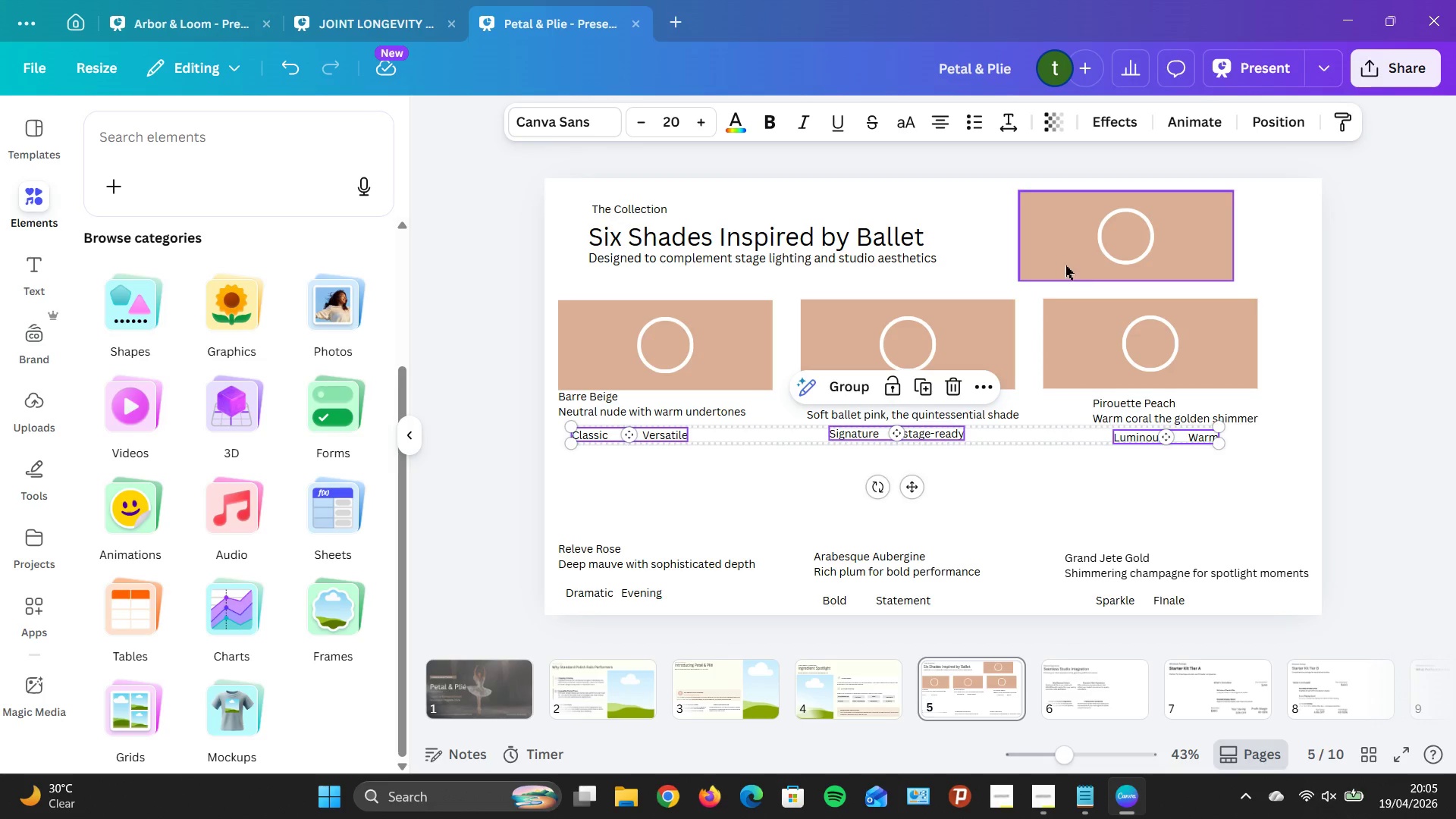 
left_click_drag(start_coordinate=[996, 204], to_coordinate=[1246, 259])
 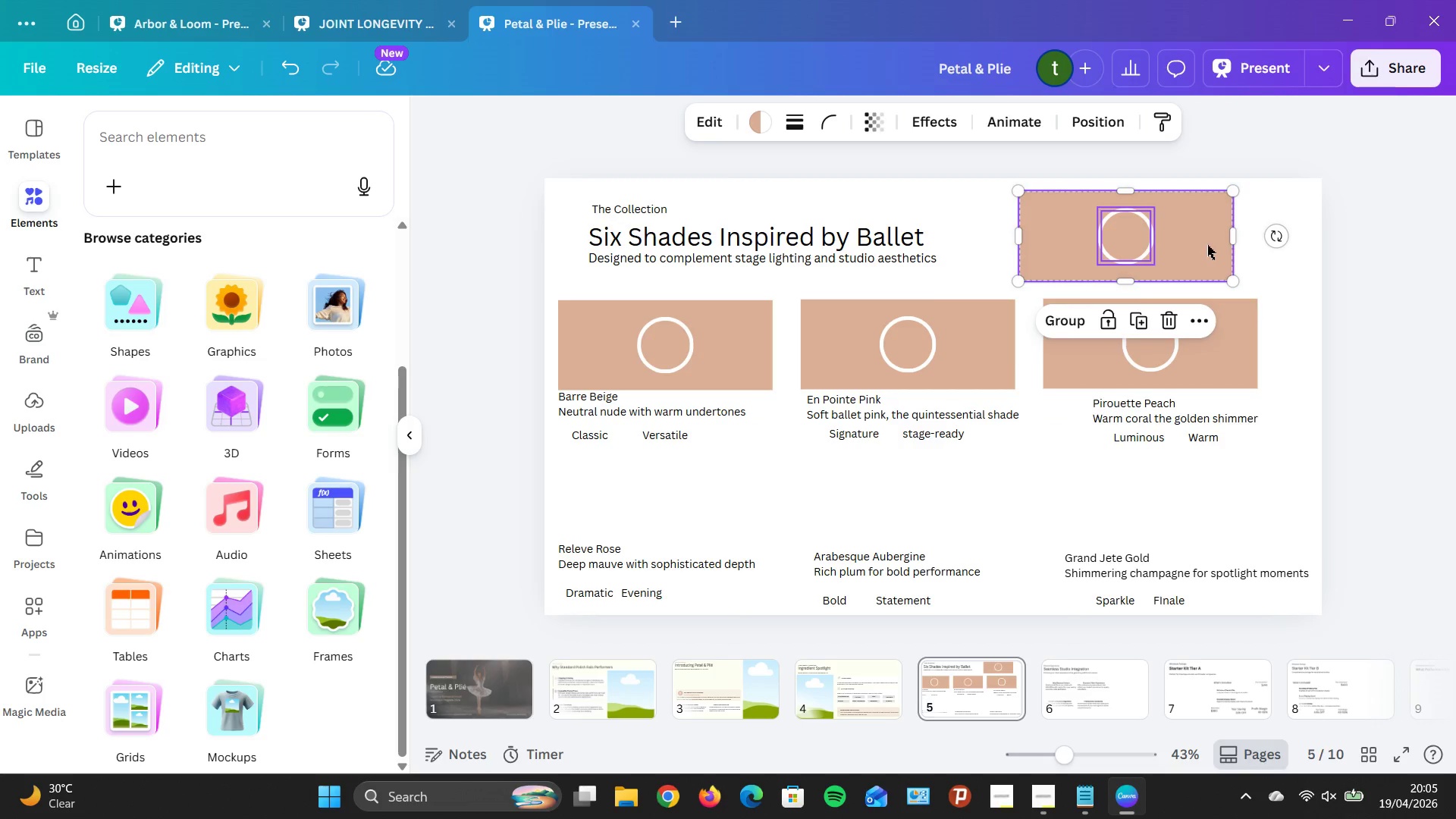 
left_click_drag(start_coordinate=[1205, 244], to_coordinate=[745, 495])
 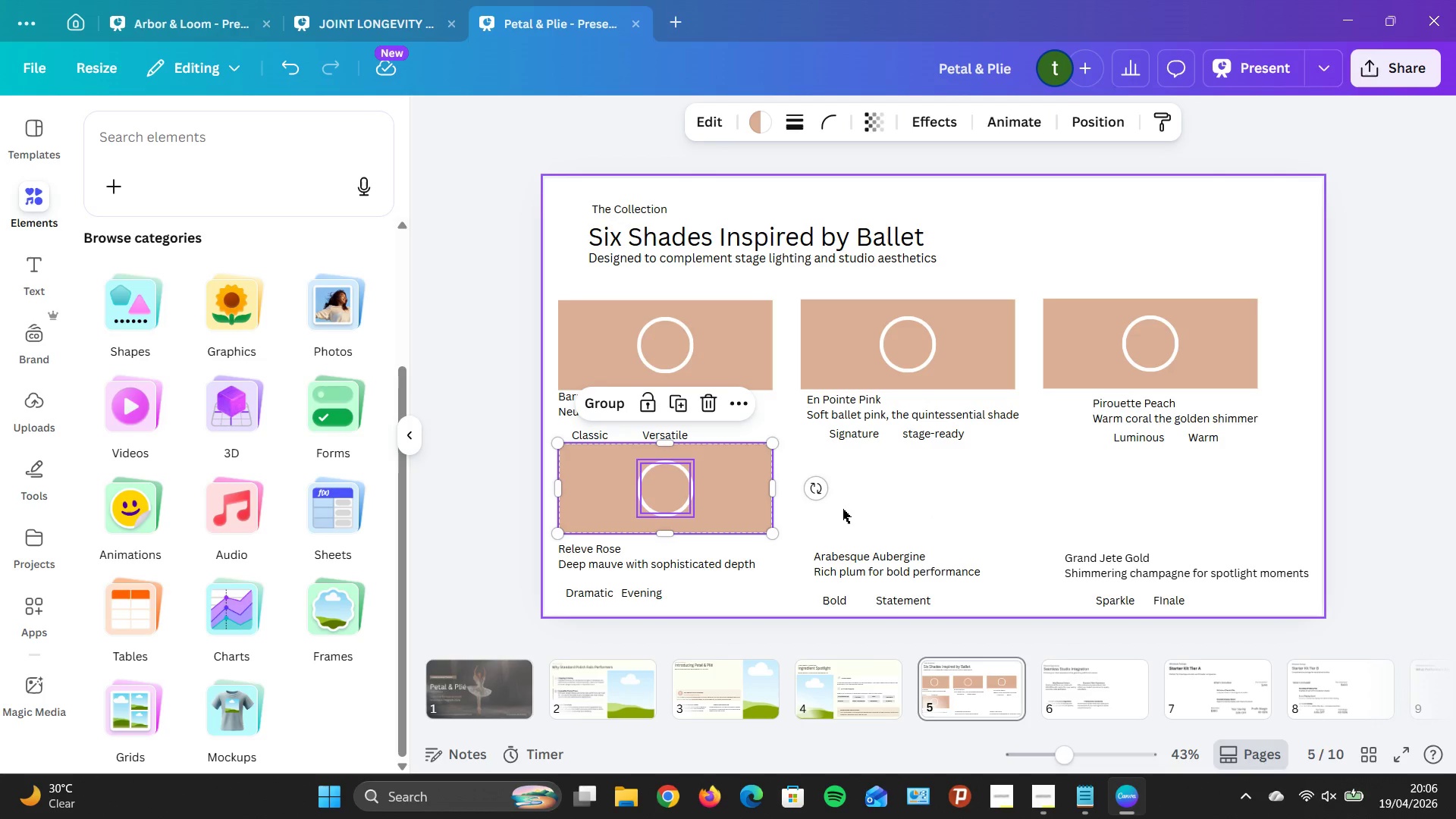 
key(ArrowDown)
 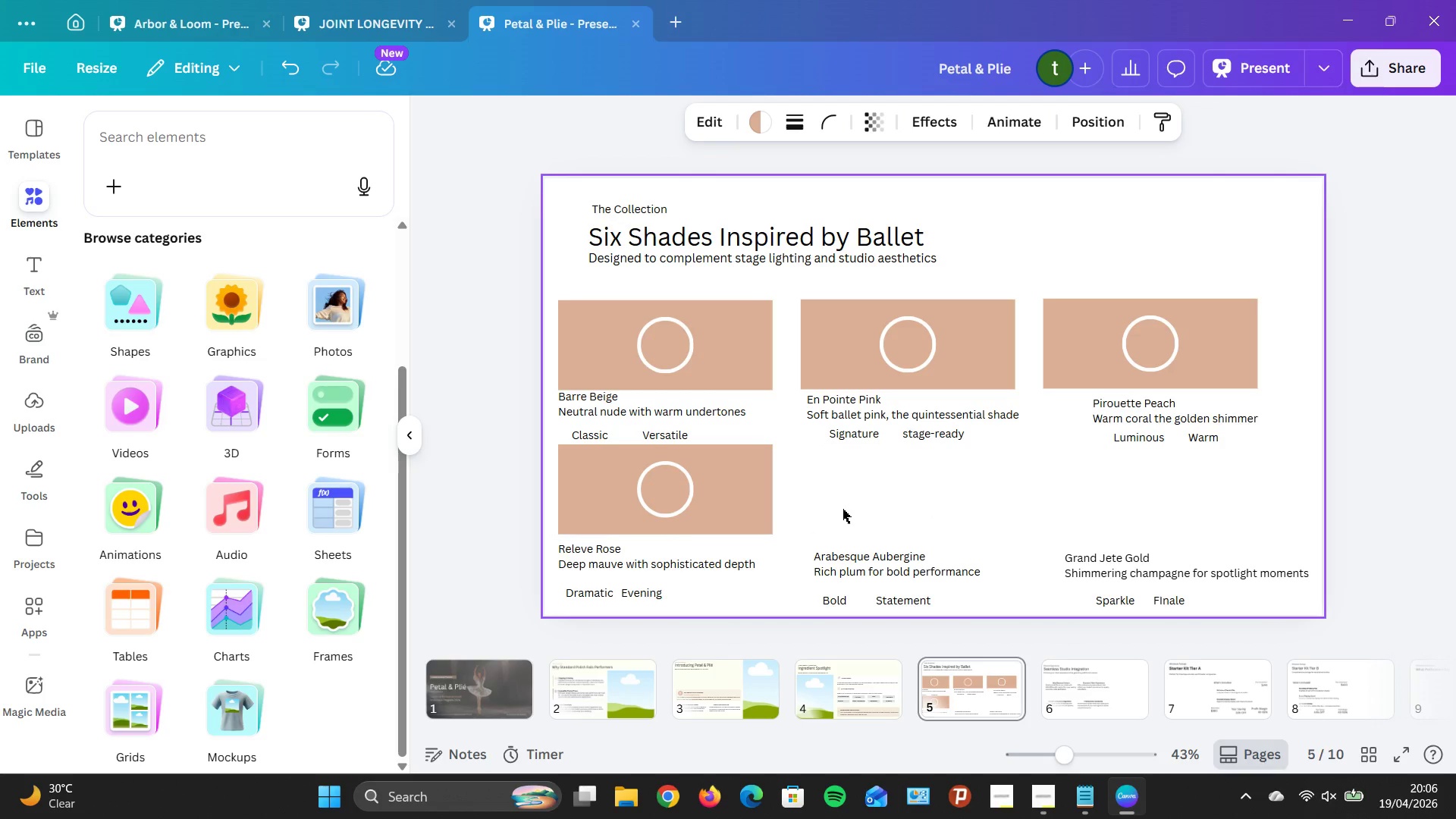 
key(ArrowDown)
 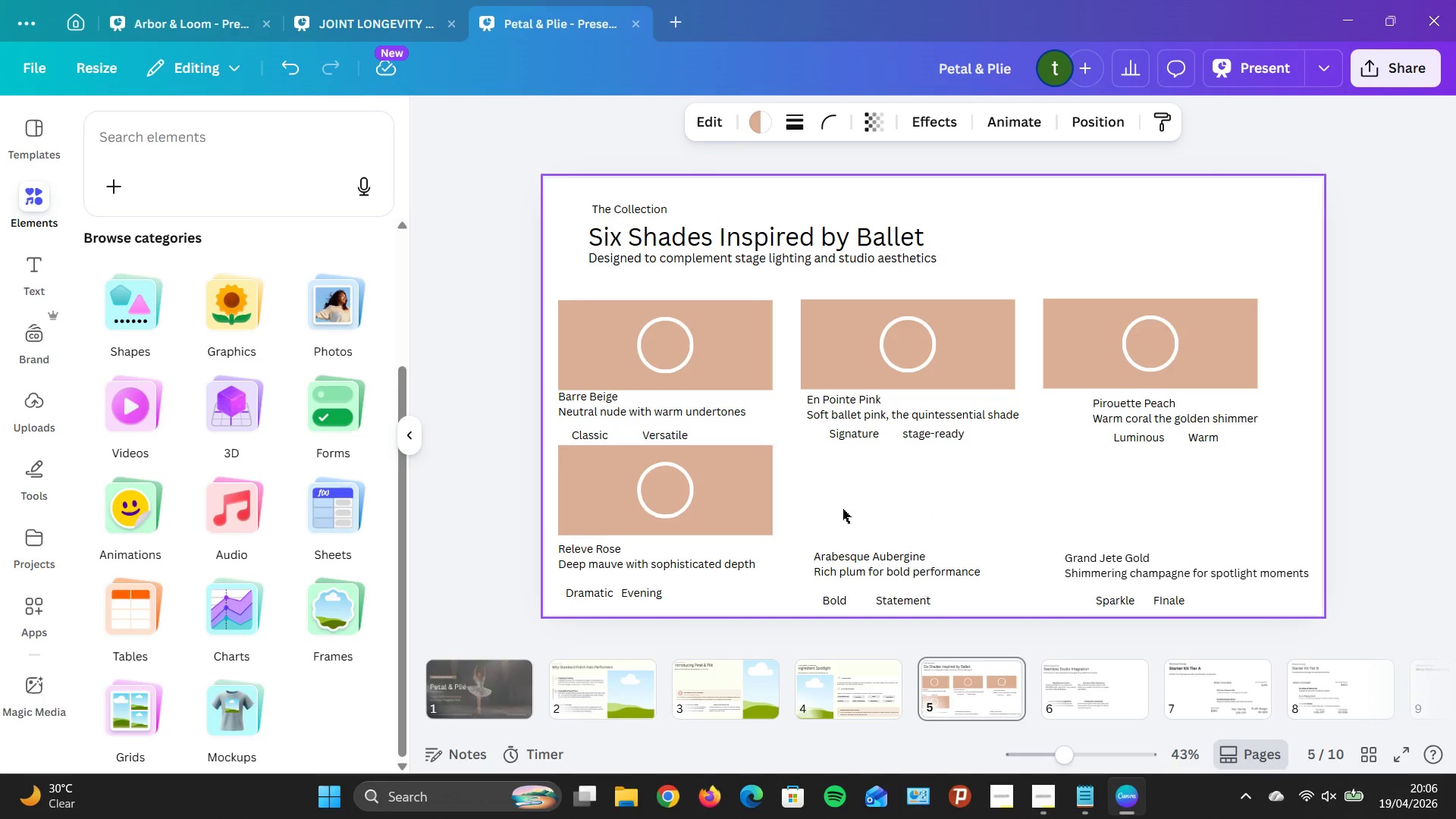 
key(ArrowDown)
 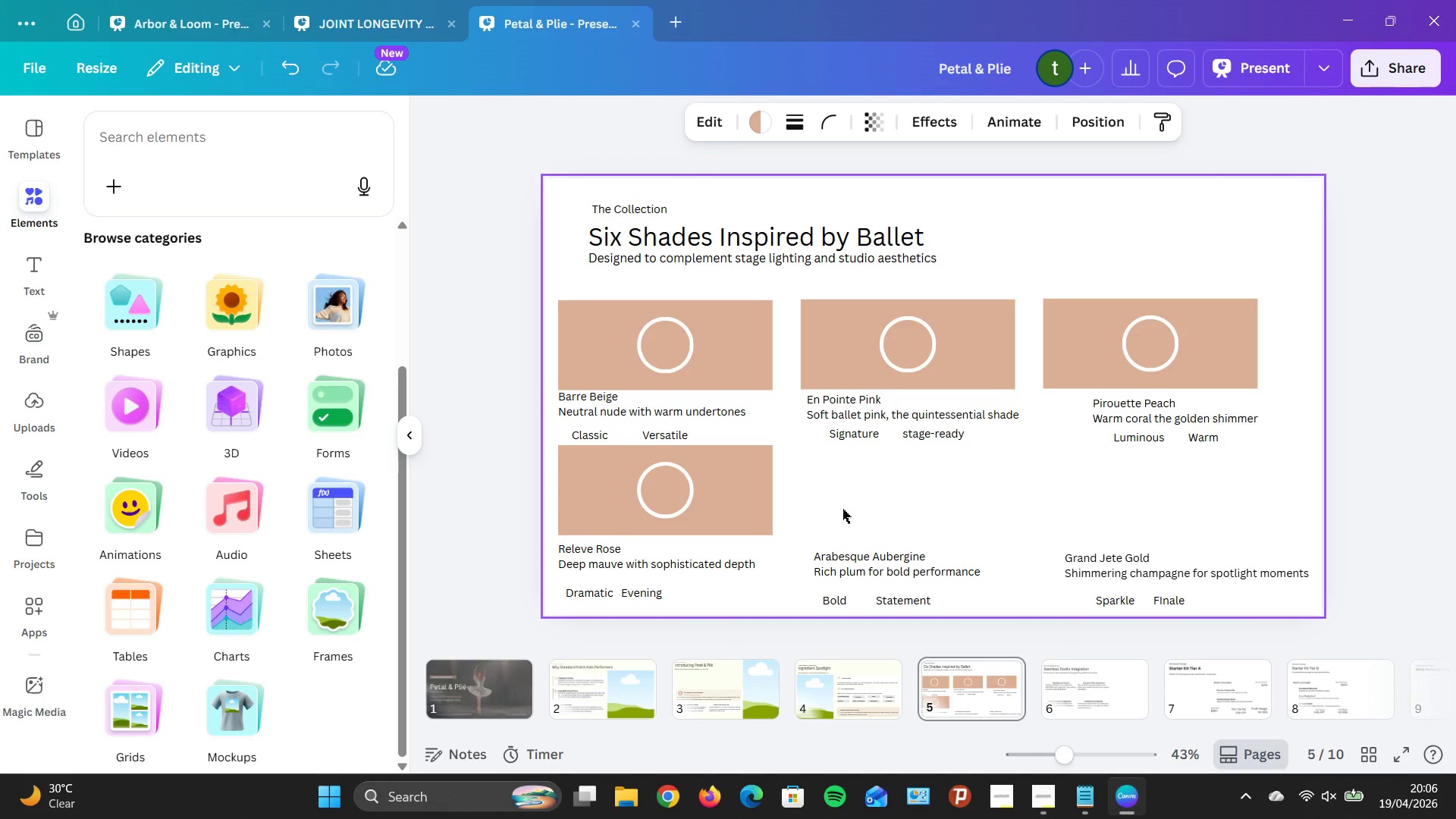 
key(ArrowDown)
 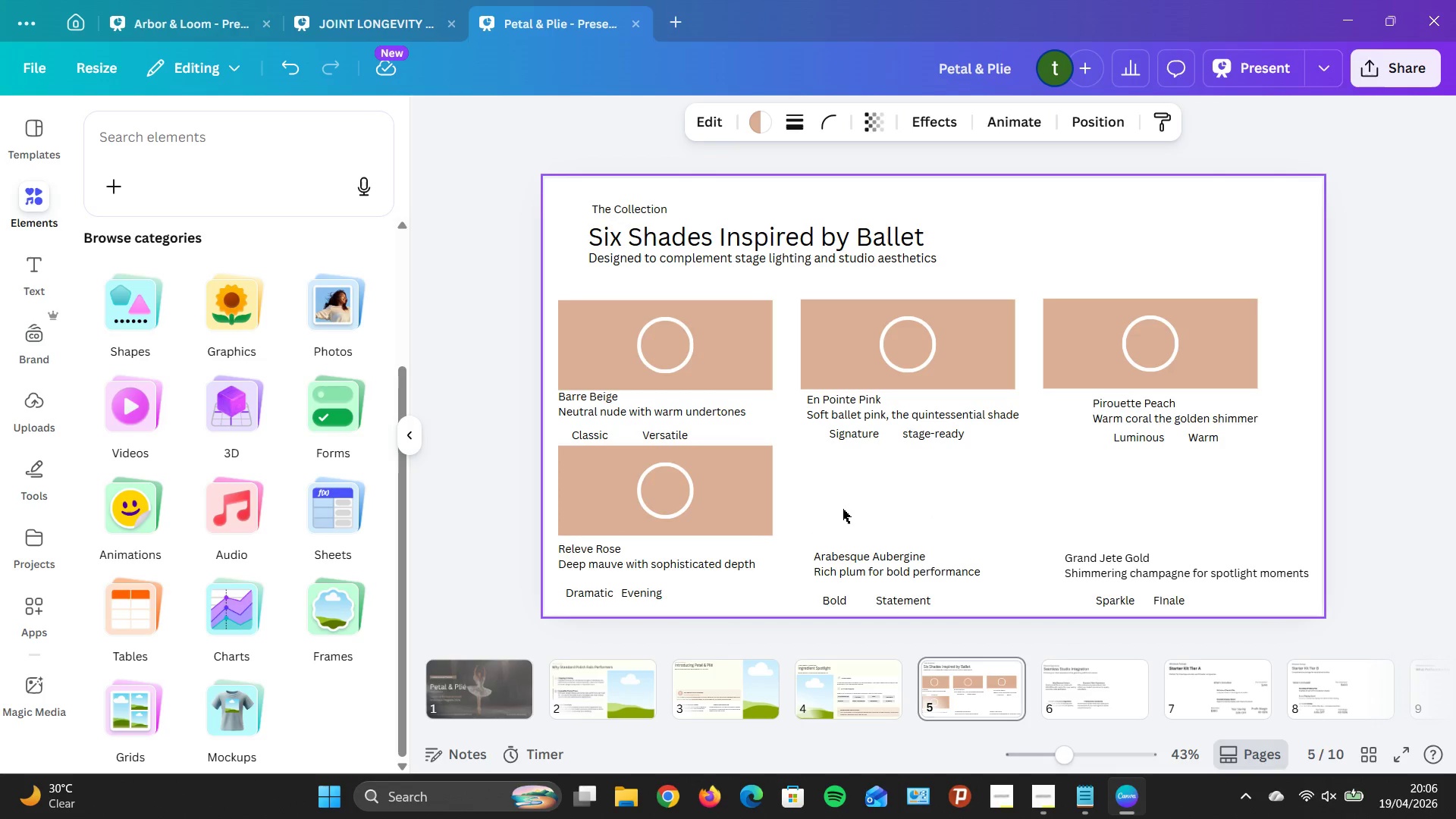 
key(ArrowDown)
 